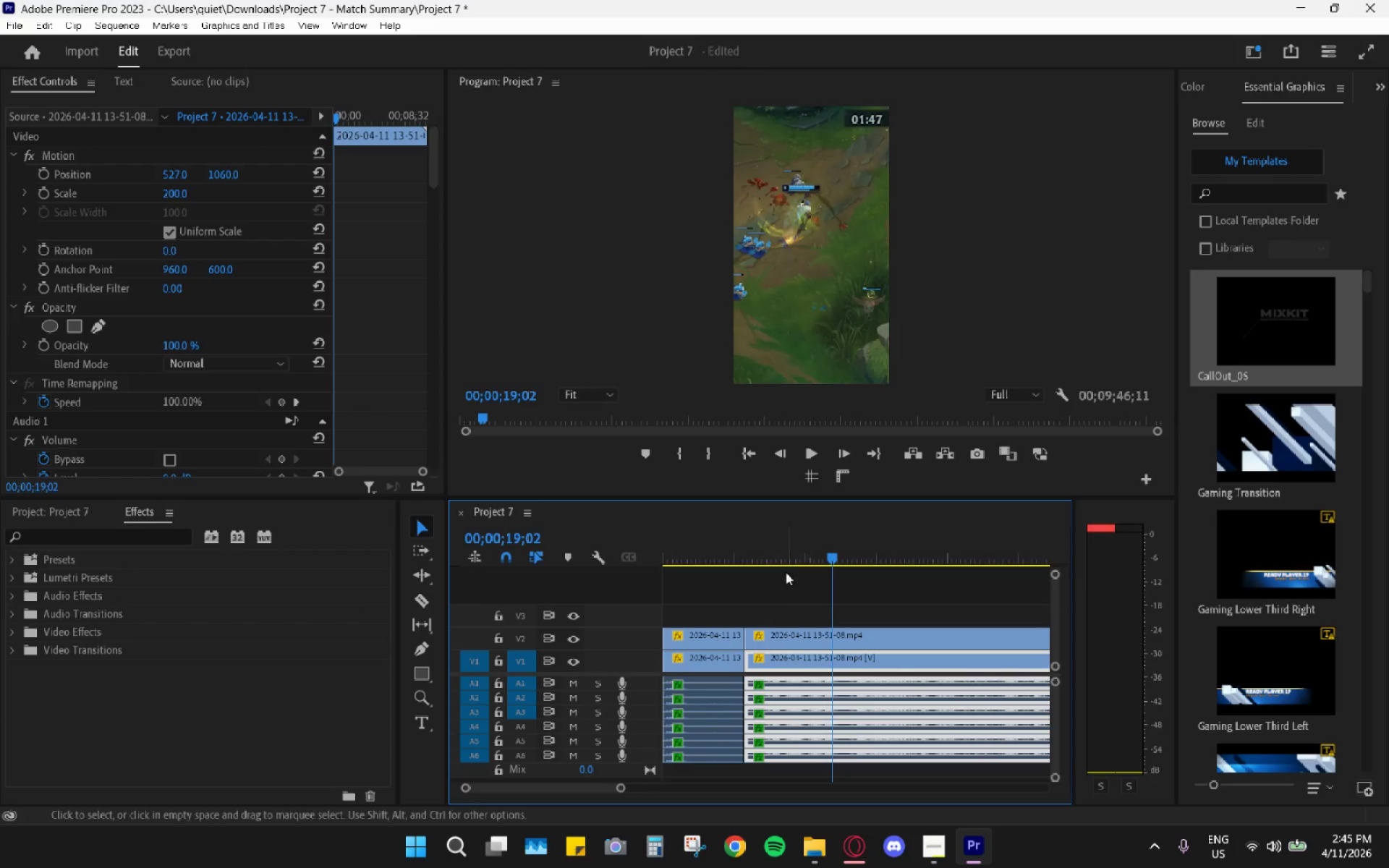 
wait(5.77)
 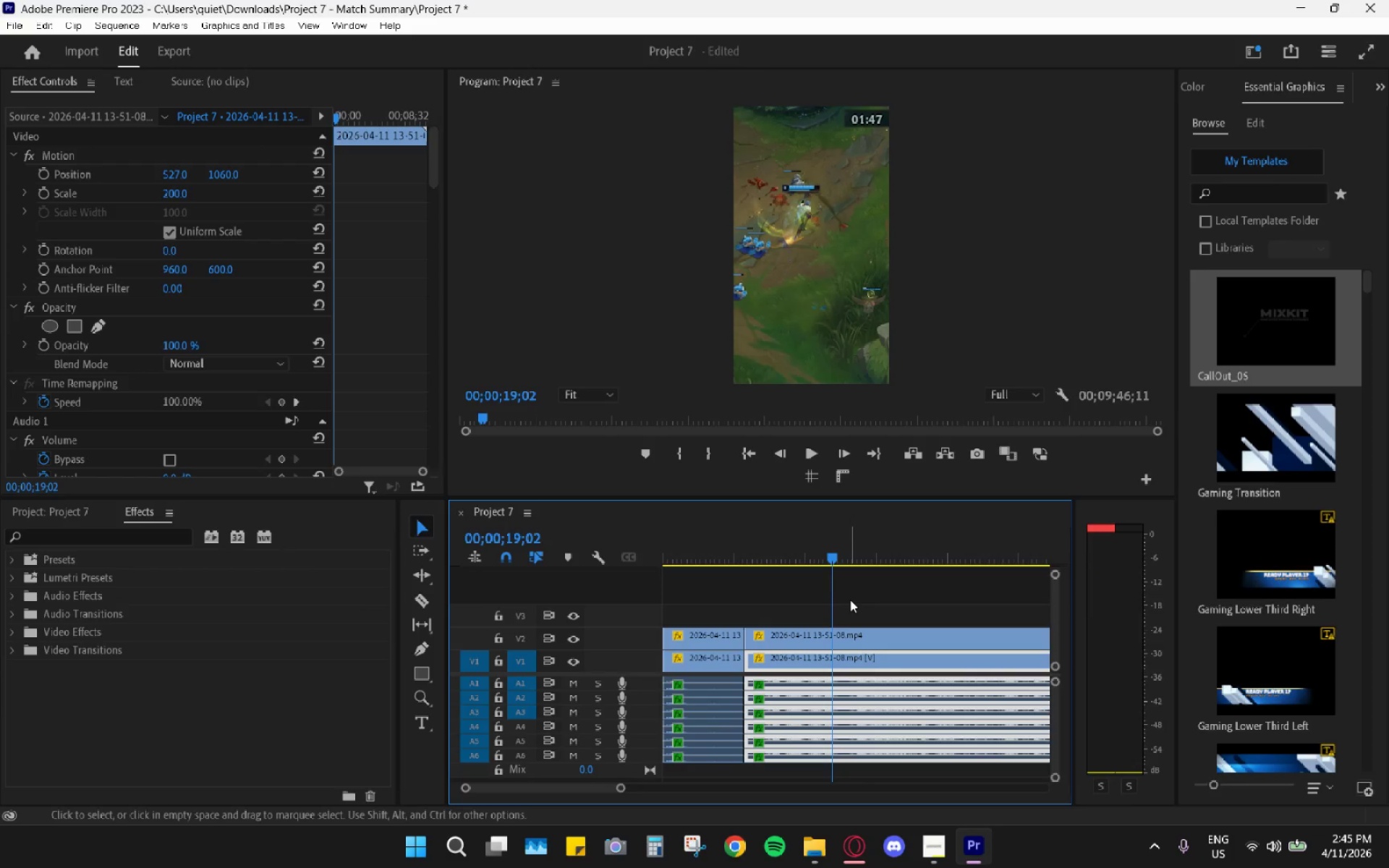 
left_click_drag(start_coordinate=[723, 542], to_coordinate=[670, 562])
 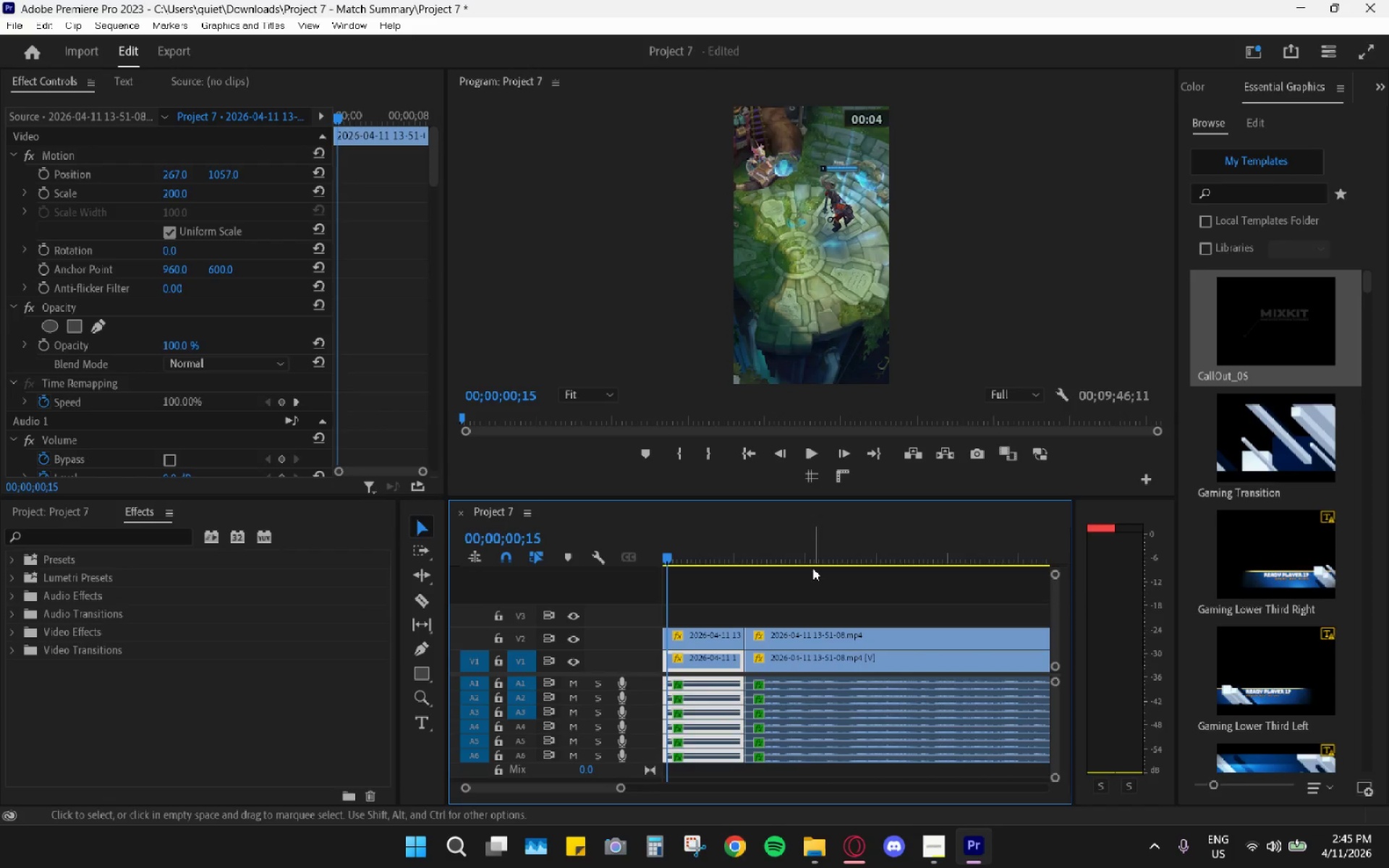 
key(Space)
 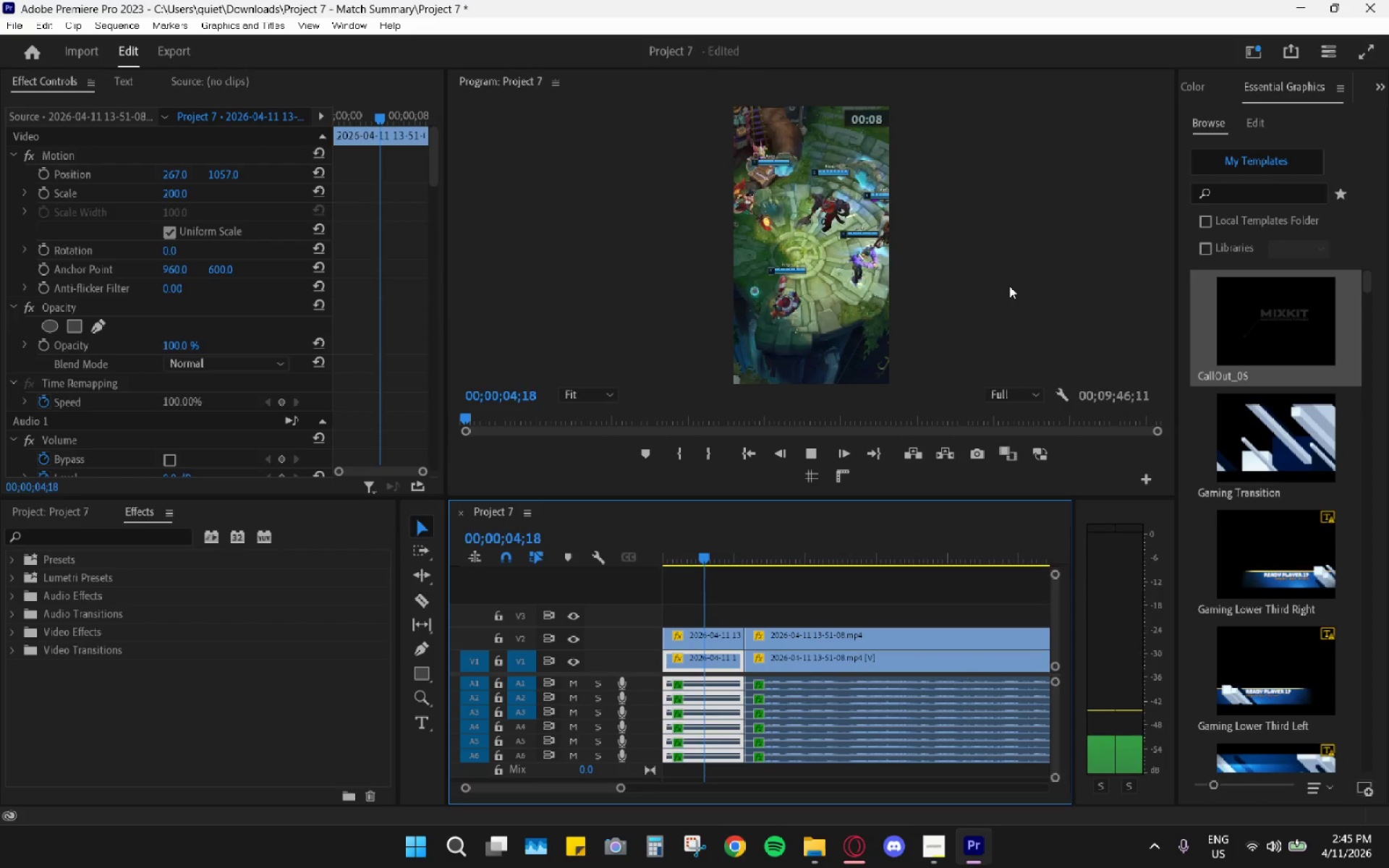 
wait(5.62)
 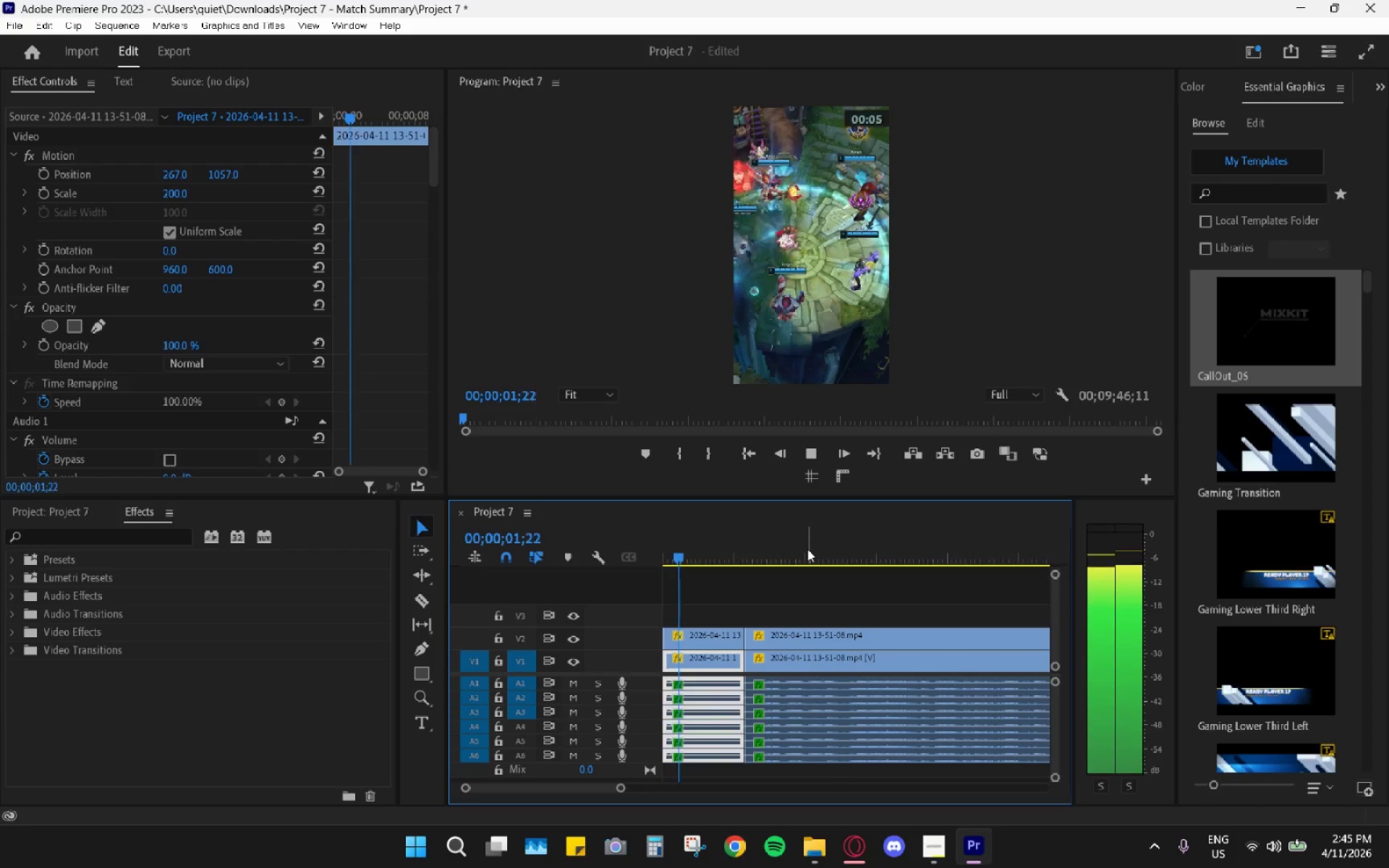 
key(Space)
 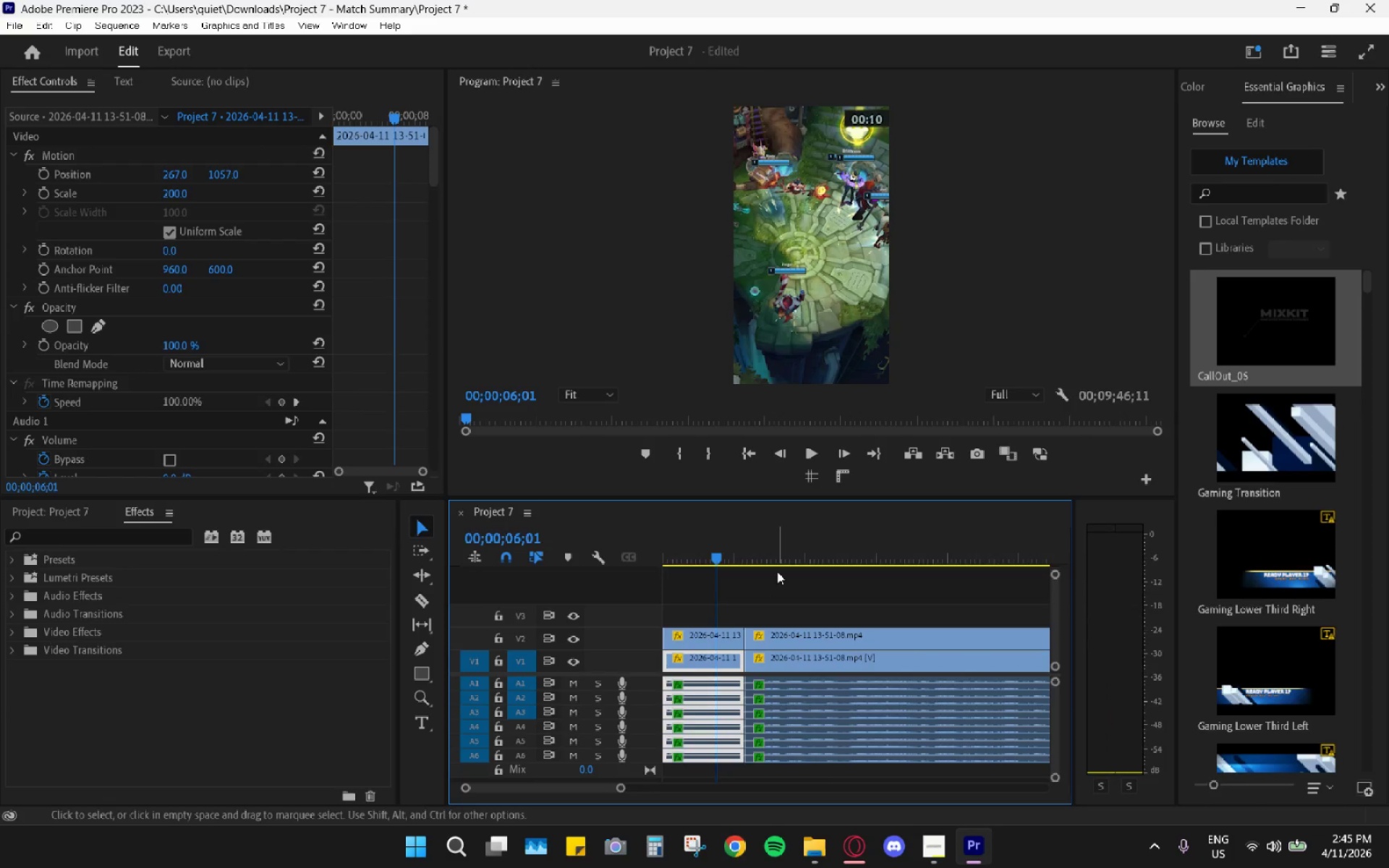 
hold_key(key=AltLeft, duration=0.88)
scroll: coordinate [773, 614], scroll_direction: down, amount: 10.0
 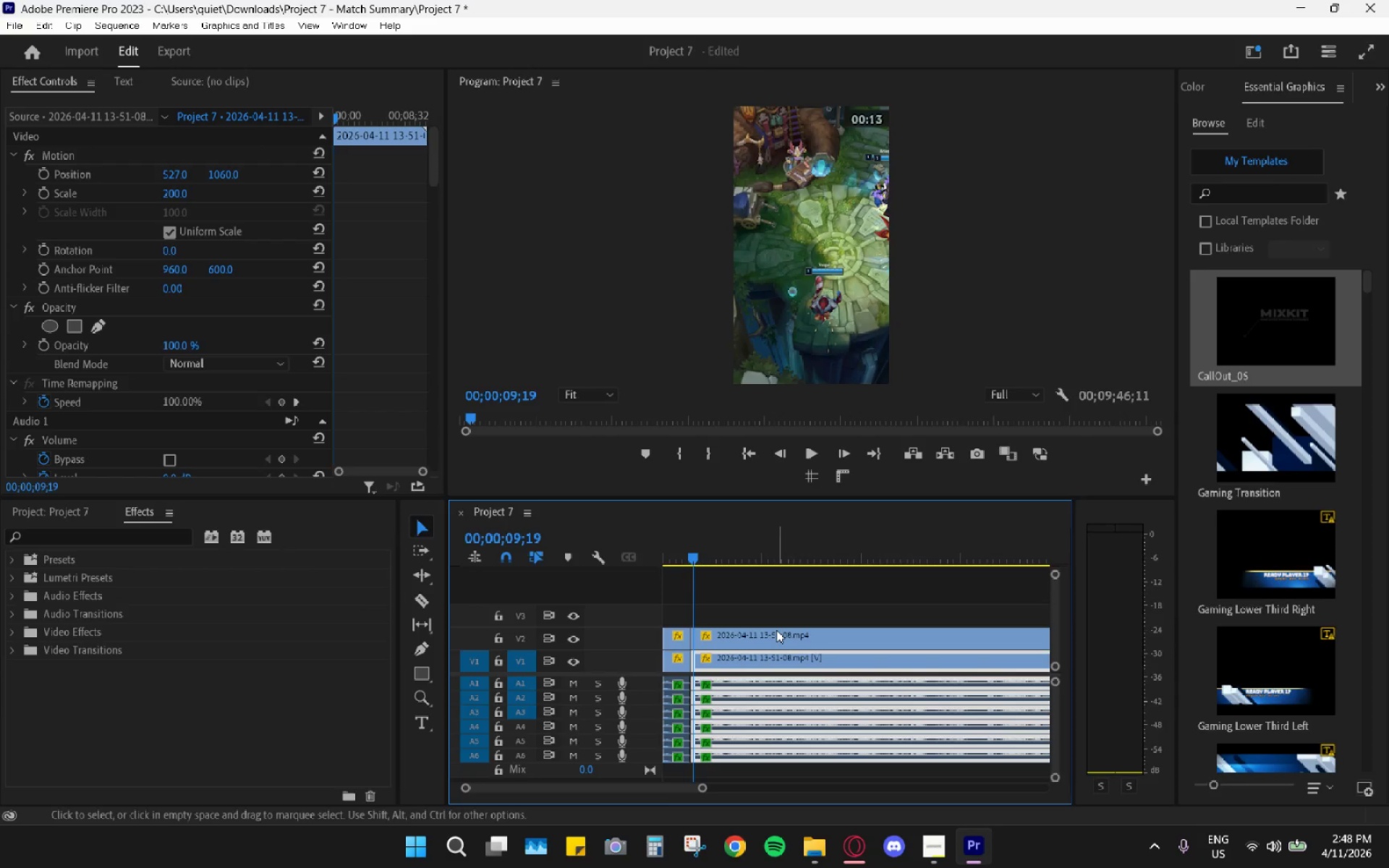 
wait(149.44)
 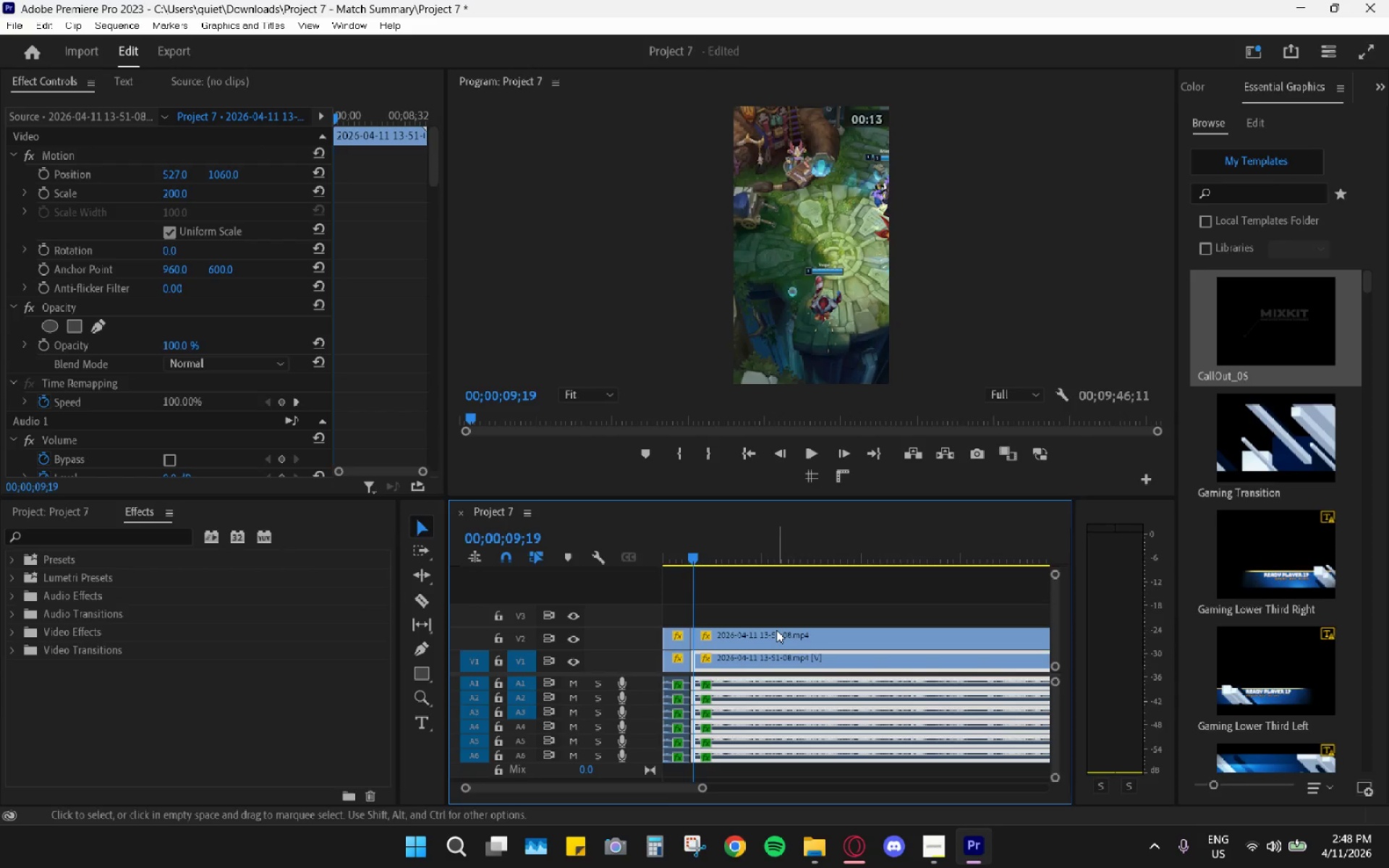 
key(Space)
 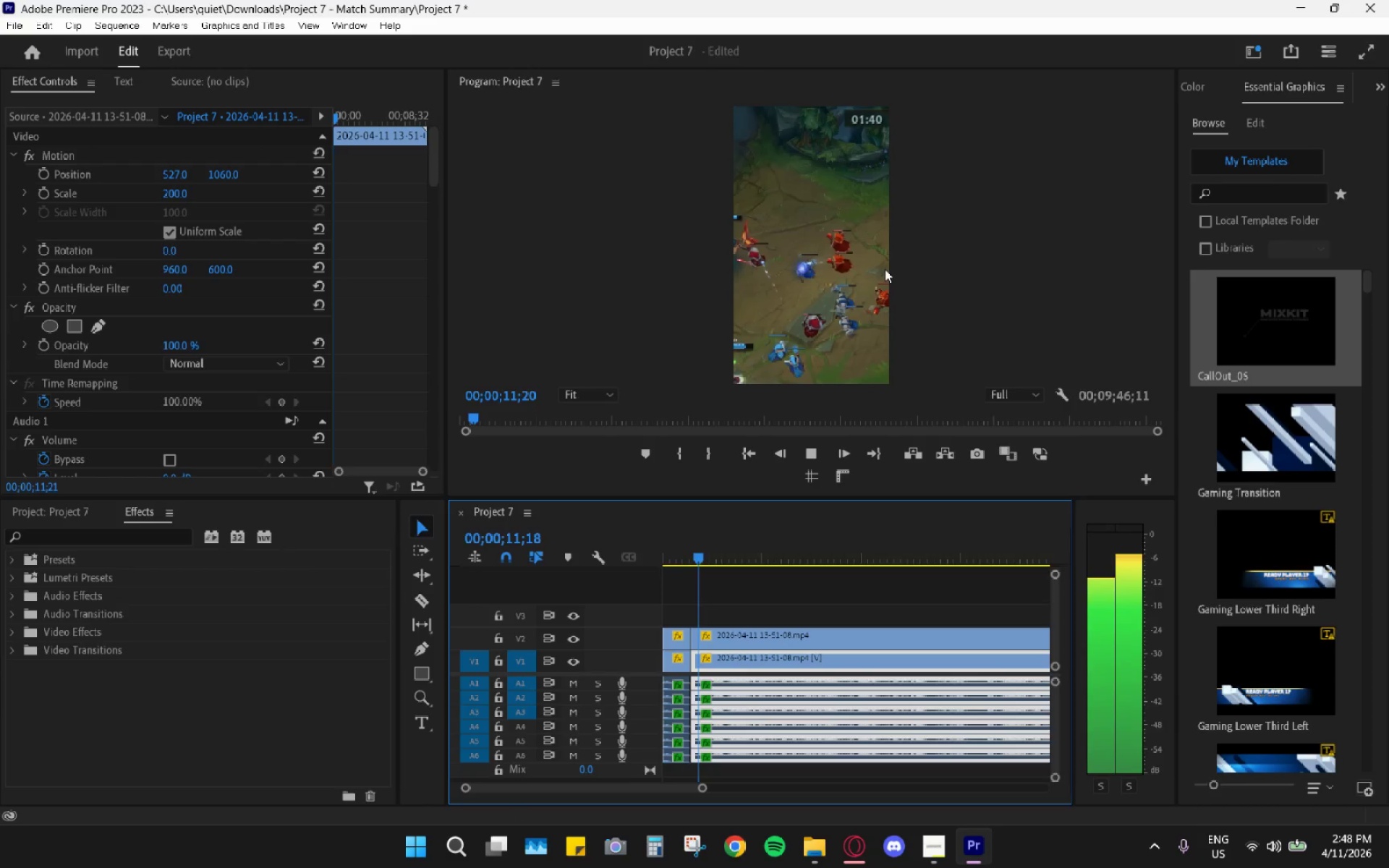 
key(Space)
 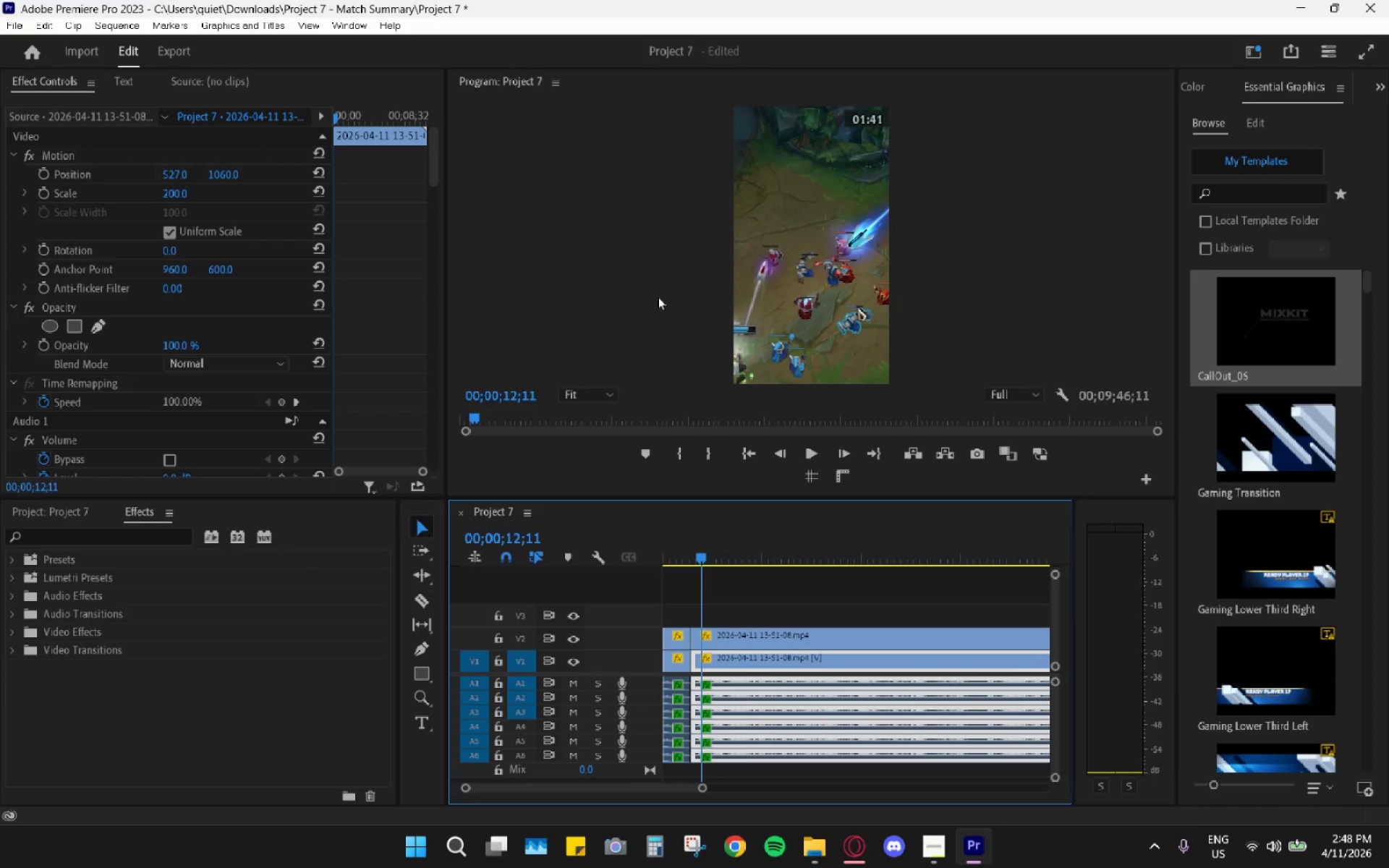 
key(Space)
 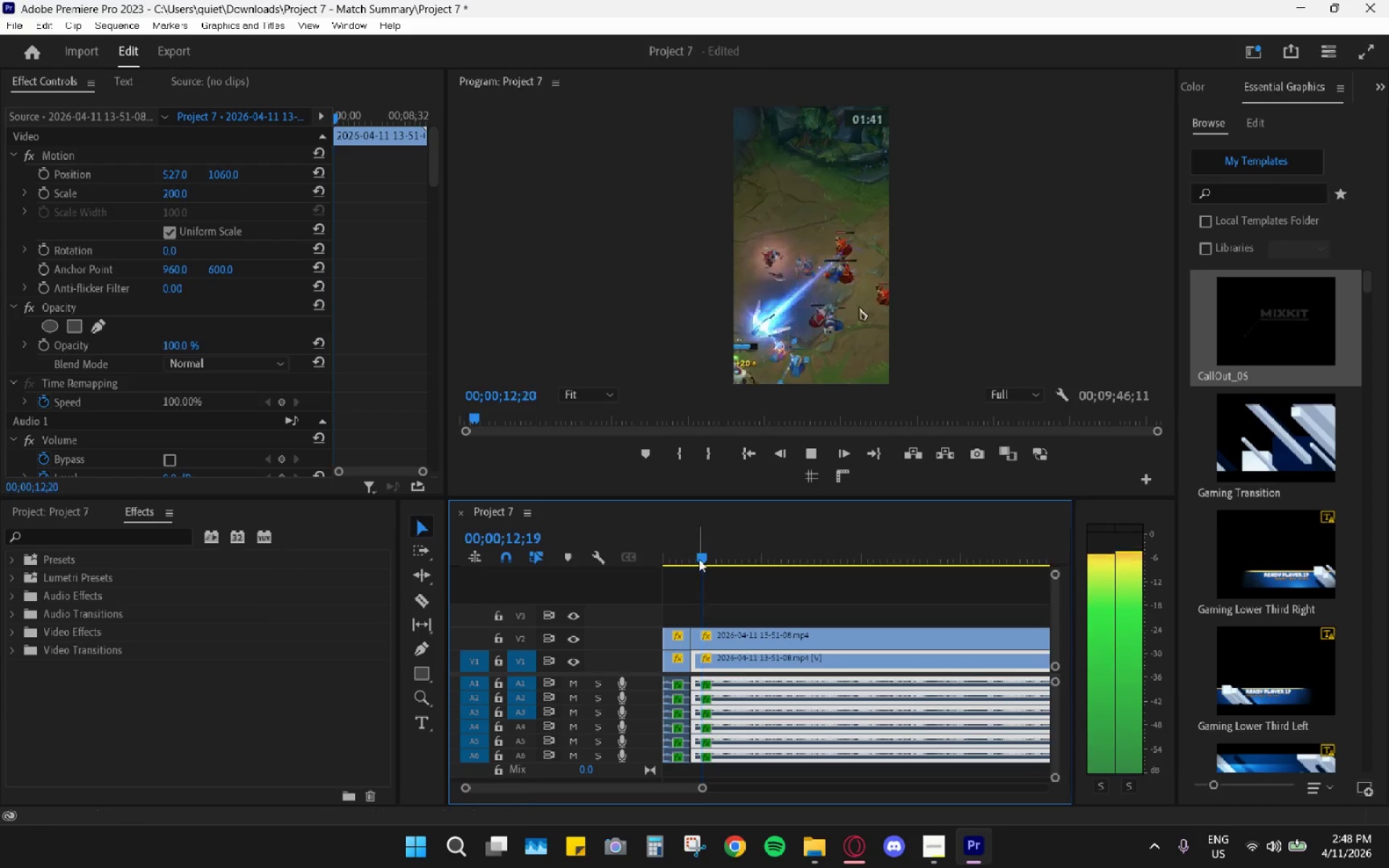 
left_click_drag(start_coordinate=[687, 552], to_coordinate=[645, 540])
 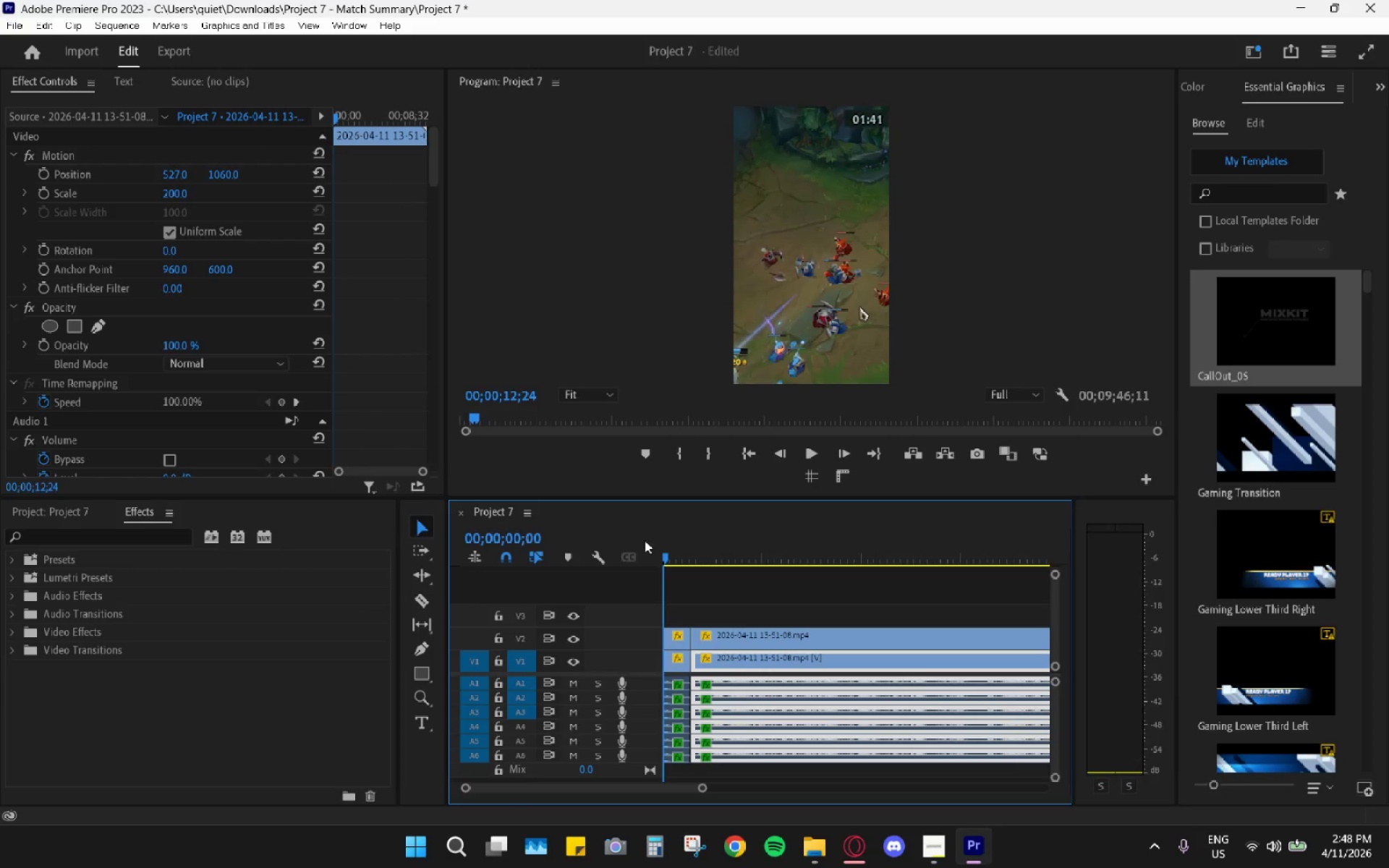 
key(Space)
 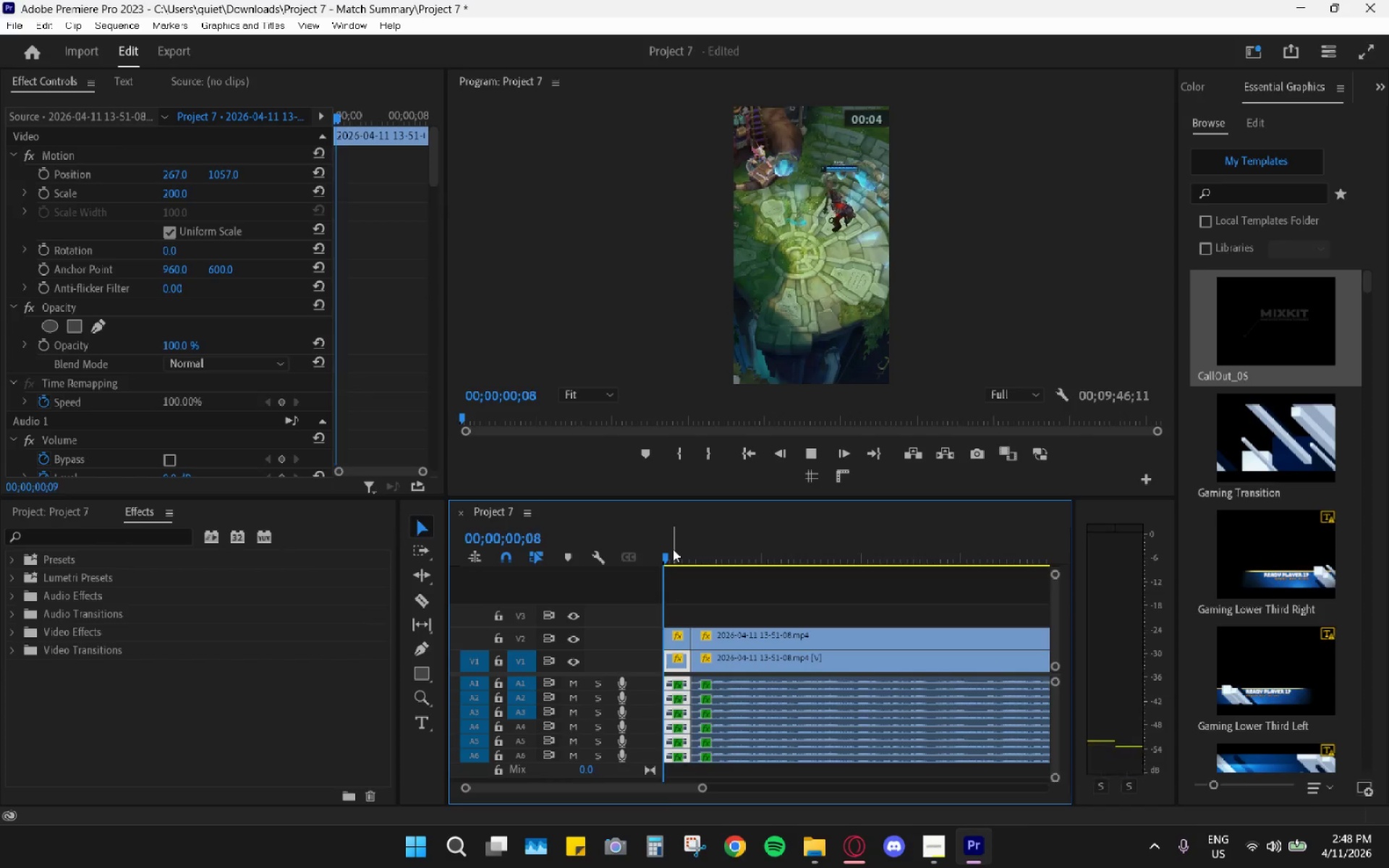 
left_click([673, 549])
 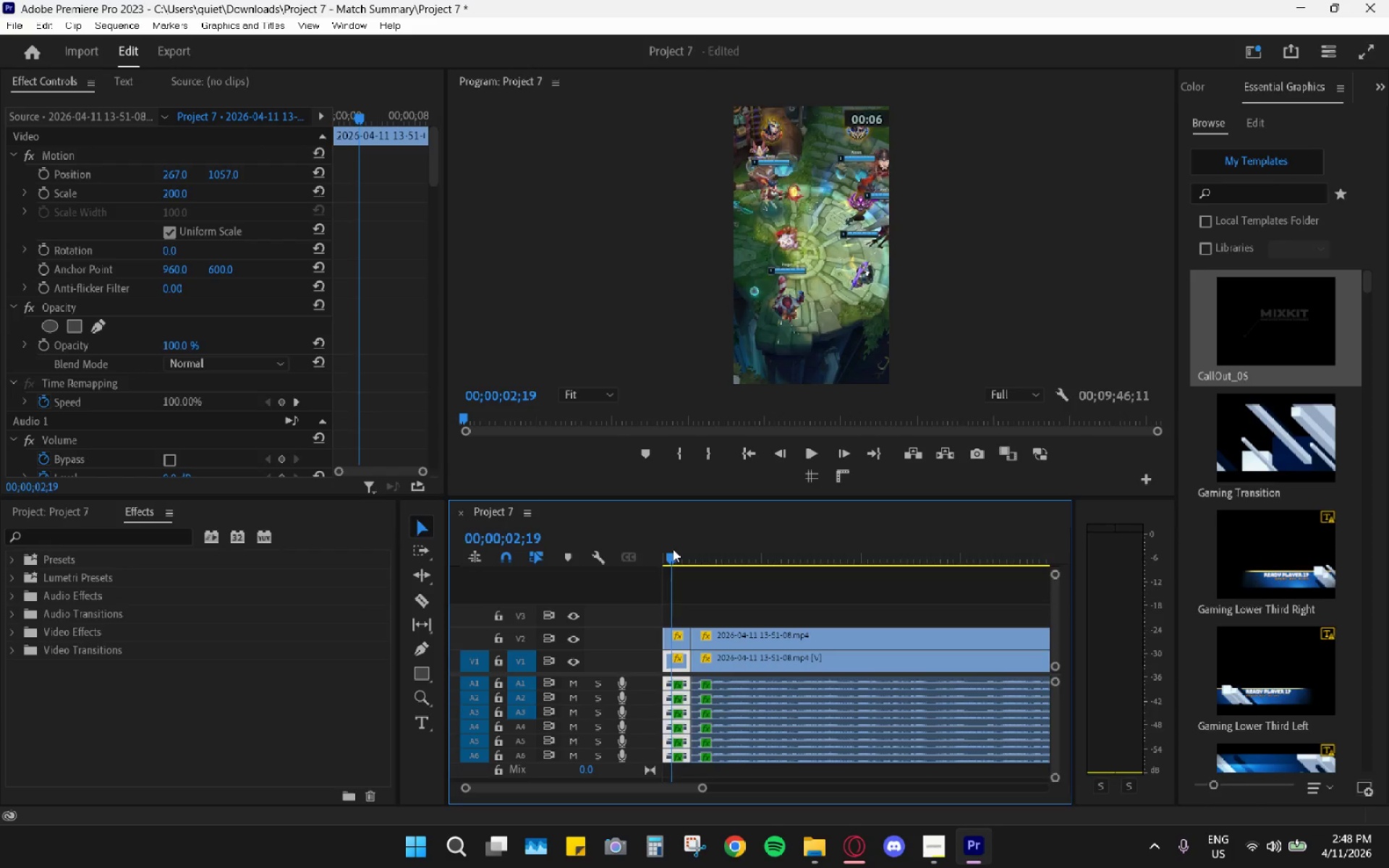 
key(Space)
 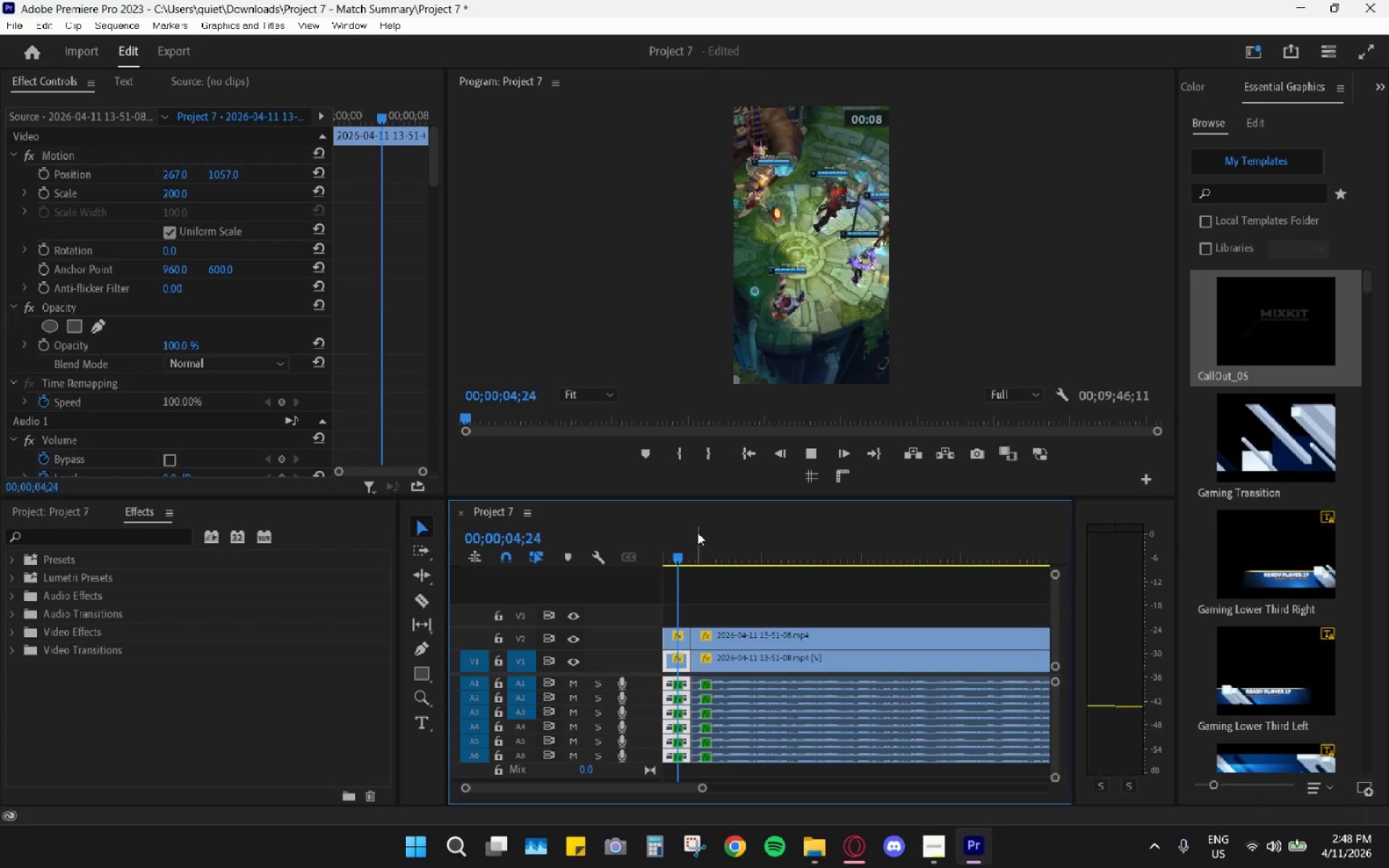 
key(Space)
 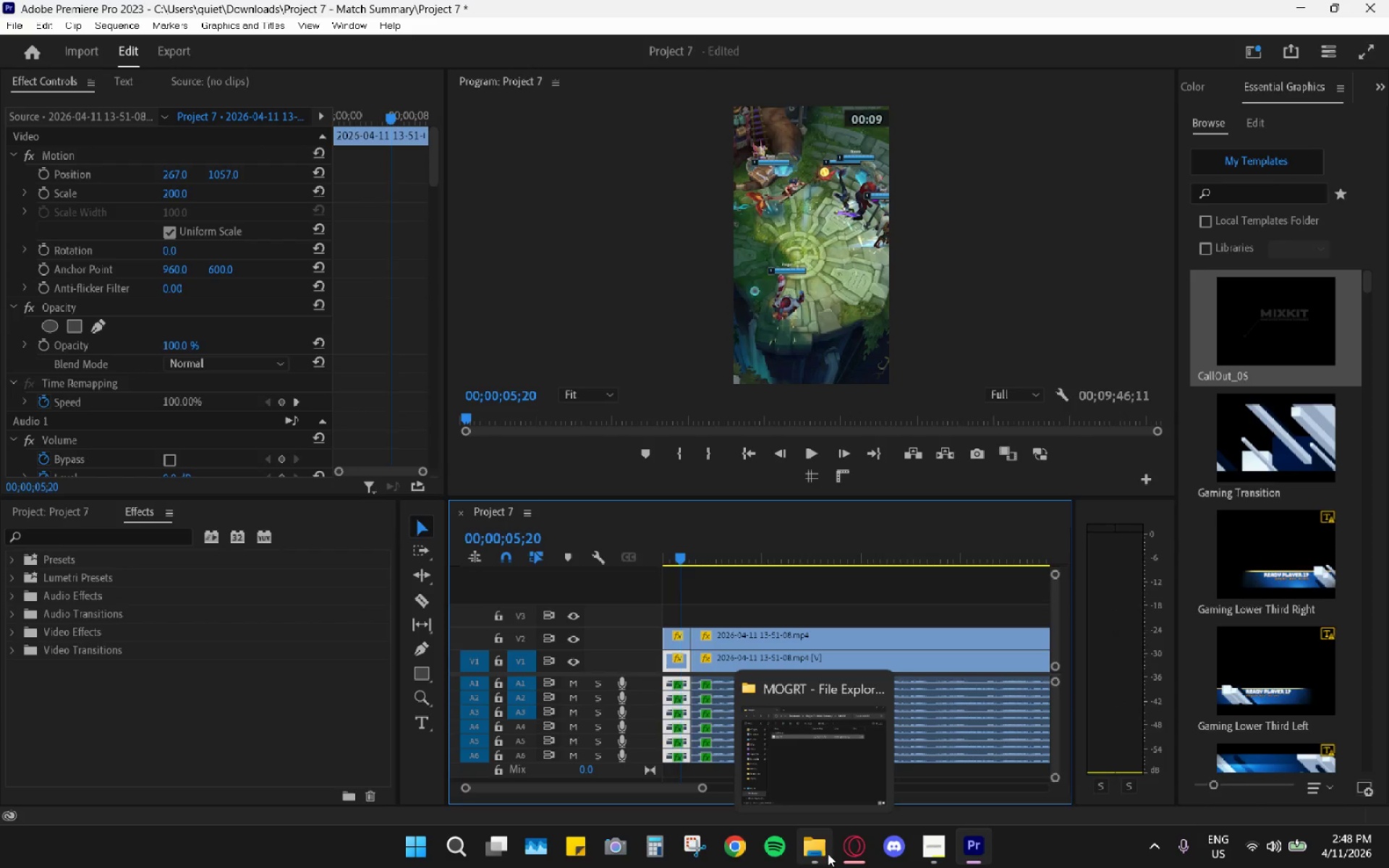 
left_click([865, 837])
 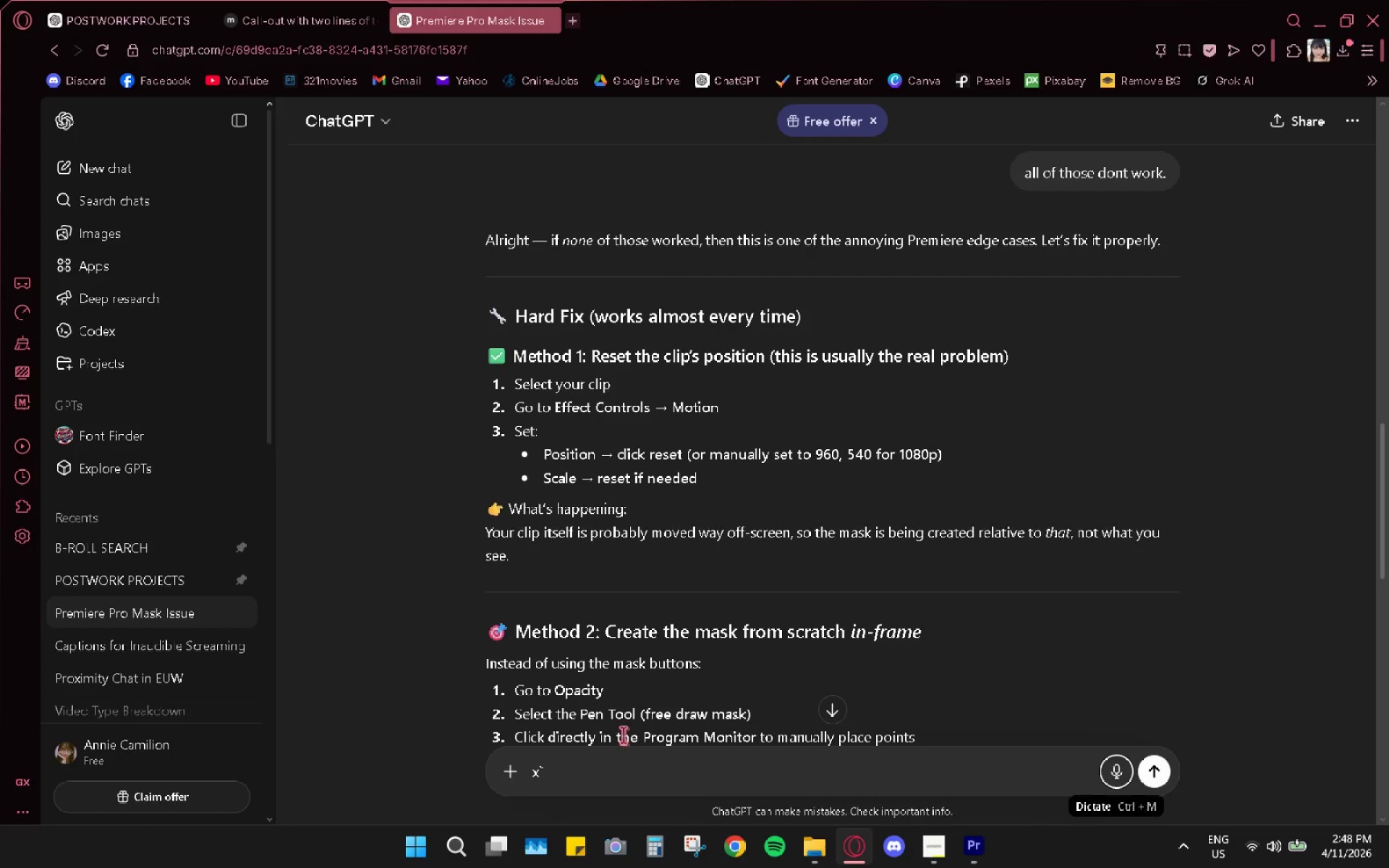 
scroll: coordinate [659, 545], scroll_direction: down, amount: 5.0
 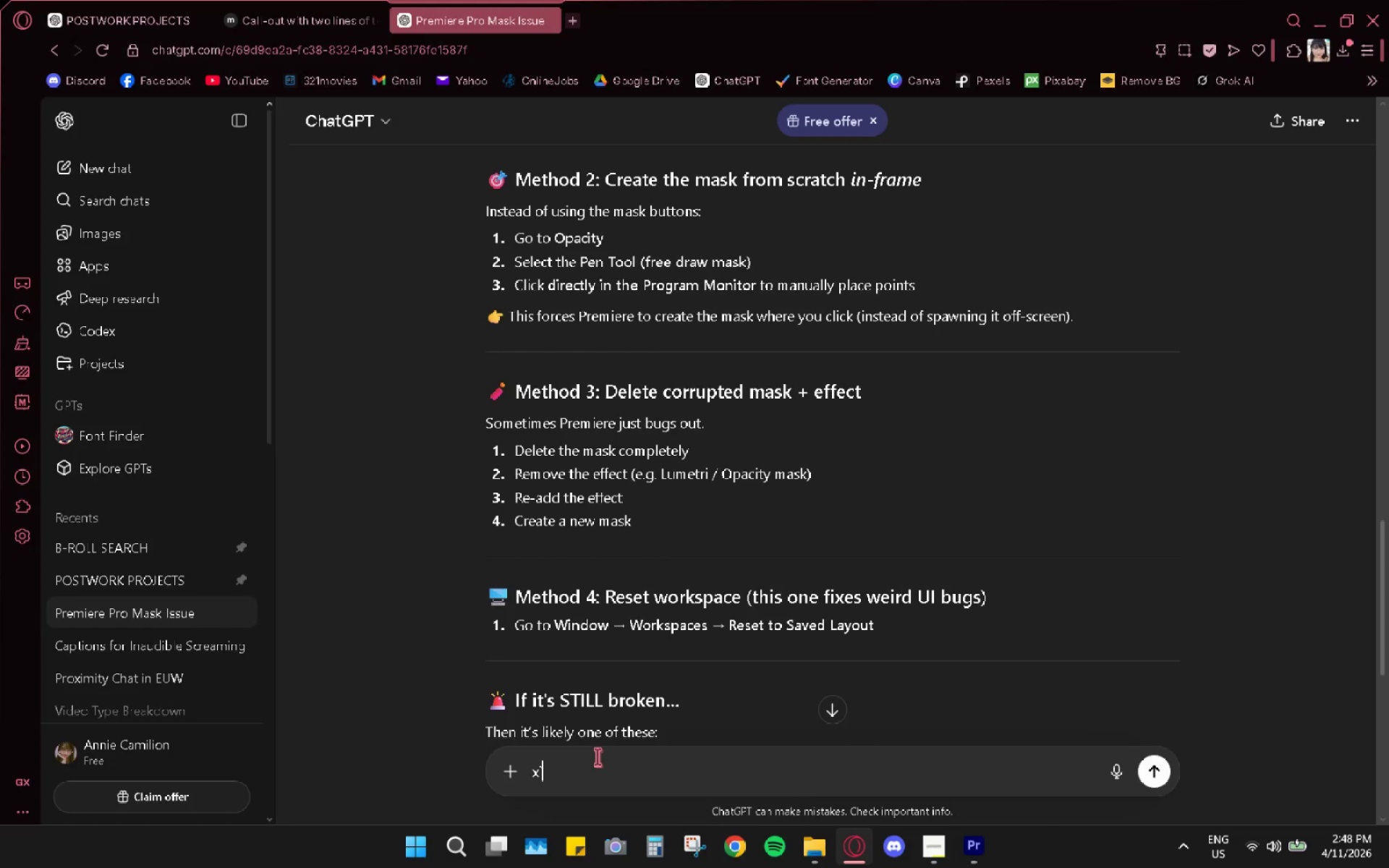 
key(Backspace)
 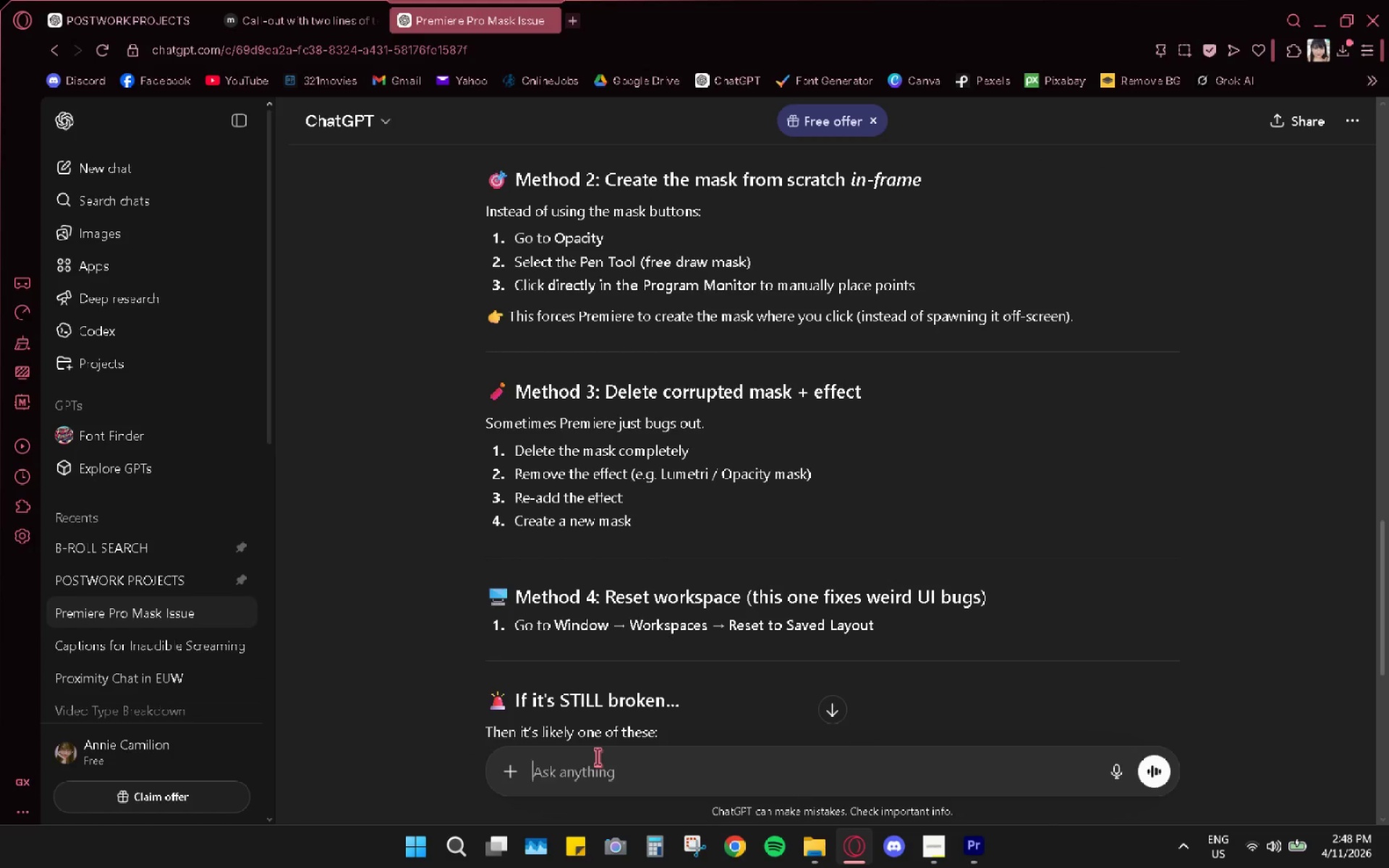 
key(Backspace)
 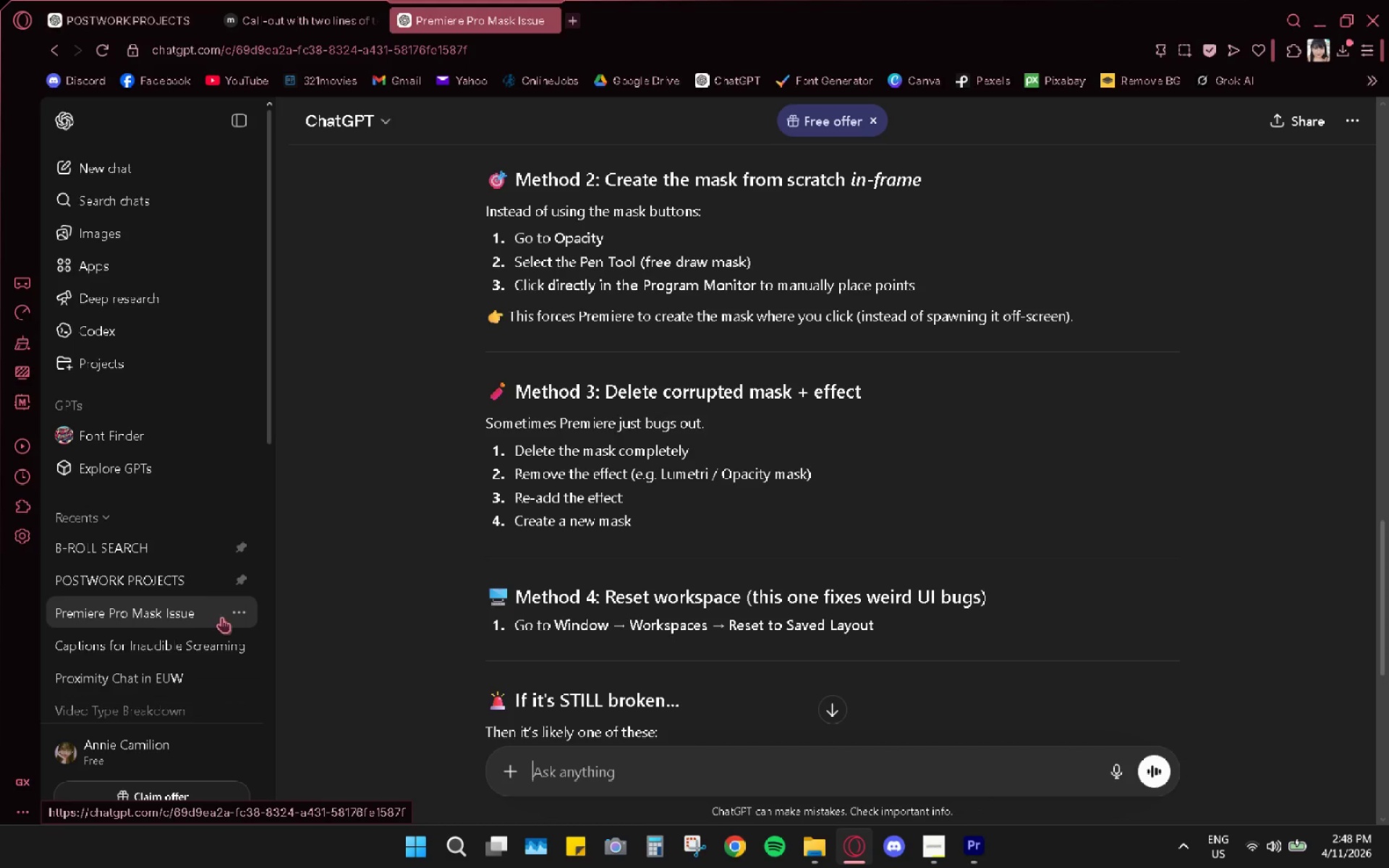 
left_click([237, 613])
 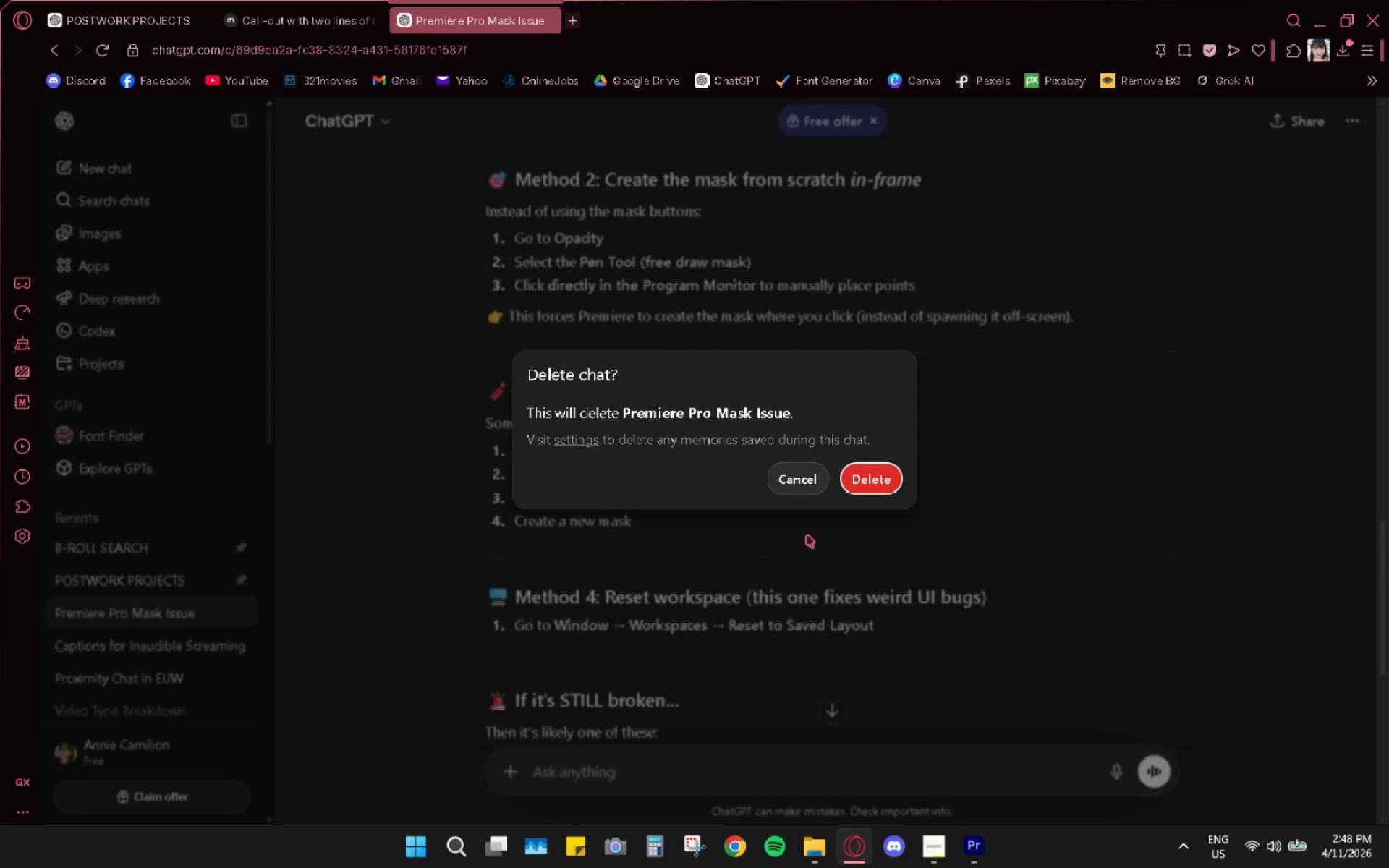 
left_click([812, 478])
 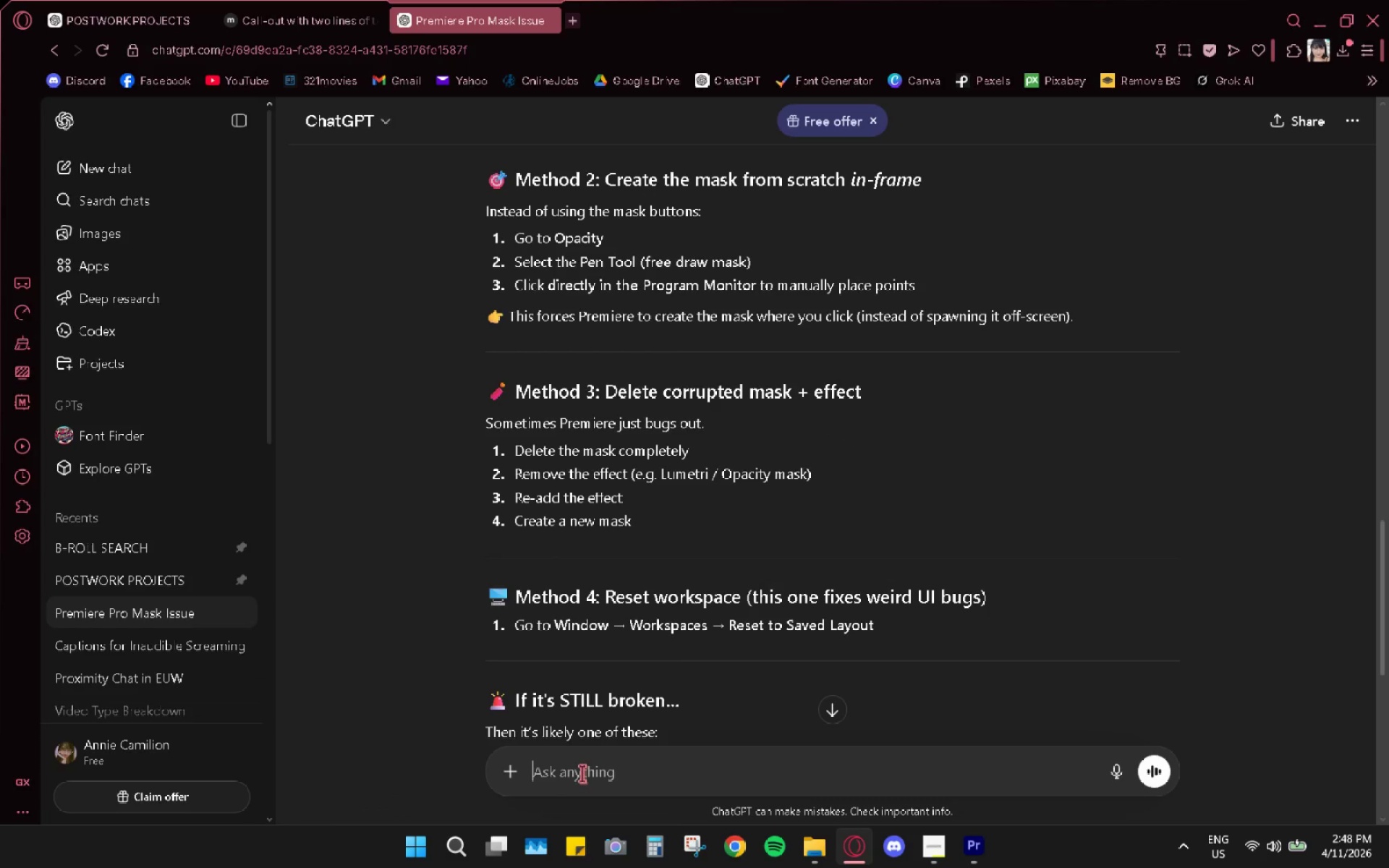 
wait(5.06)
 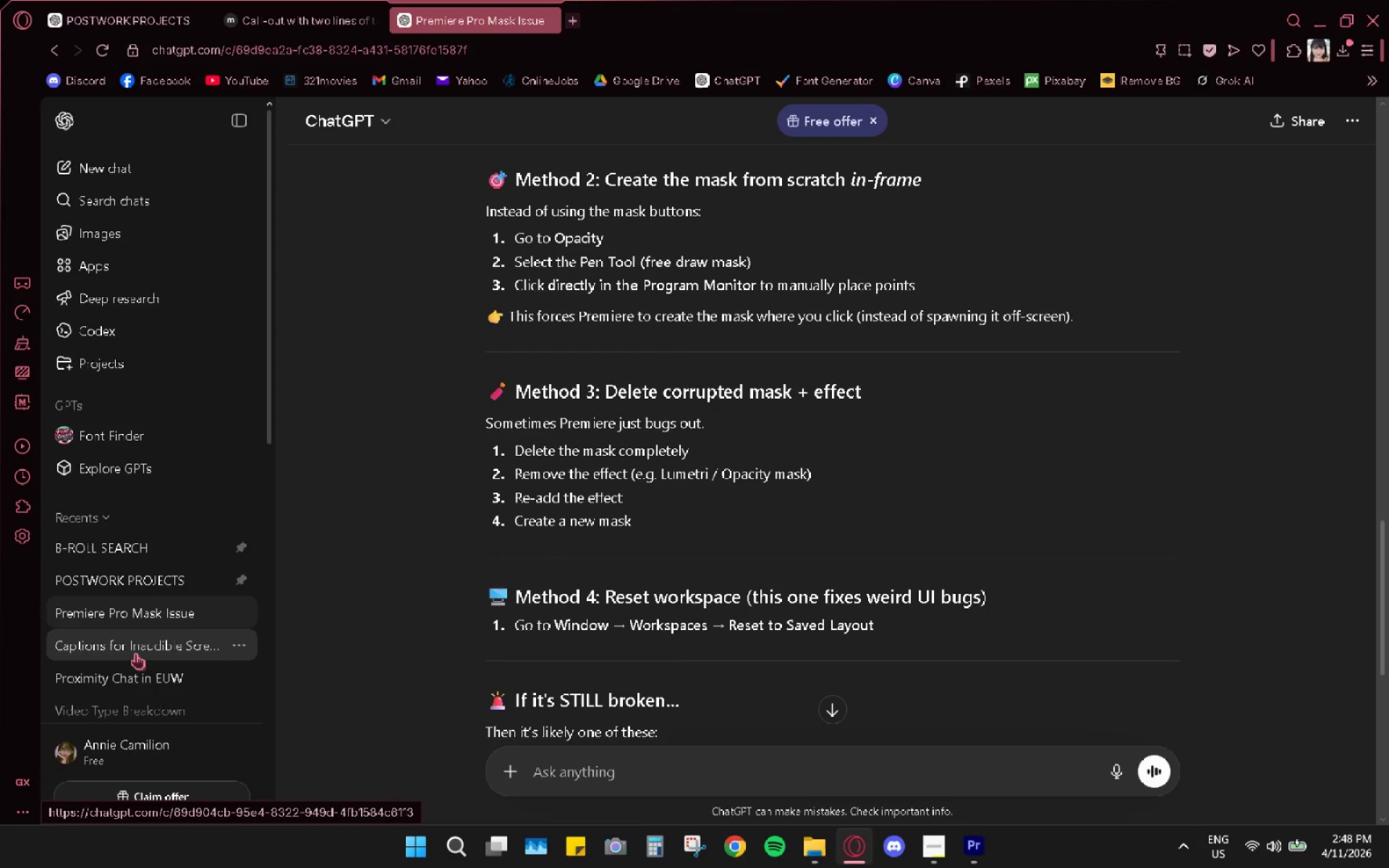 
left_click([136, 164])
 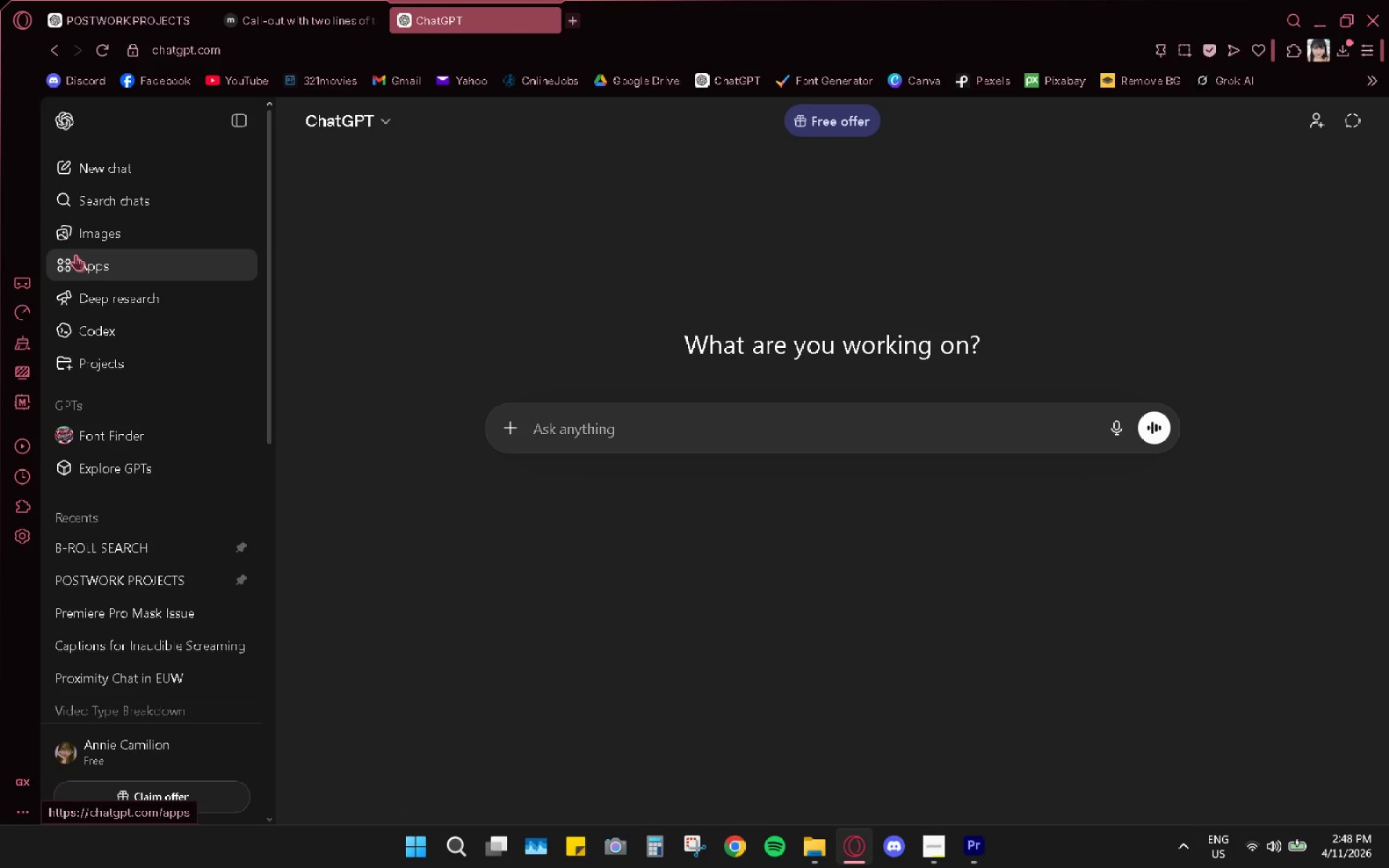 
type(in league of legends ina )
key(Backspace)
key(Backspace)
type(a )
key(Backspace)
key(Backspace)
type( anno)
key(Backspace)
key(Backspace)
key(Backspace)
type( normal match)
key(Backspace)
key(Backspace)
key(Backspace)
key(Backspace)
key(Backspace)
type(summoner's rift match, what do you call the phase t)
key(Backspace)
type(when players spawn into the game at 0;)
key(Backspace)
type(:00)
 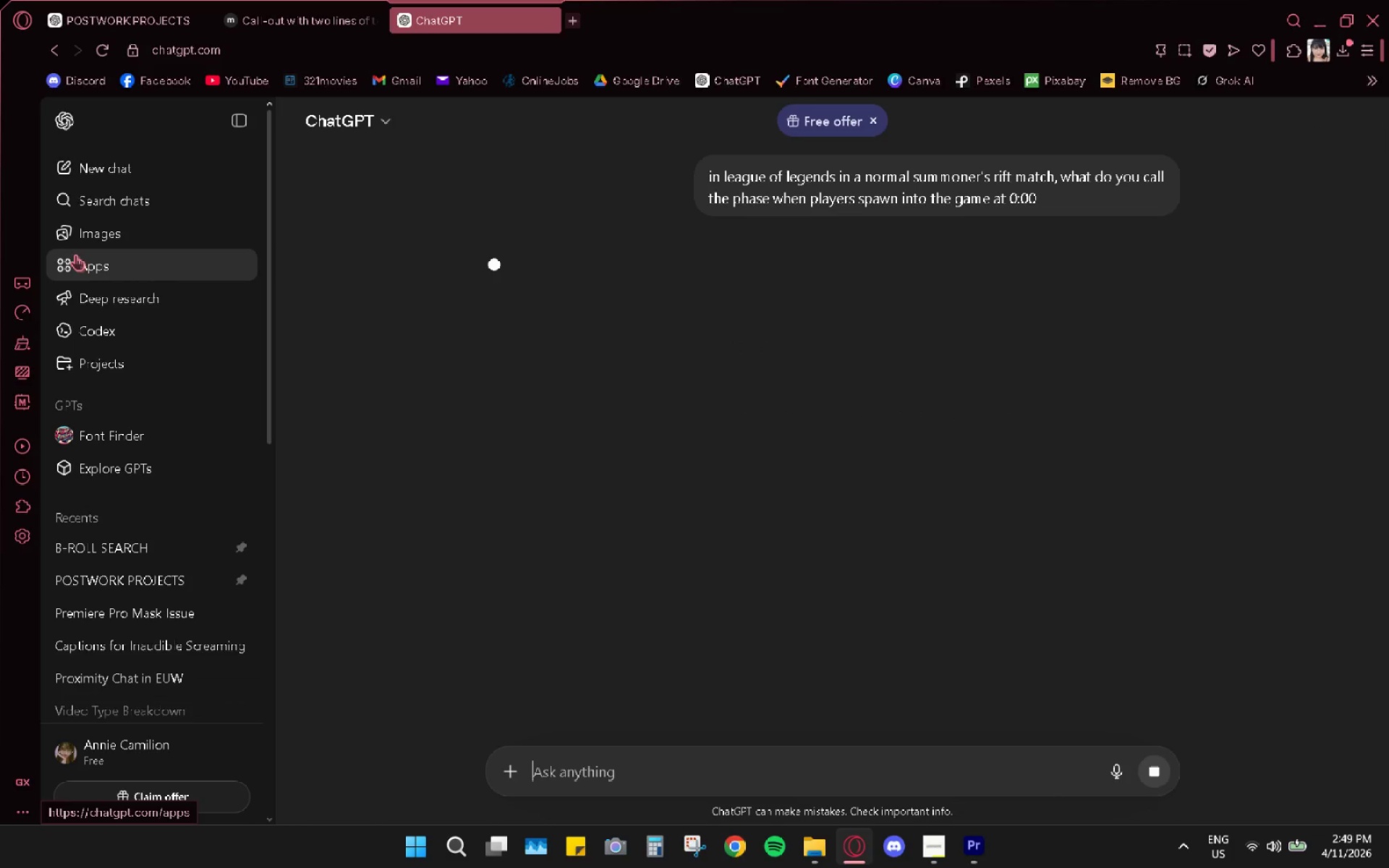 
 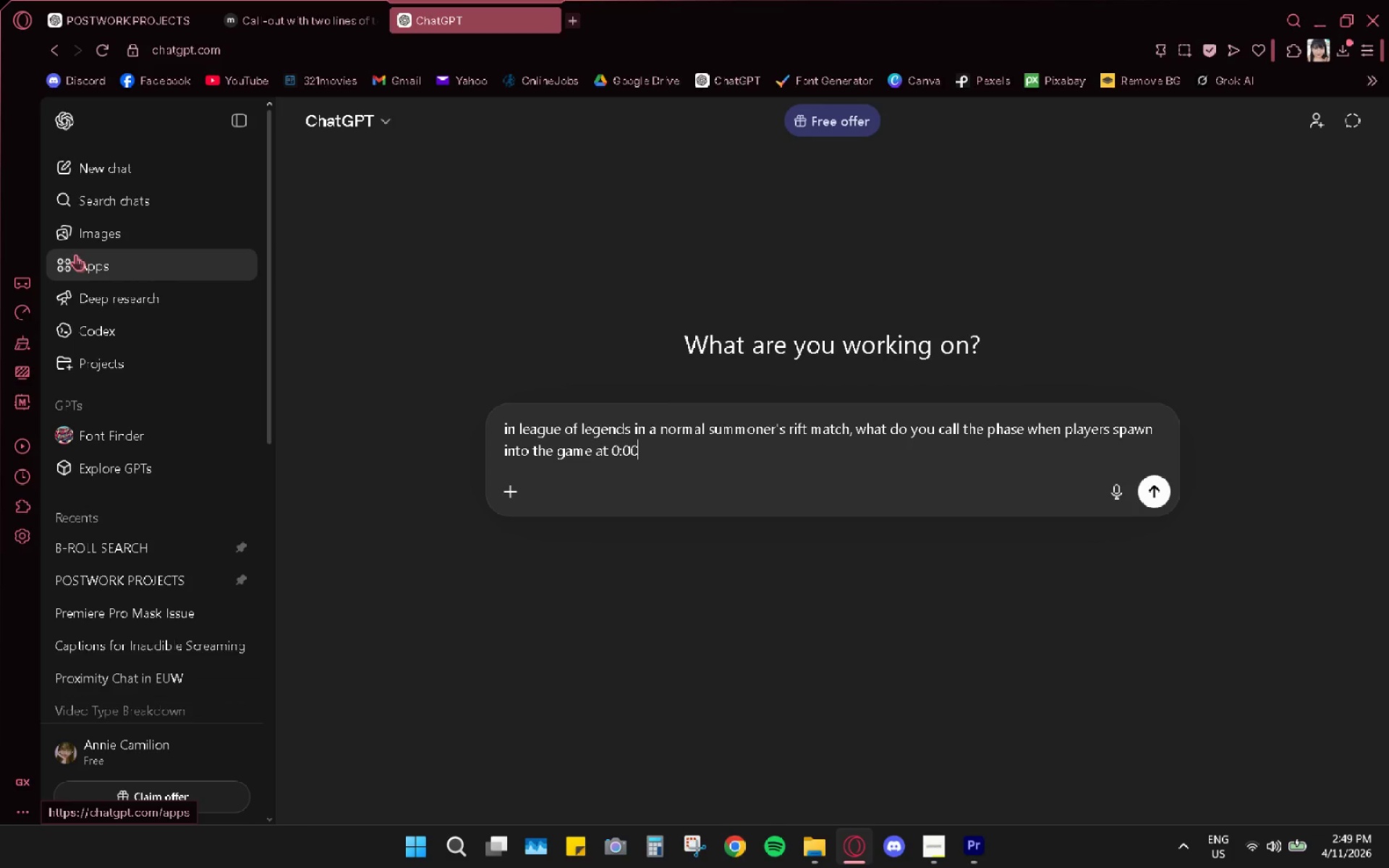 
key(Enter)
 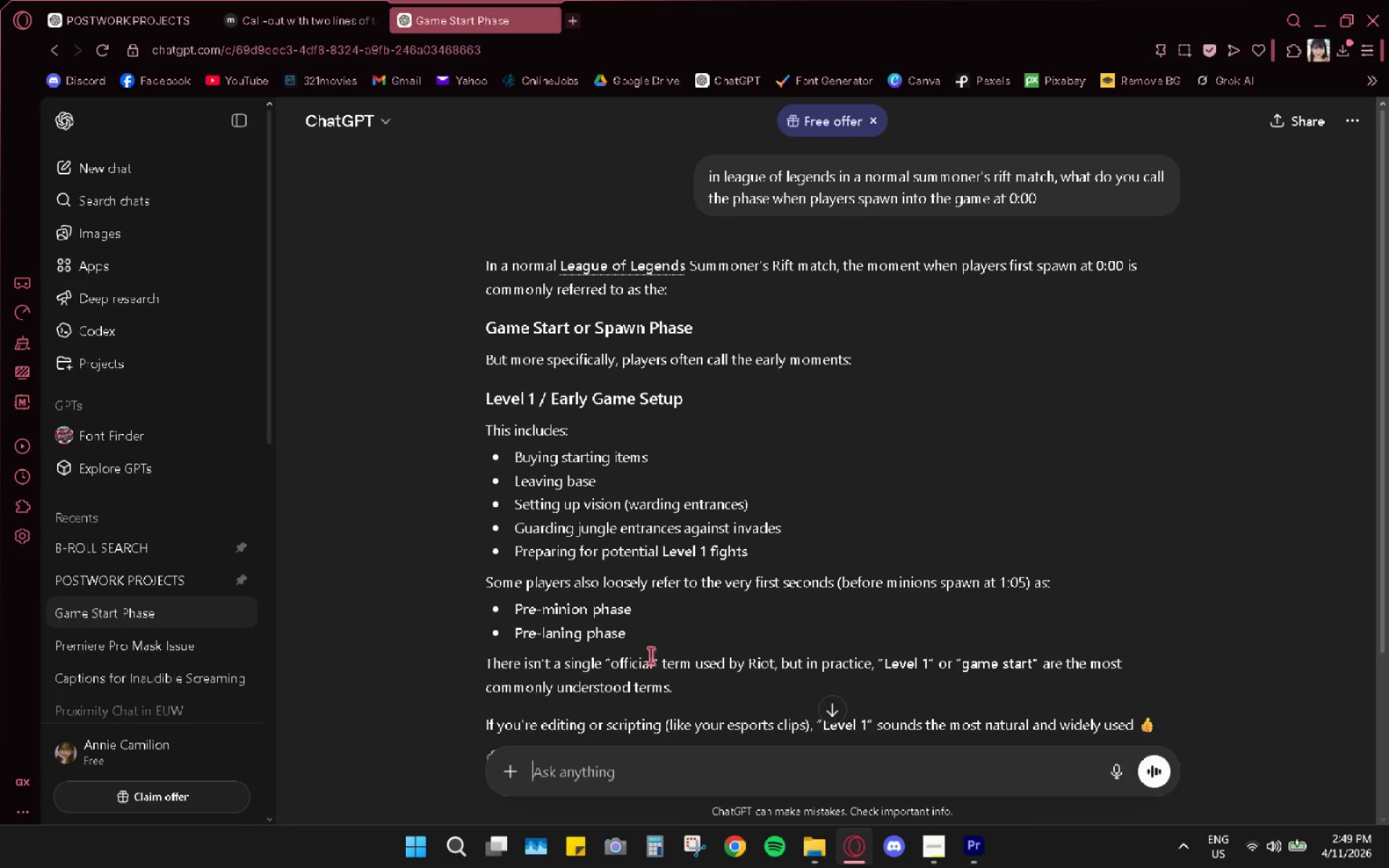 
wait(23.47)
 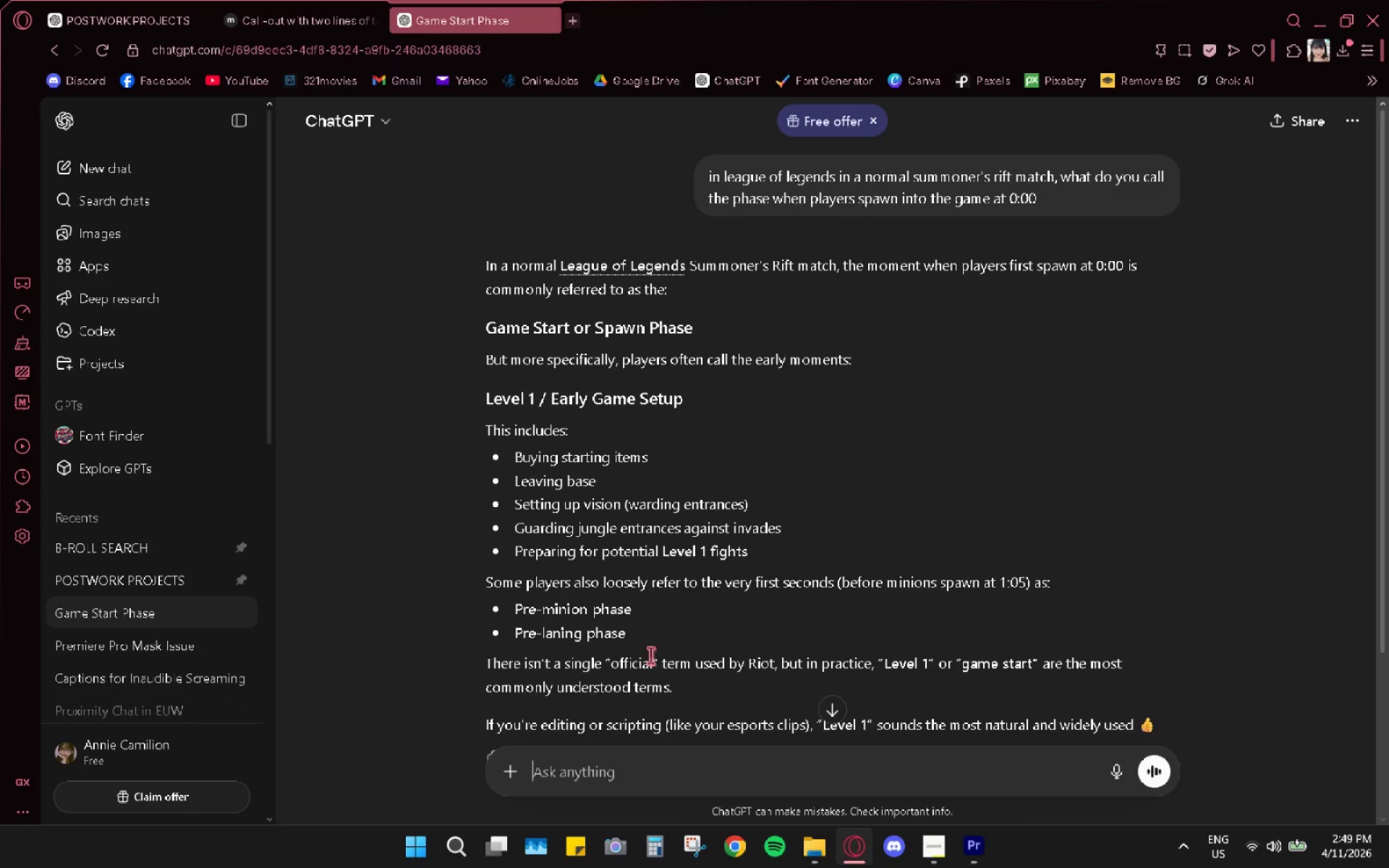 
left_click([966, 839])
 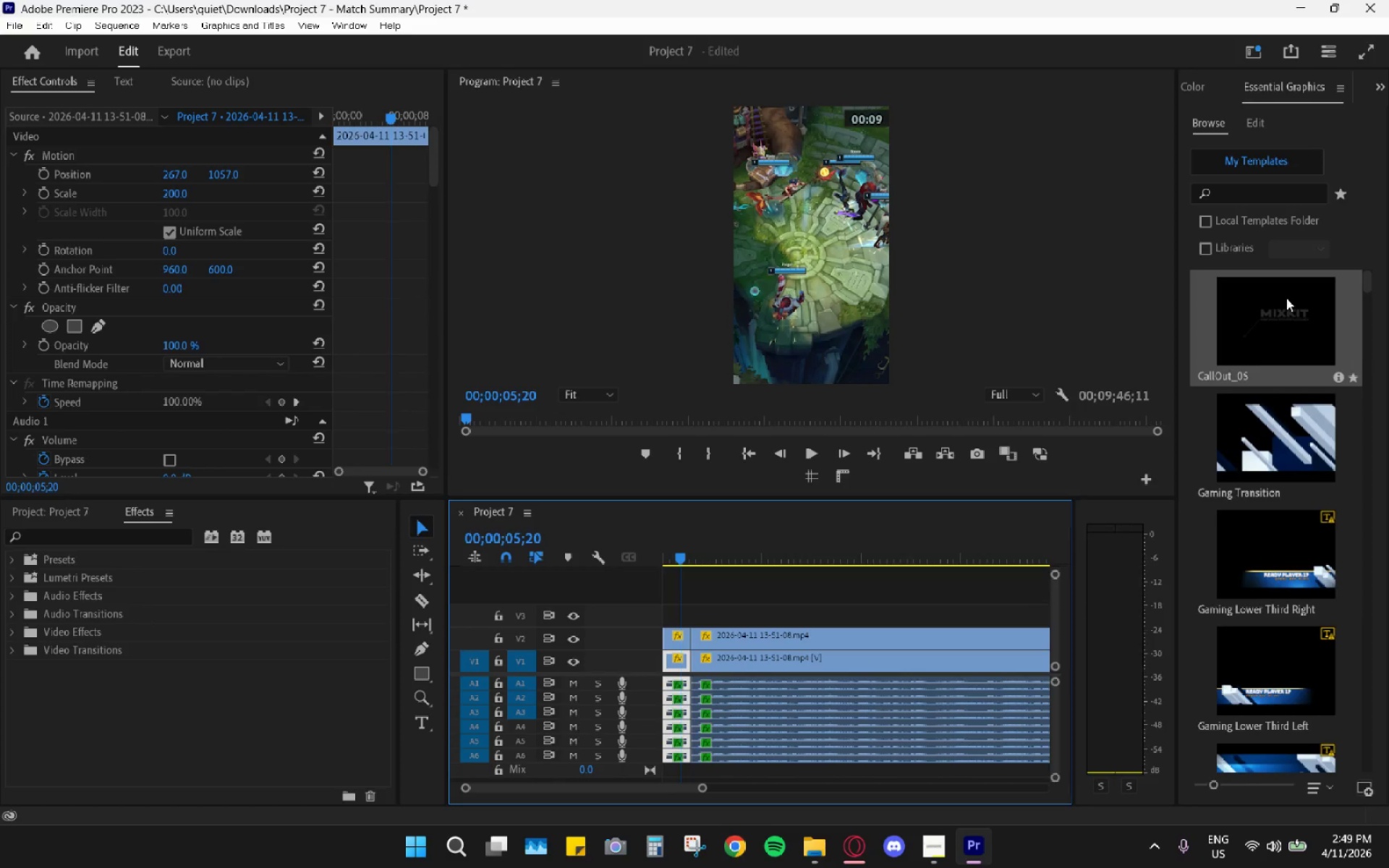 
left_click_drag(start_coordinate=[1273, 318], to_coordinate=[689, 626])
 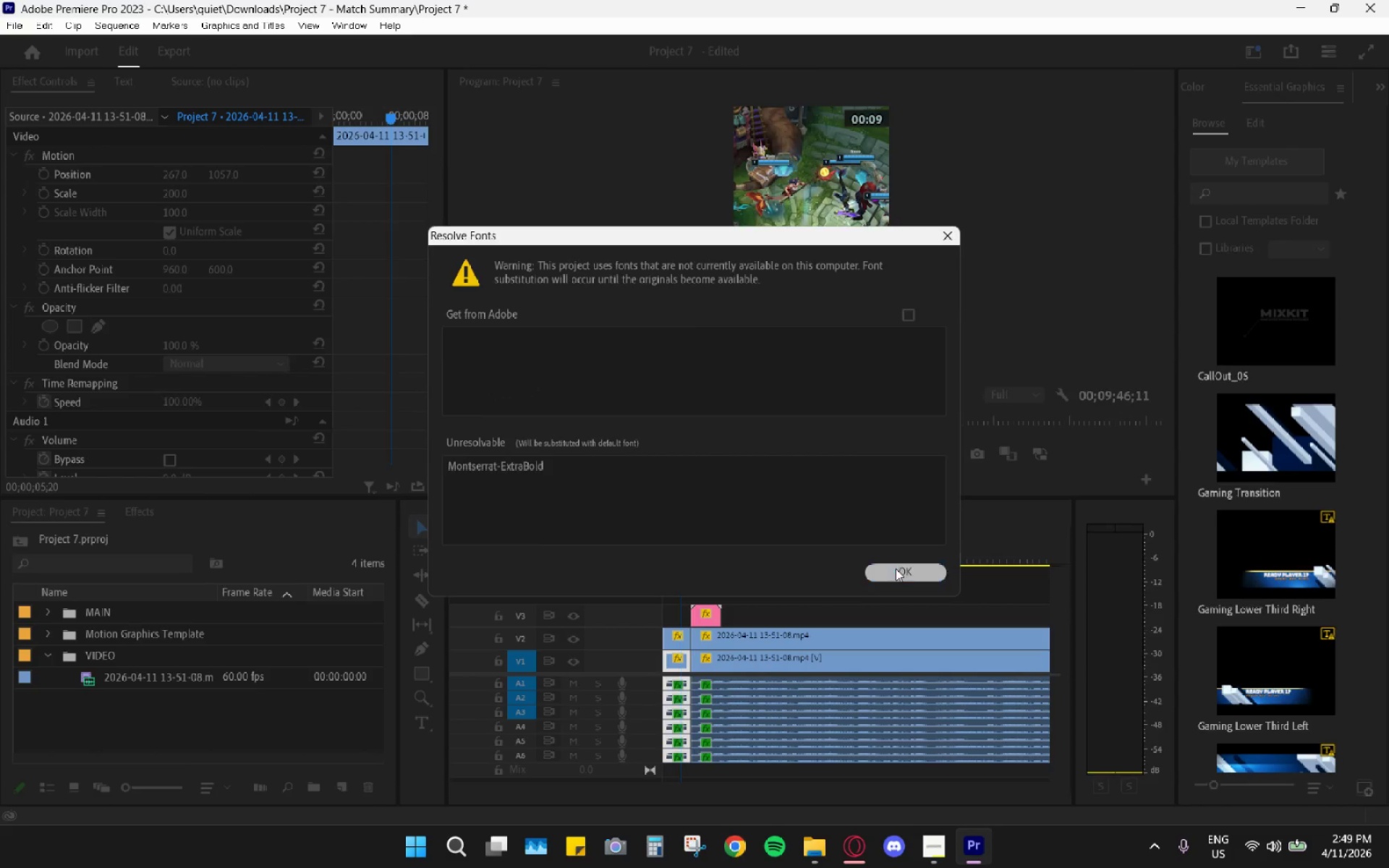 
wait(5.55)
 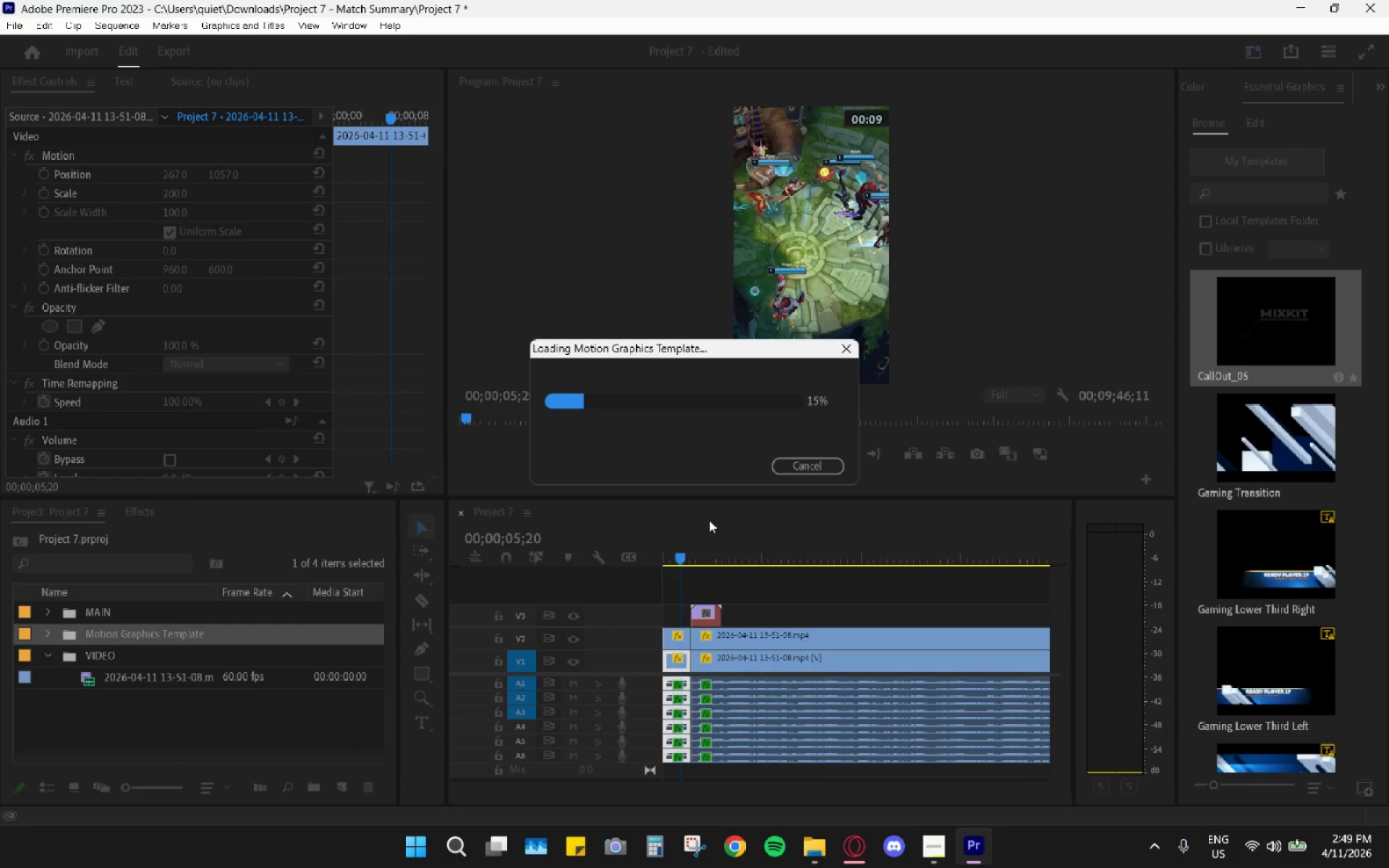 
key(Space)
 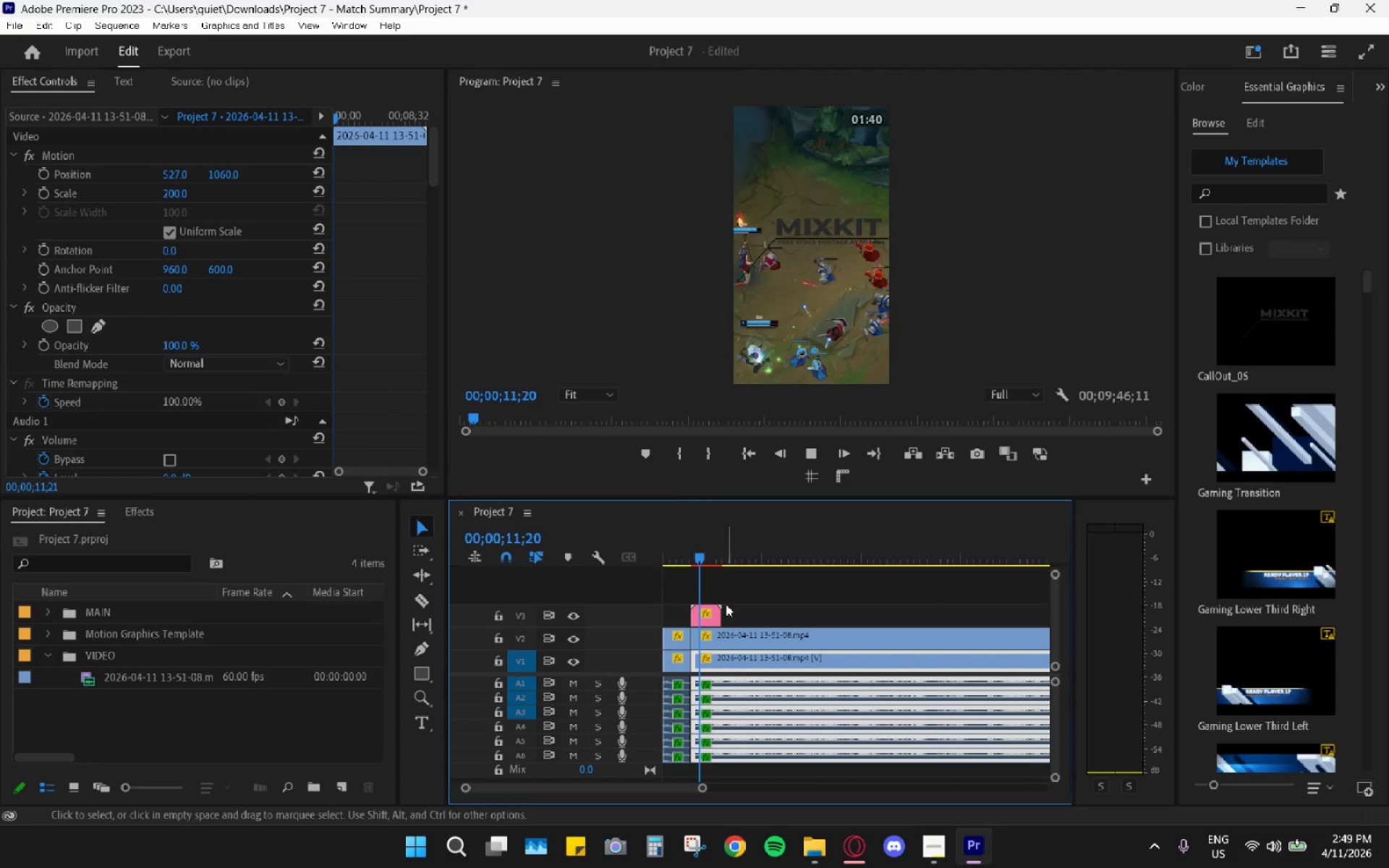 
key(Space)
 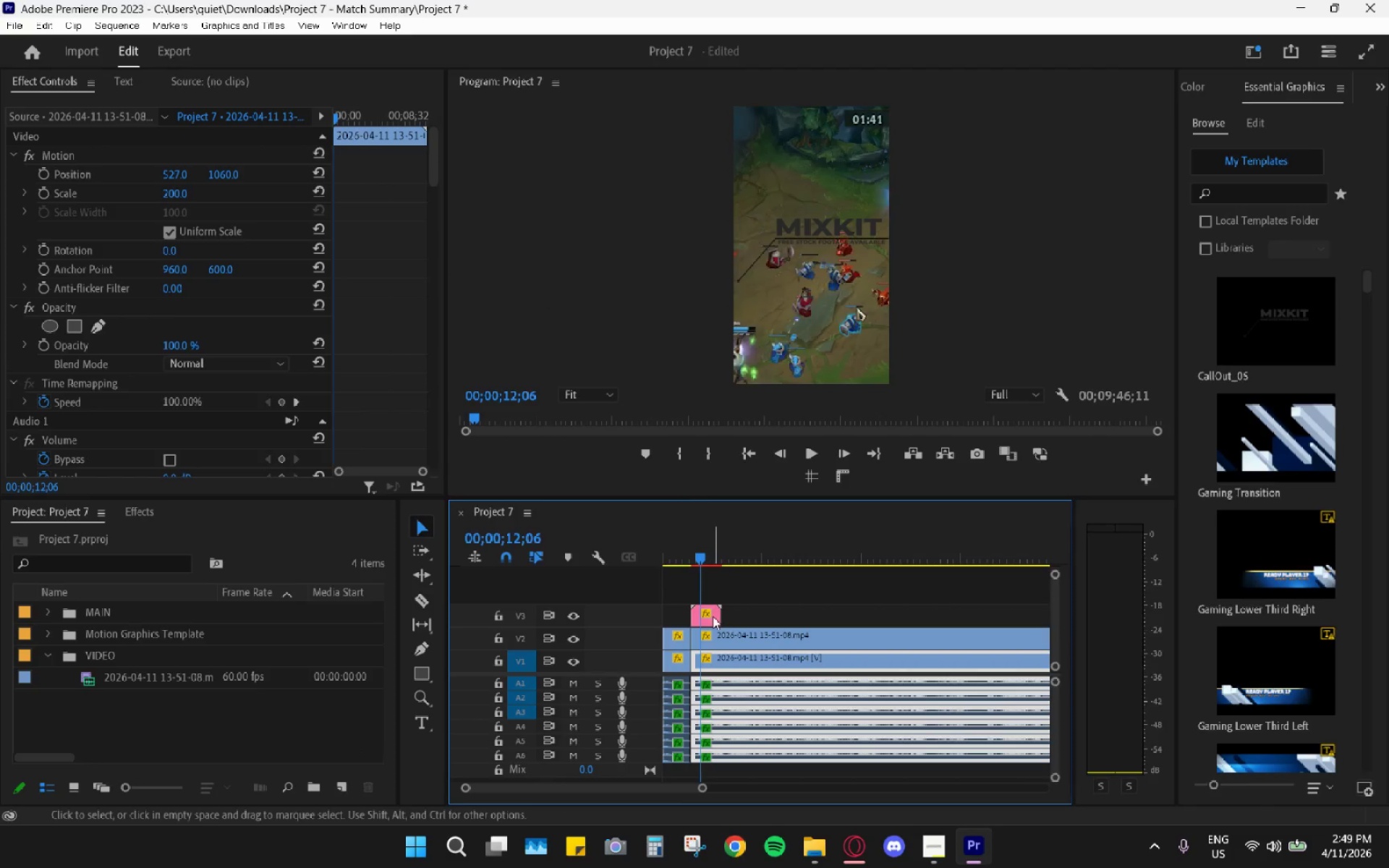 
left_click([713, 616])
 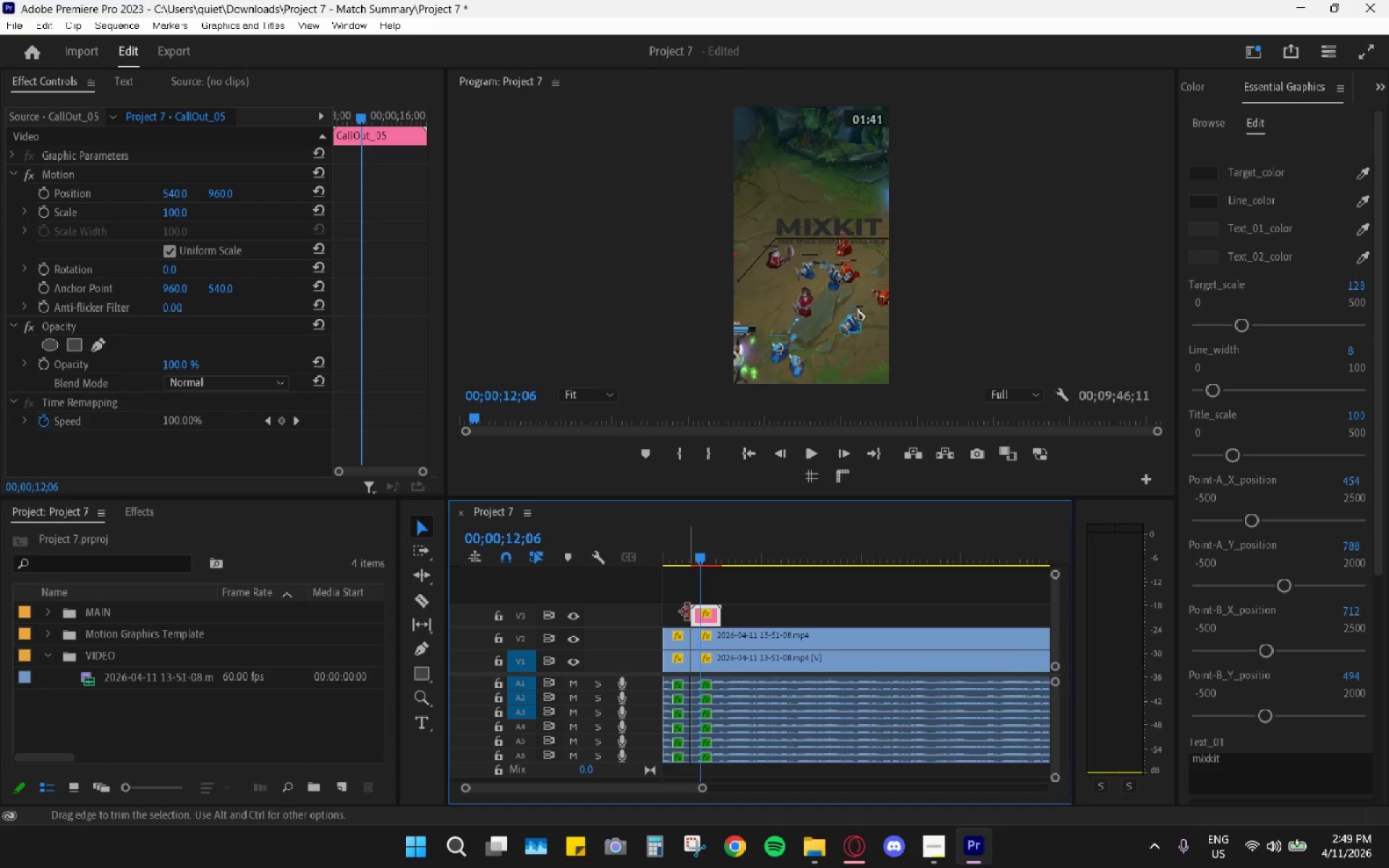 
left_click_drag(start_coordinate=[707, 617], to_coordinate=[681, 619])
 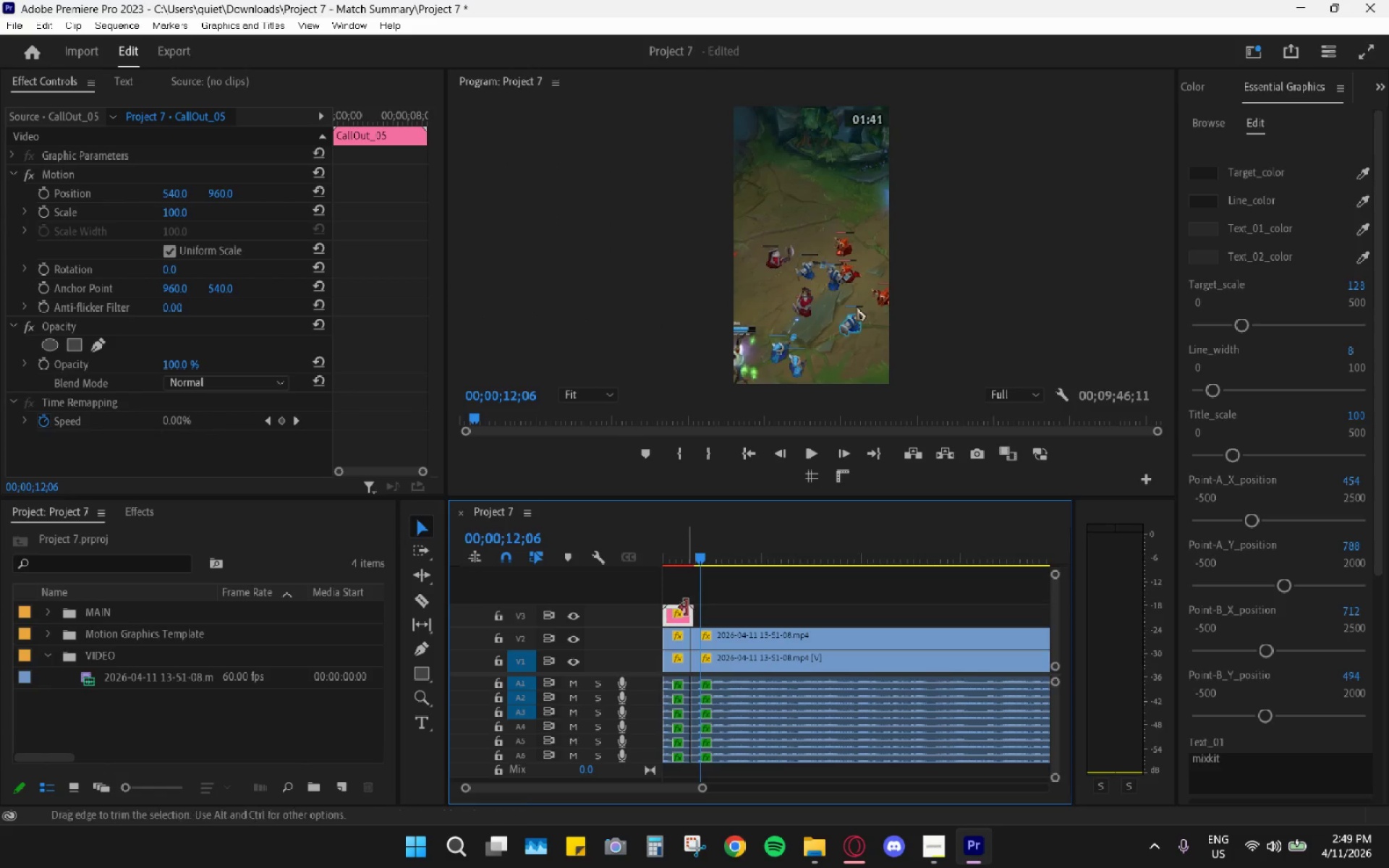 
left_click_drag(start_coordinate=[688, 609], to_coordinate=[684, 608])
 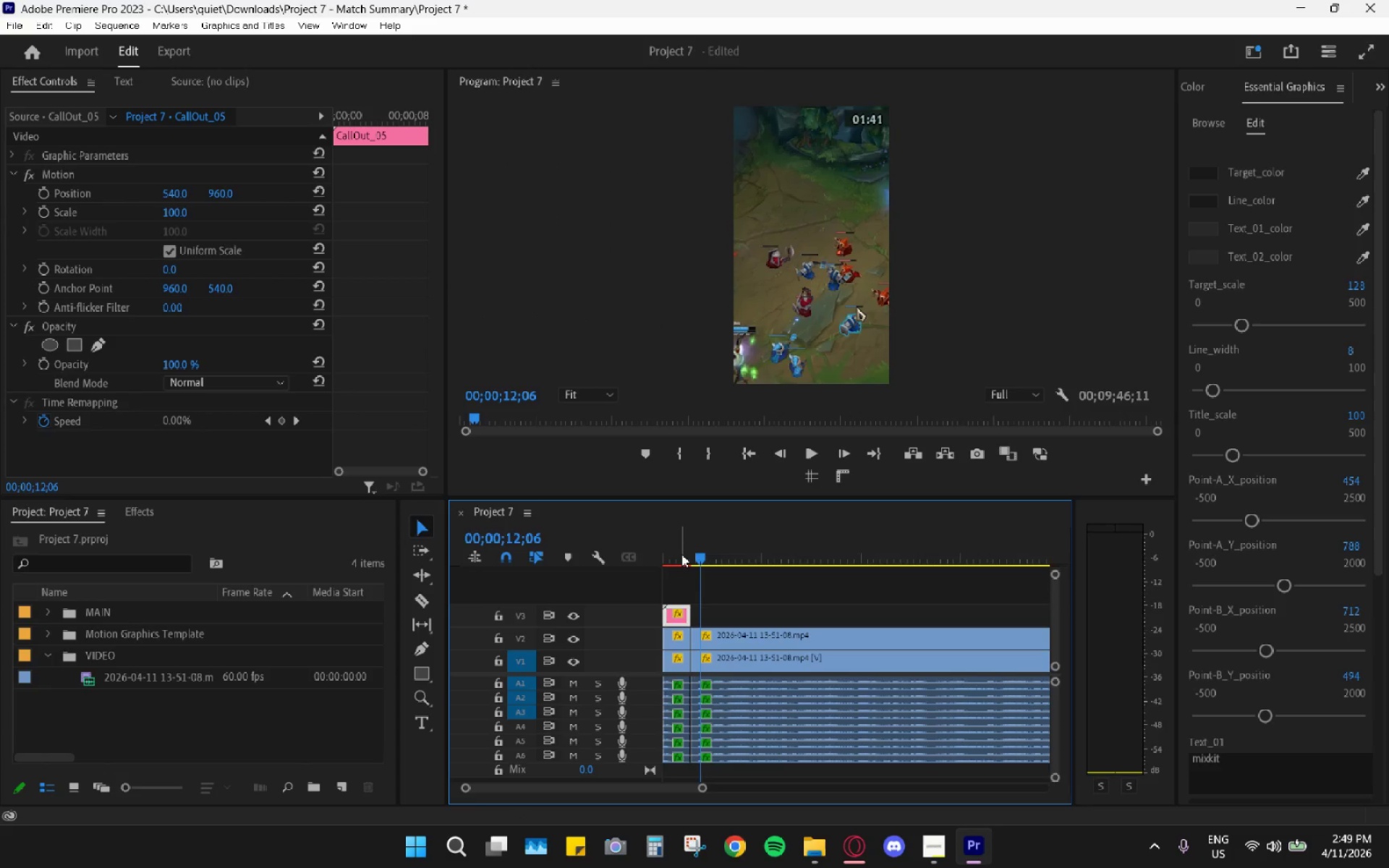 
left_click_drag(start_coordinate=[681, 554], to_coordinate=[666, 548])
 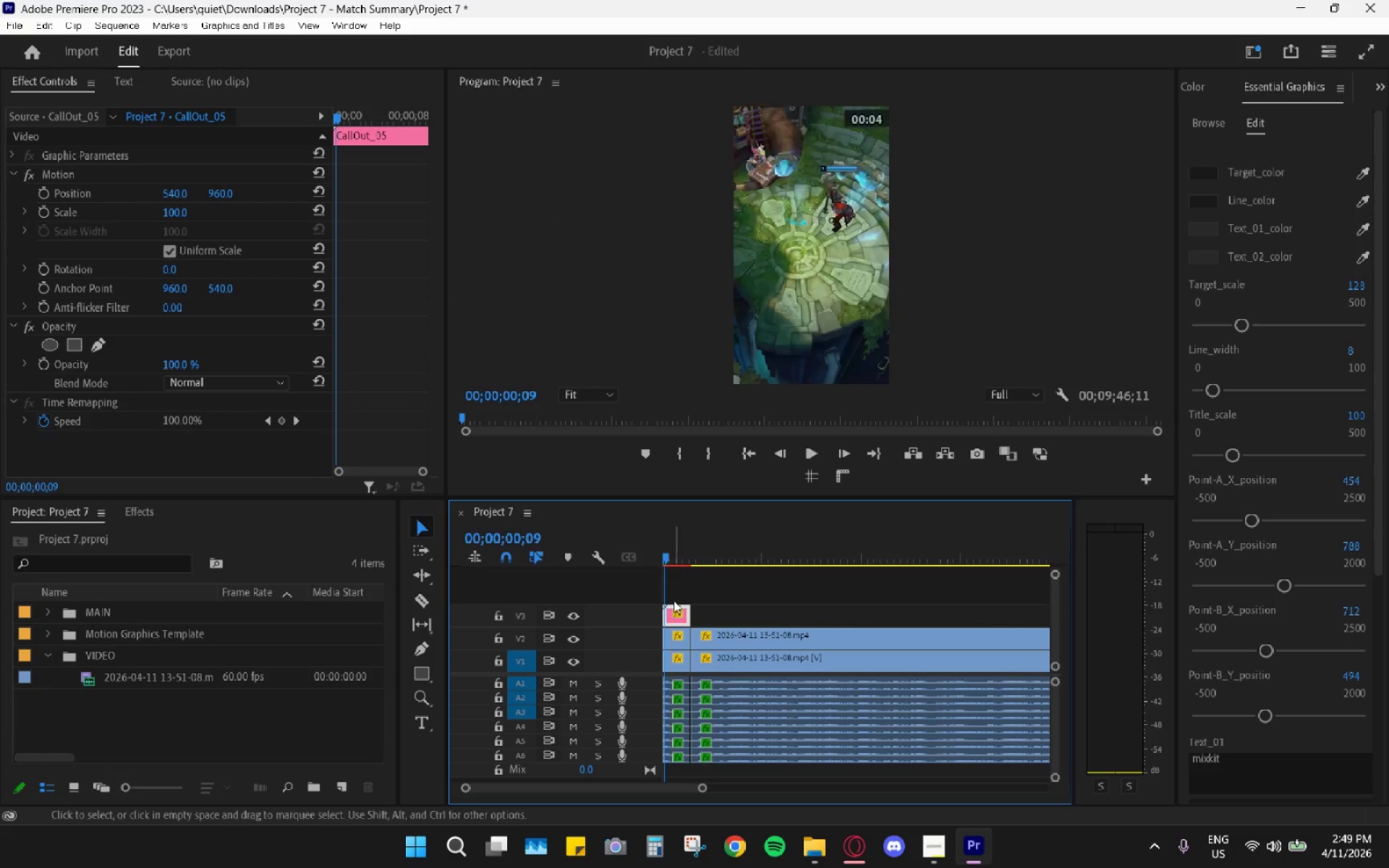 
key(Space)
 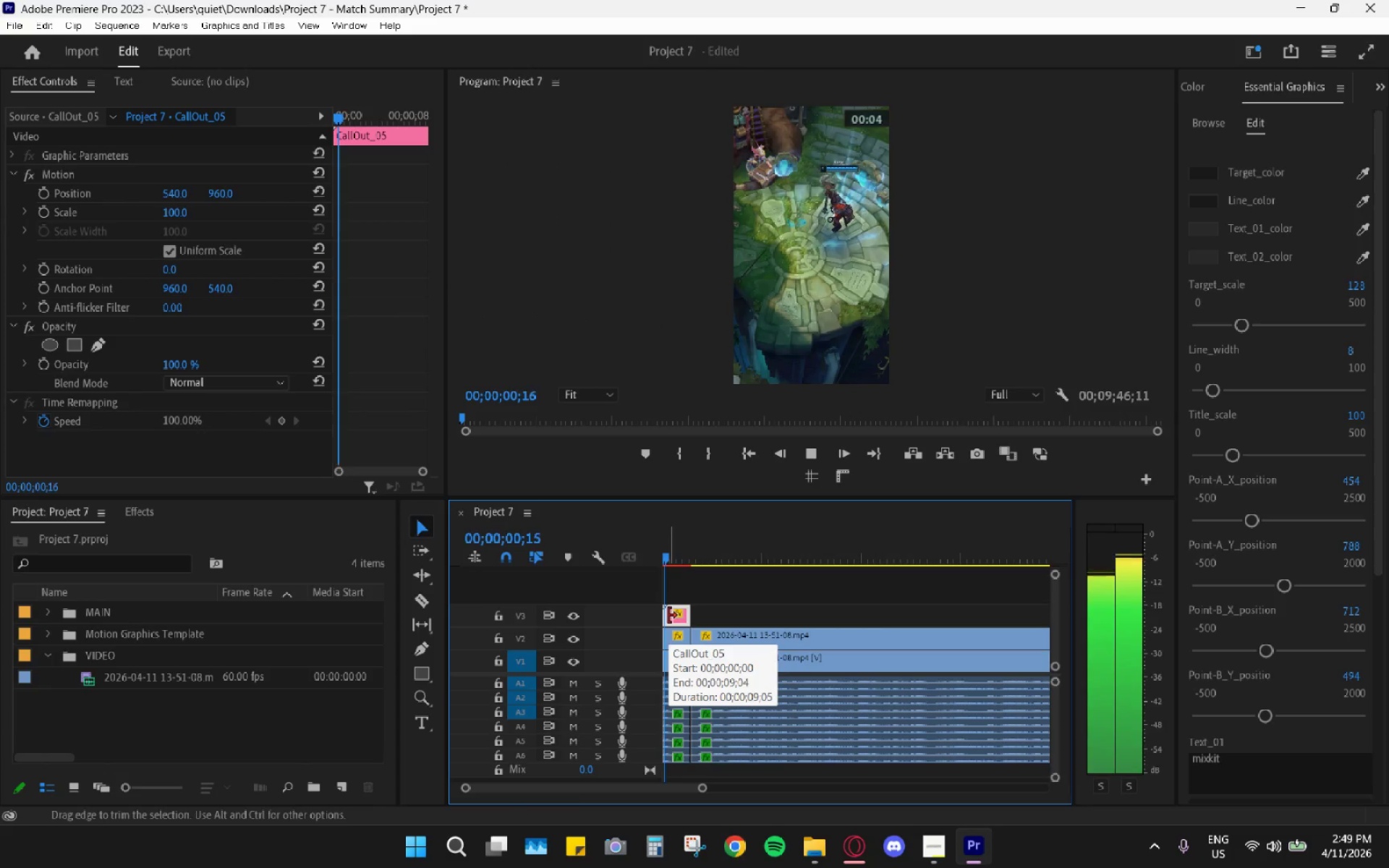 
key(Space)
 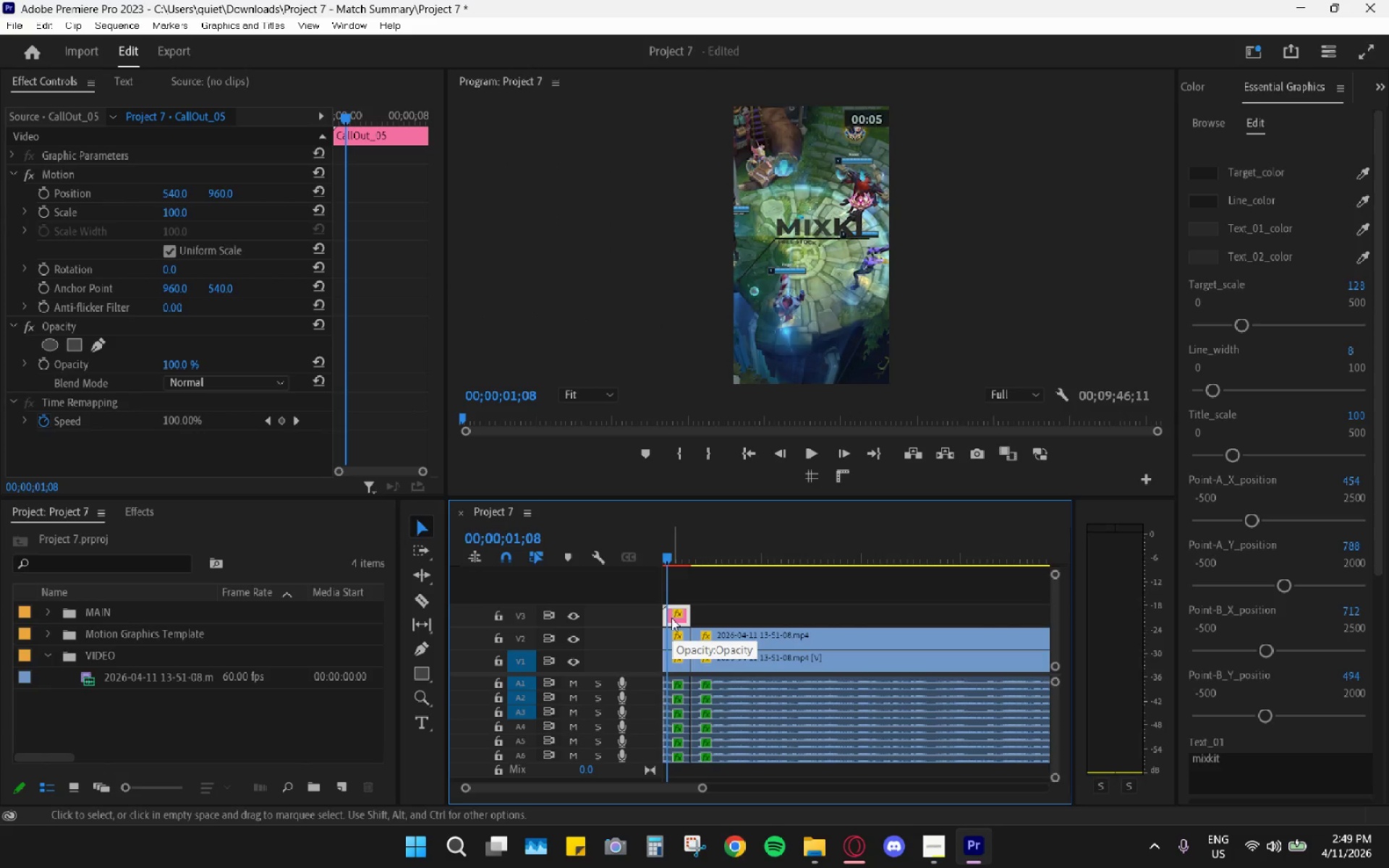 
left_click([671, 618])
 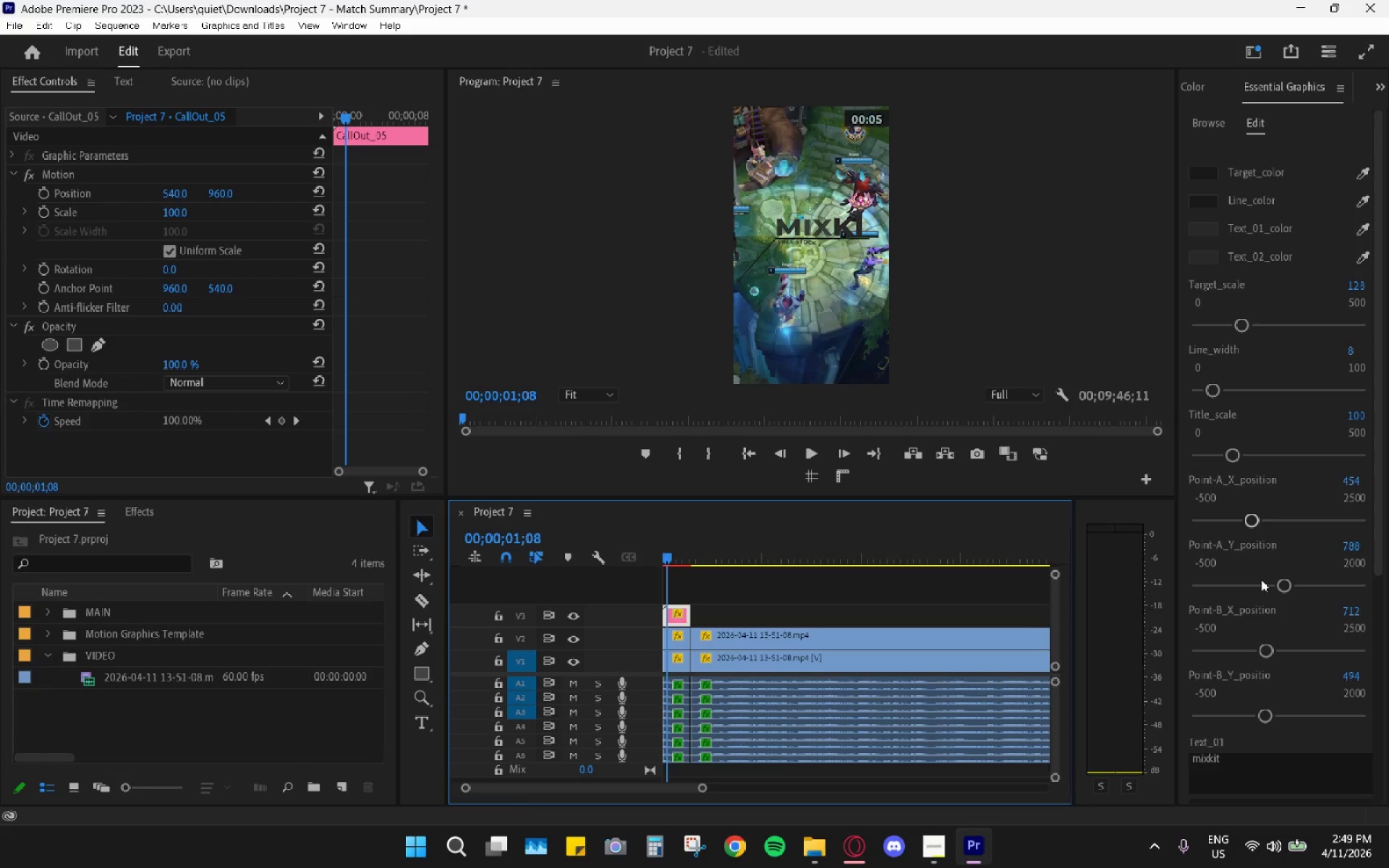 
wait(9.62)
 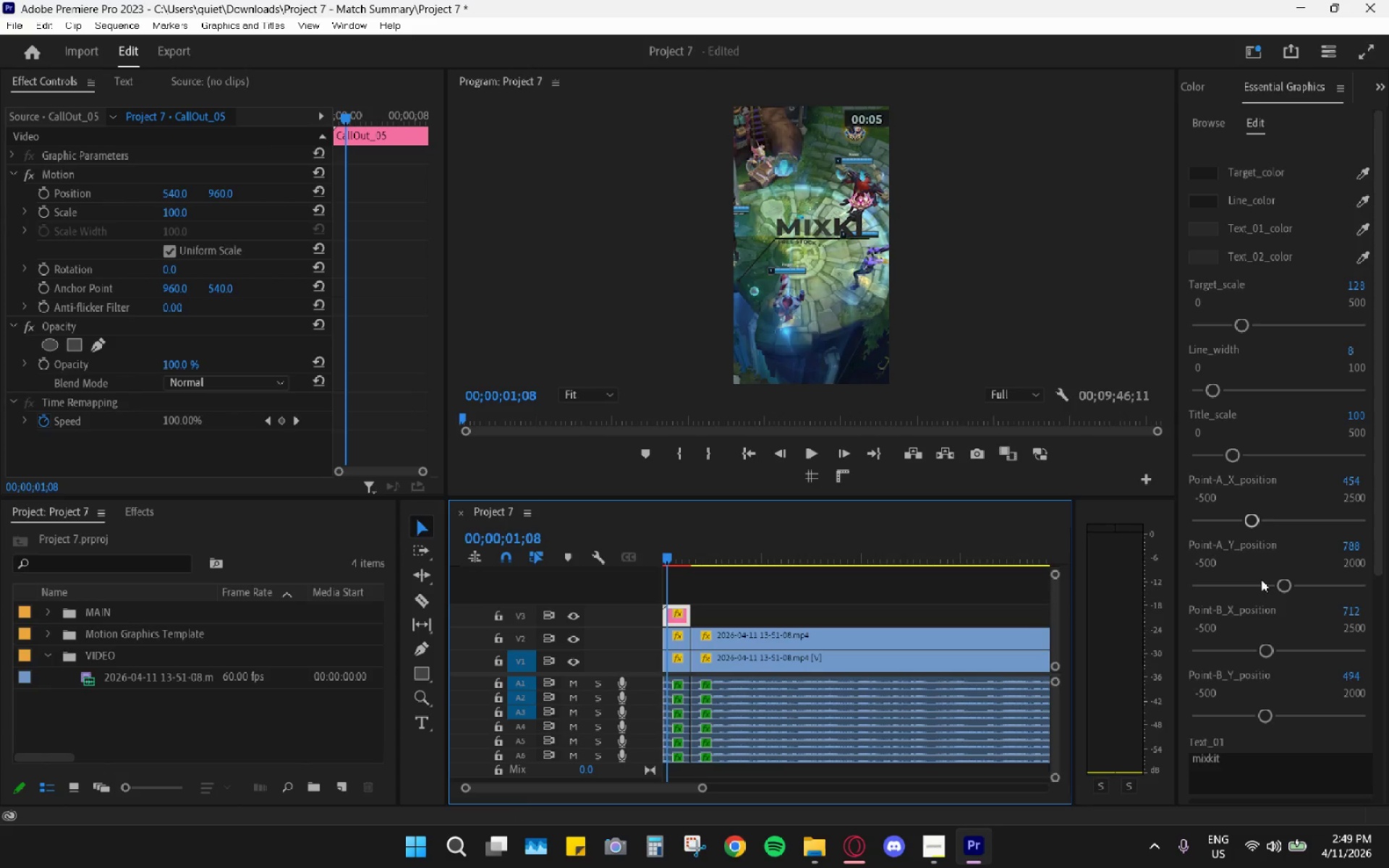 
left_click_drag(start_coordinate=[179, 213], to_coordinate=[123, 210])
 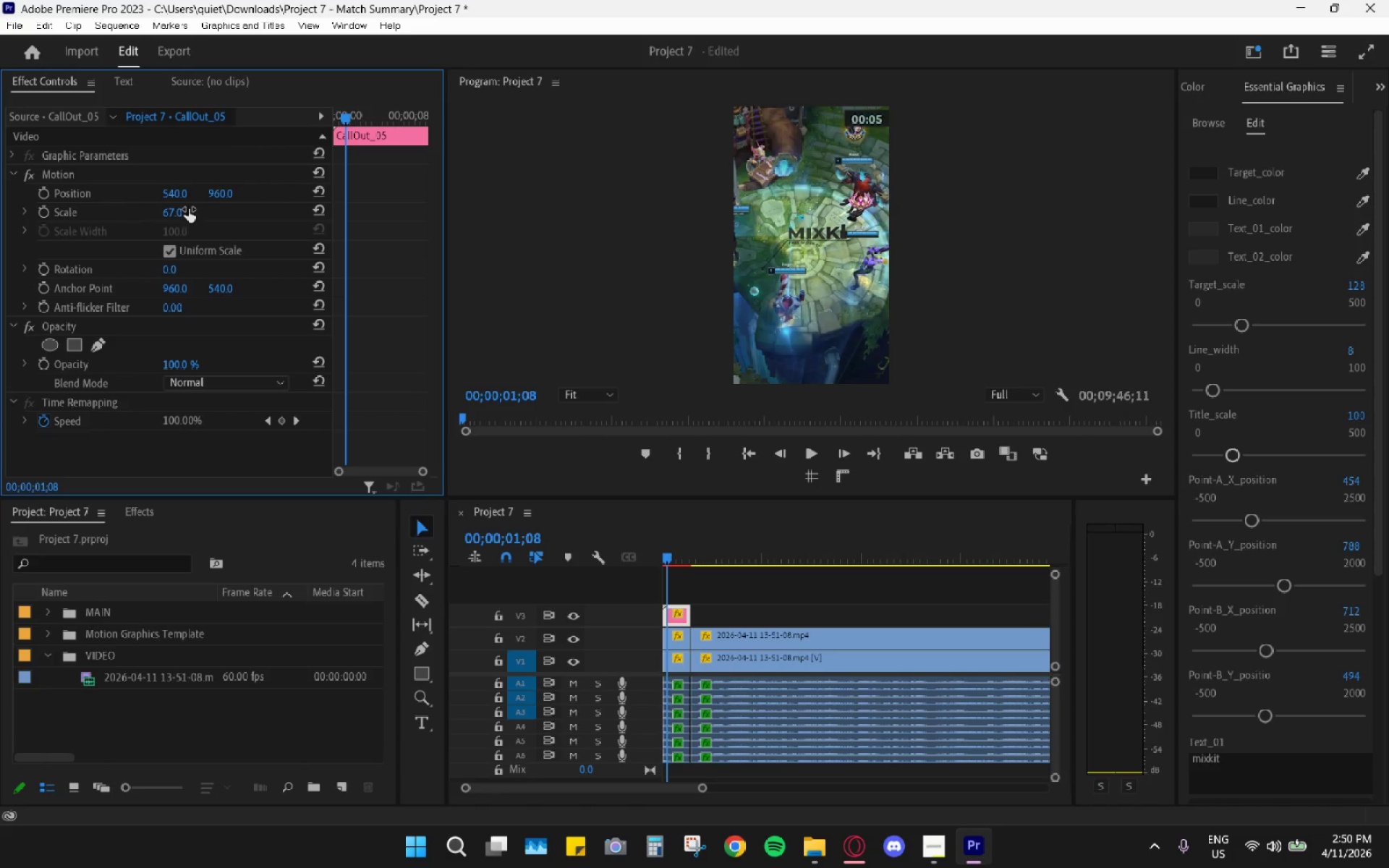 
key(Space)
 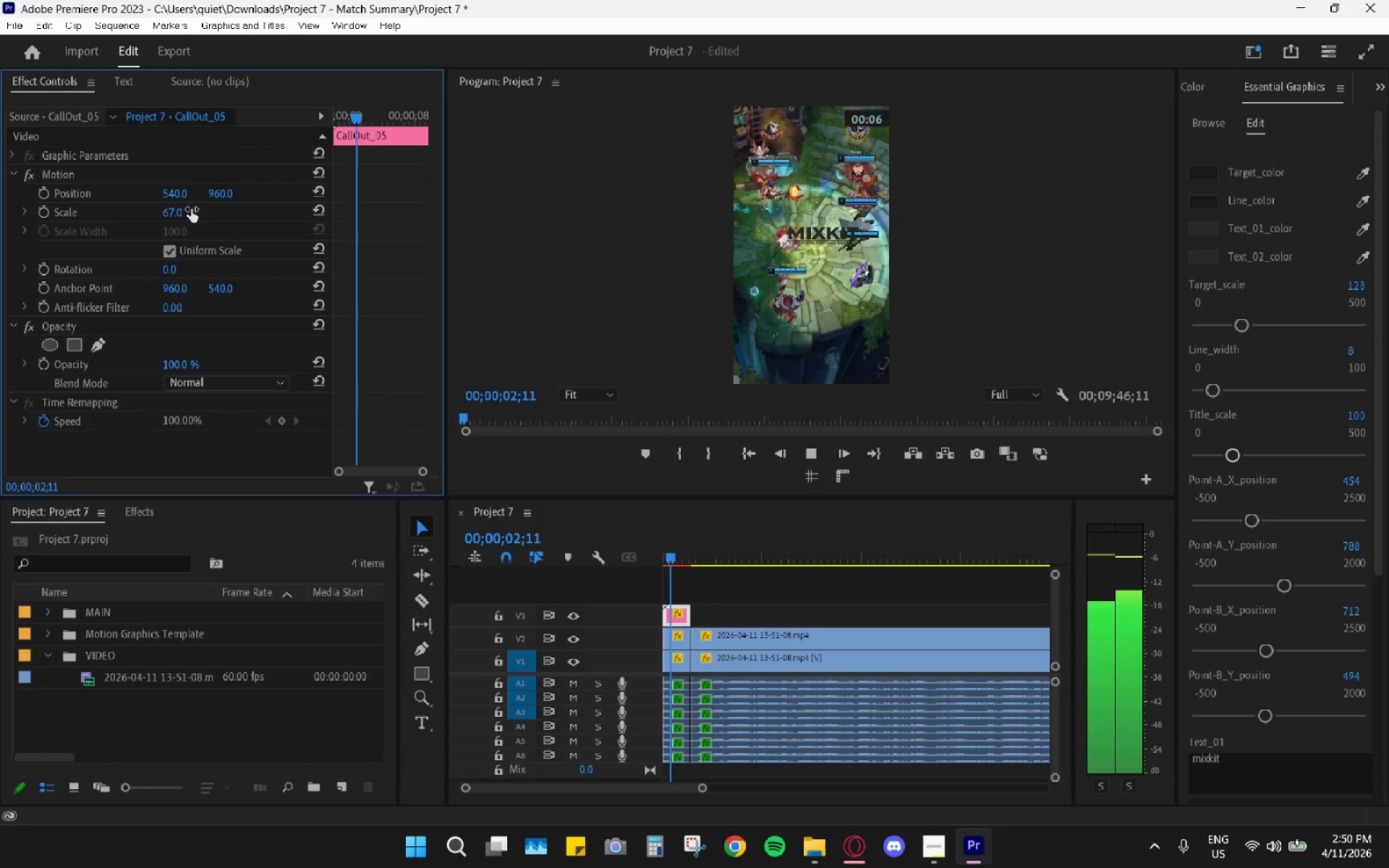 
key(Space)
 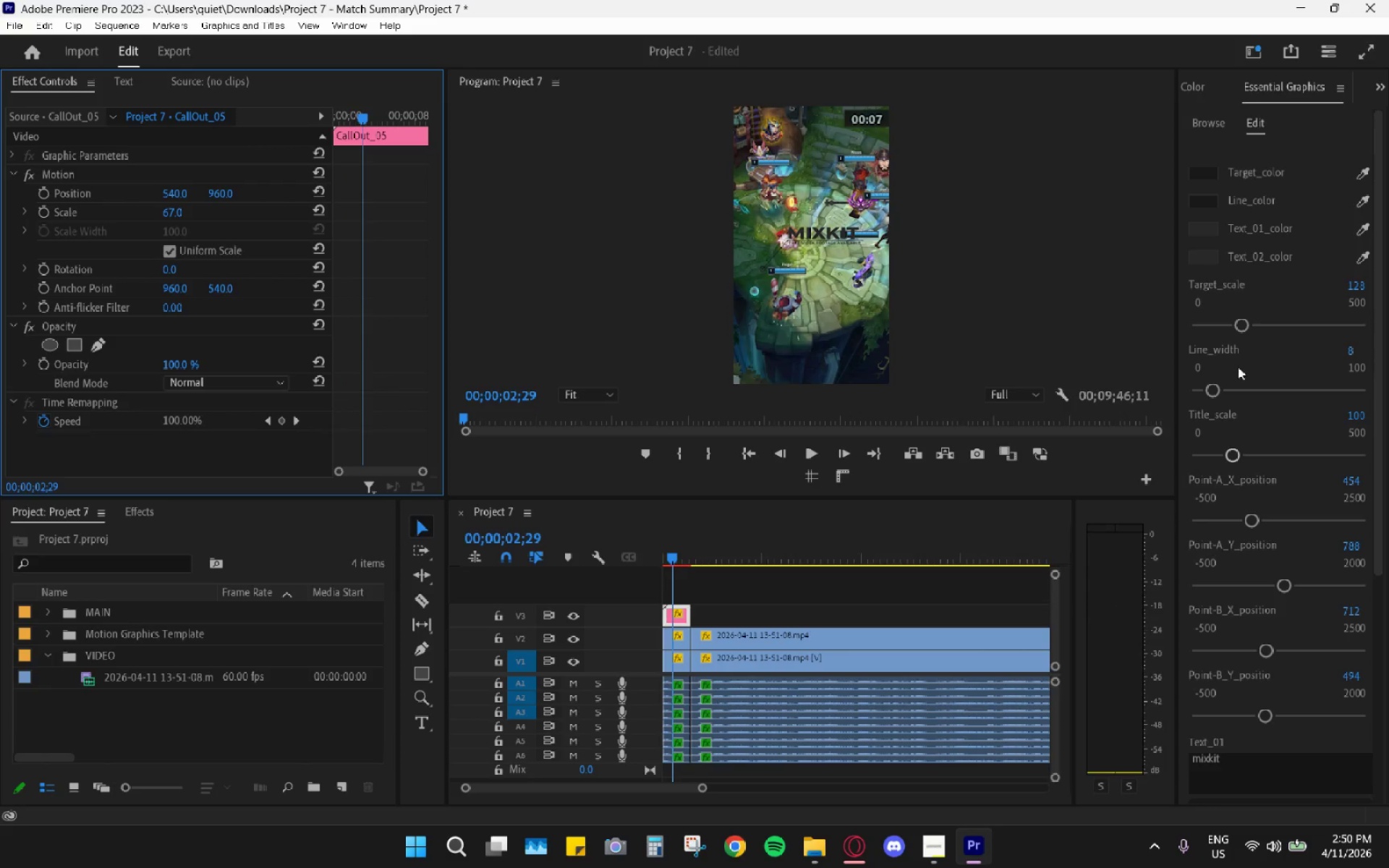 
wait(5.78)
 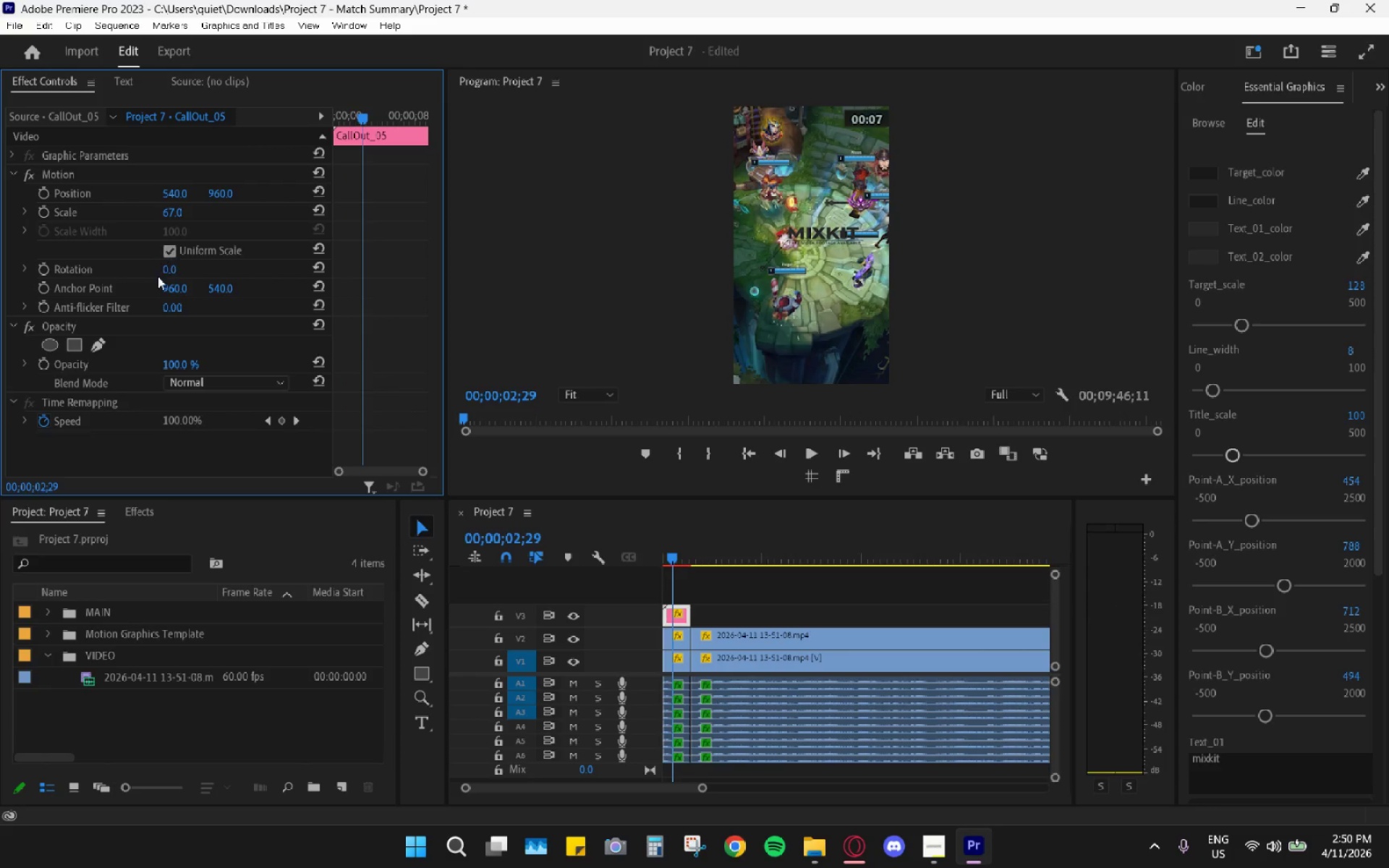 
left_click_drag(start_coordinate=[1256, 519], to_coordinate=[1303, 498])
 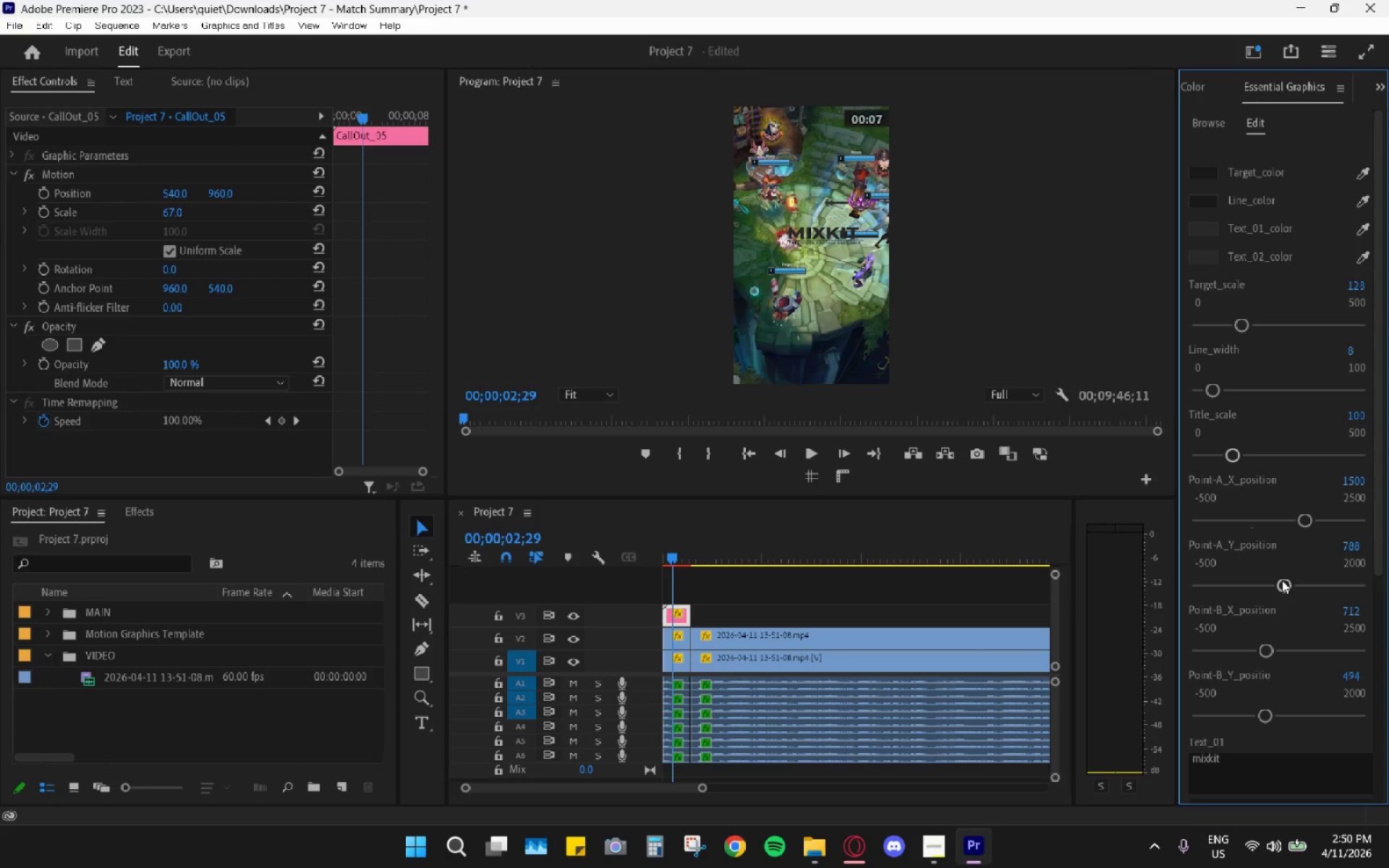 
left_click_drag(start_coordinate=[1281, 580], to_coordinate=[1234, 582])
 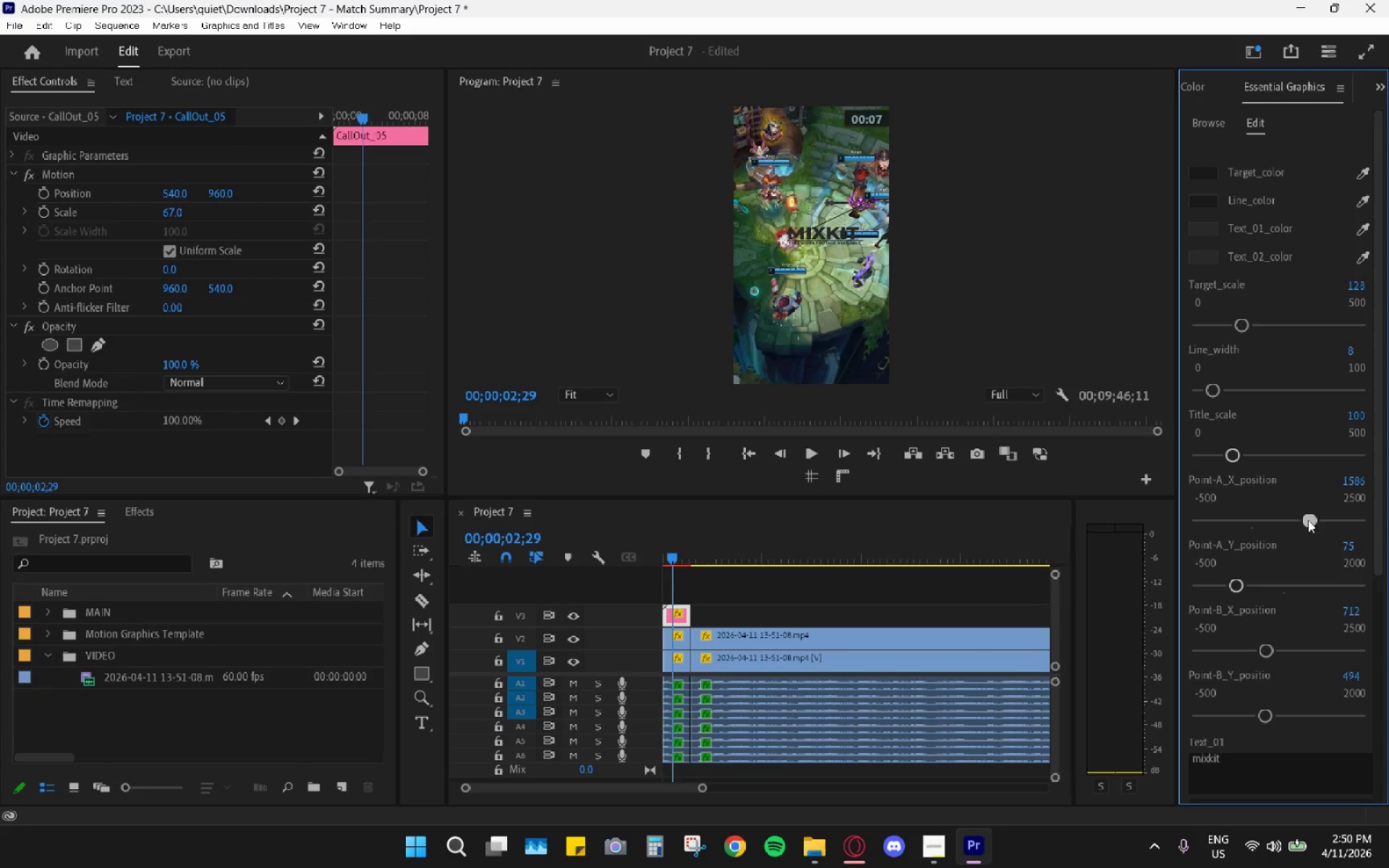 
left_click_drag(start_coordinate=[1264, 643], to_coordinate=[1265, 635])
 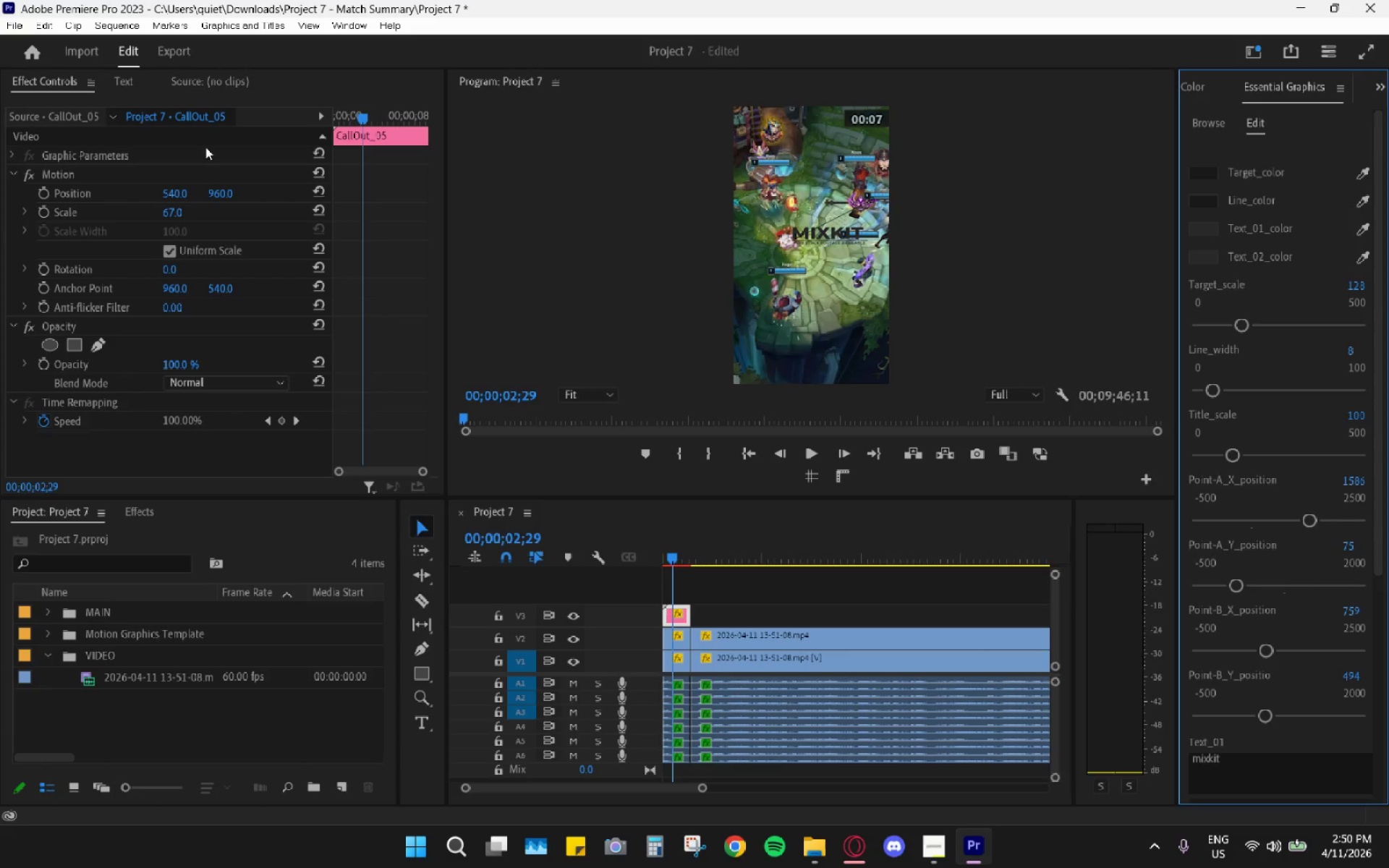 
left_click_drag(start_coordinate=[224, 190], to_coordinate=[37, 265])
 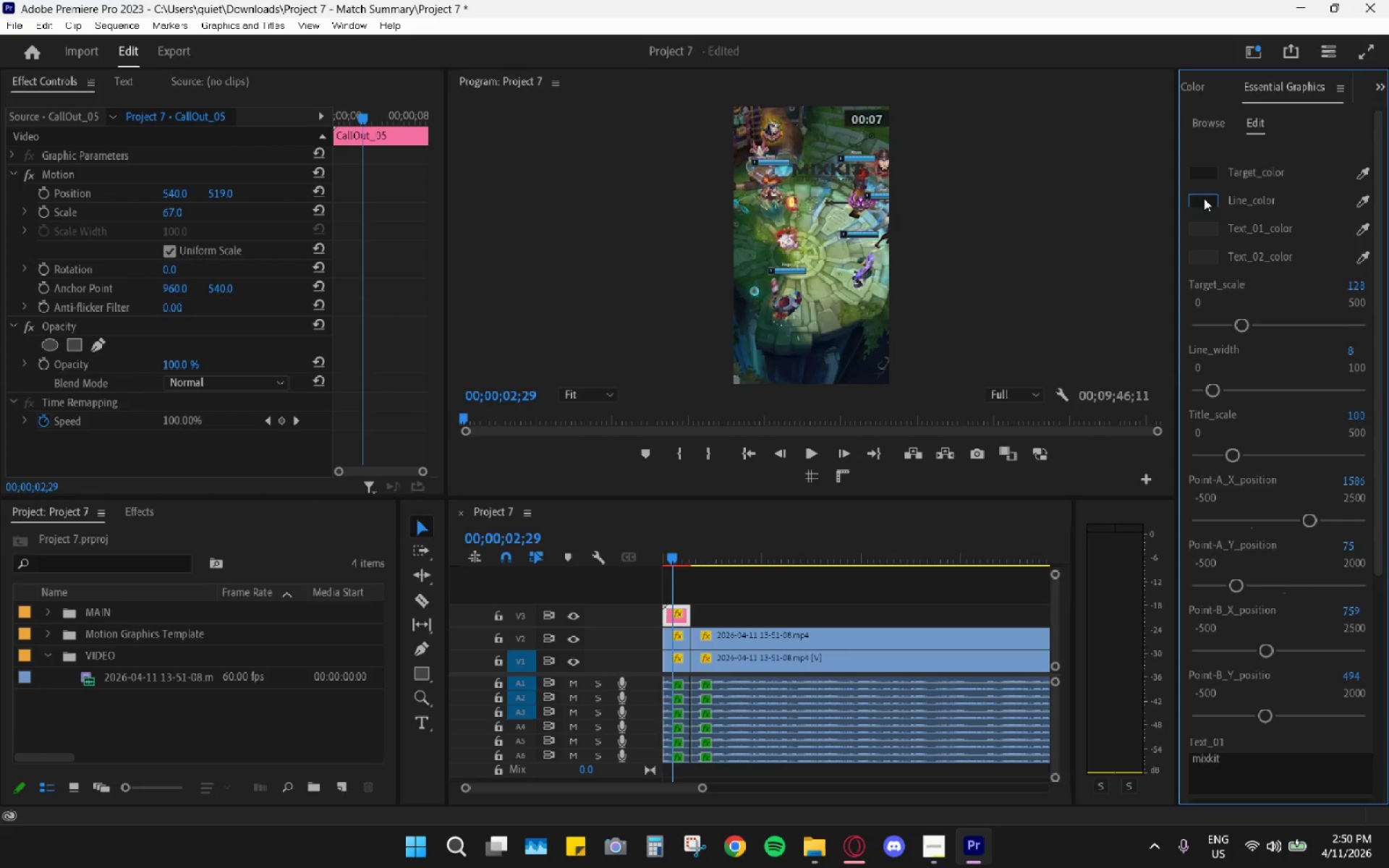 
left_click_drag(start_coordinate=[631, 350], to_coordinate=[447, 576])
 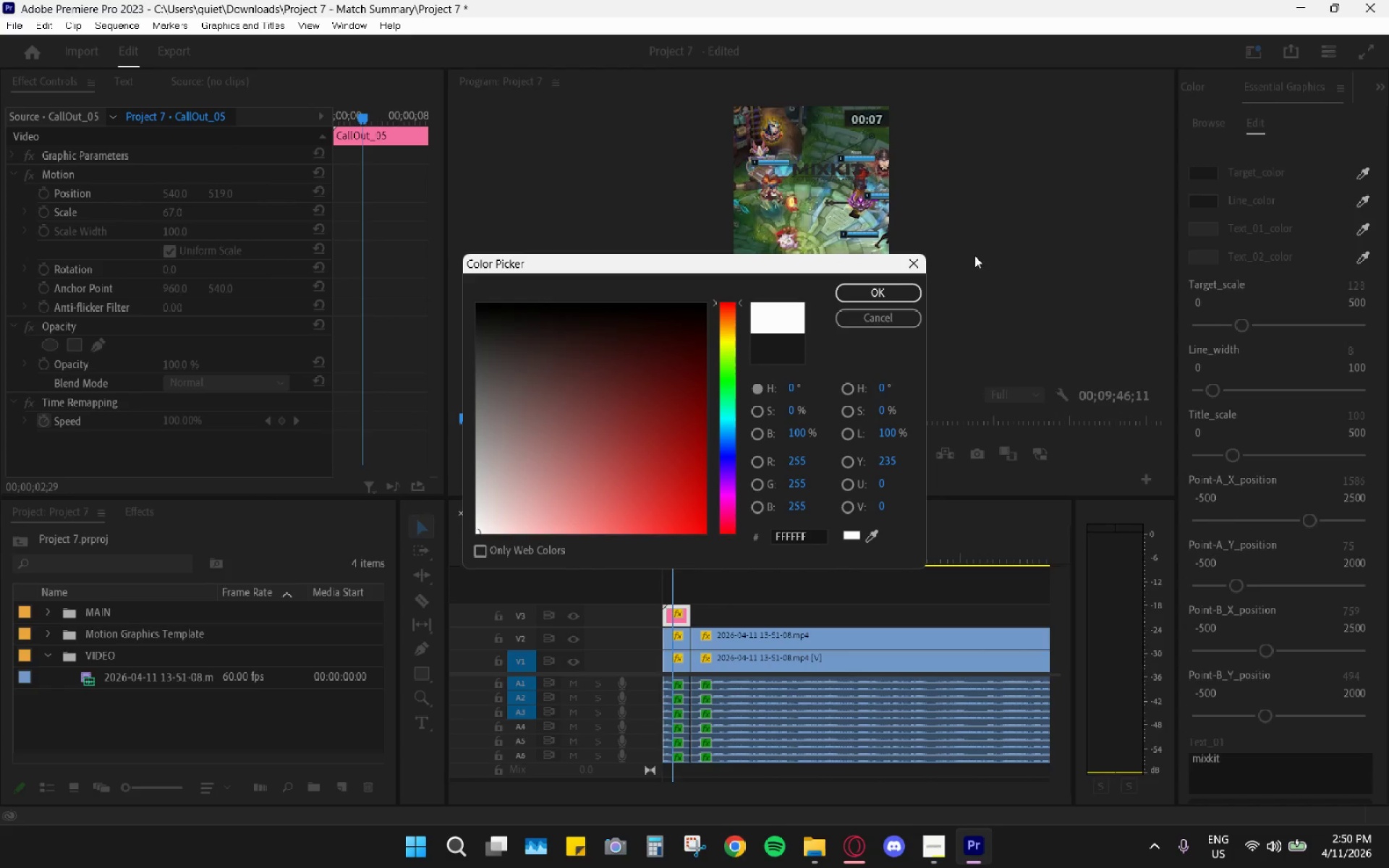 
left_click([880, 292])
 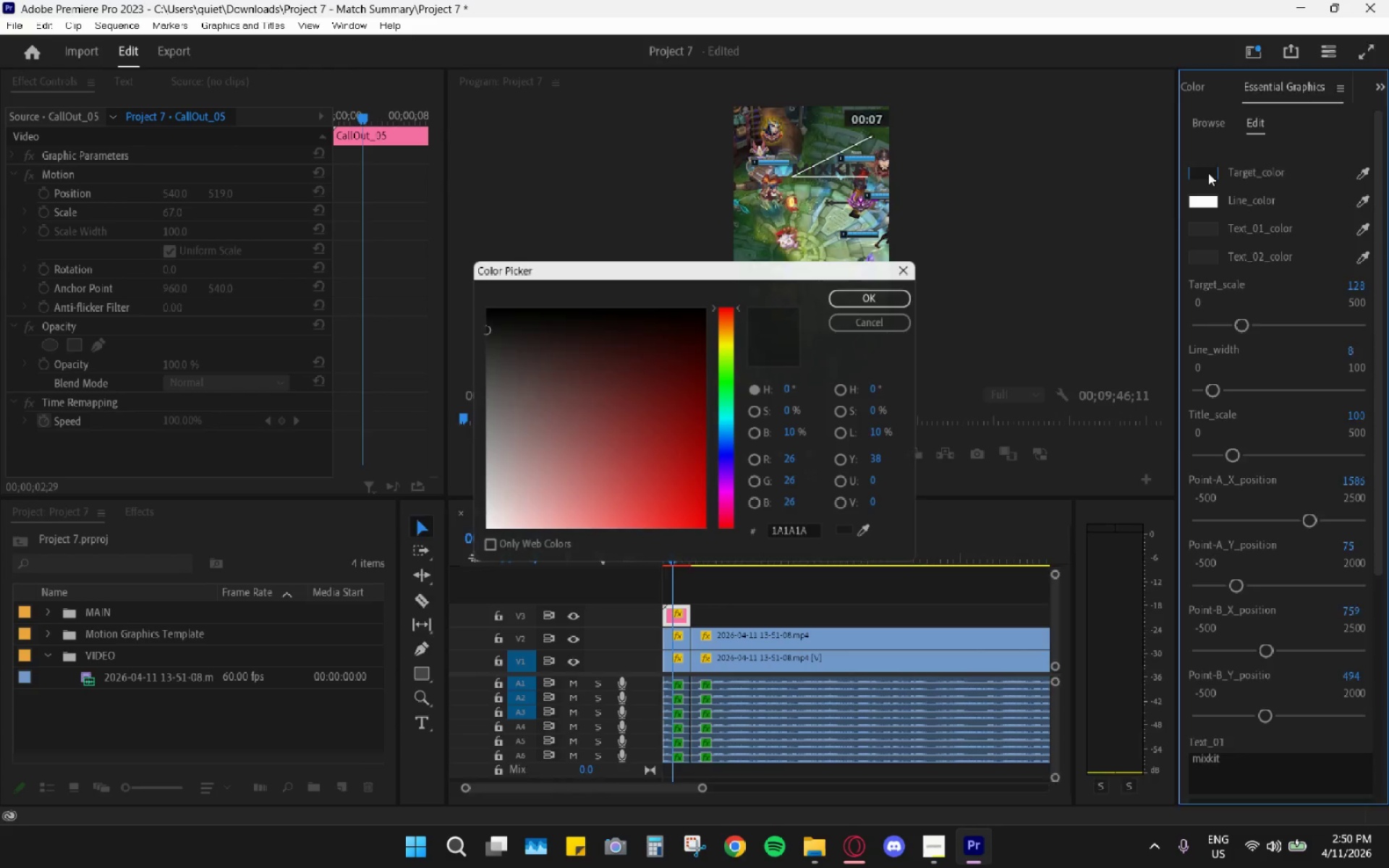 
left_click_drag(start_coordinate=[604, 373], to_coordinate=[435, 580])
 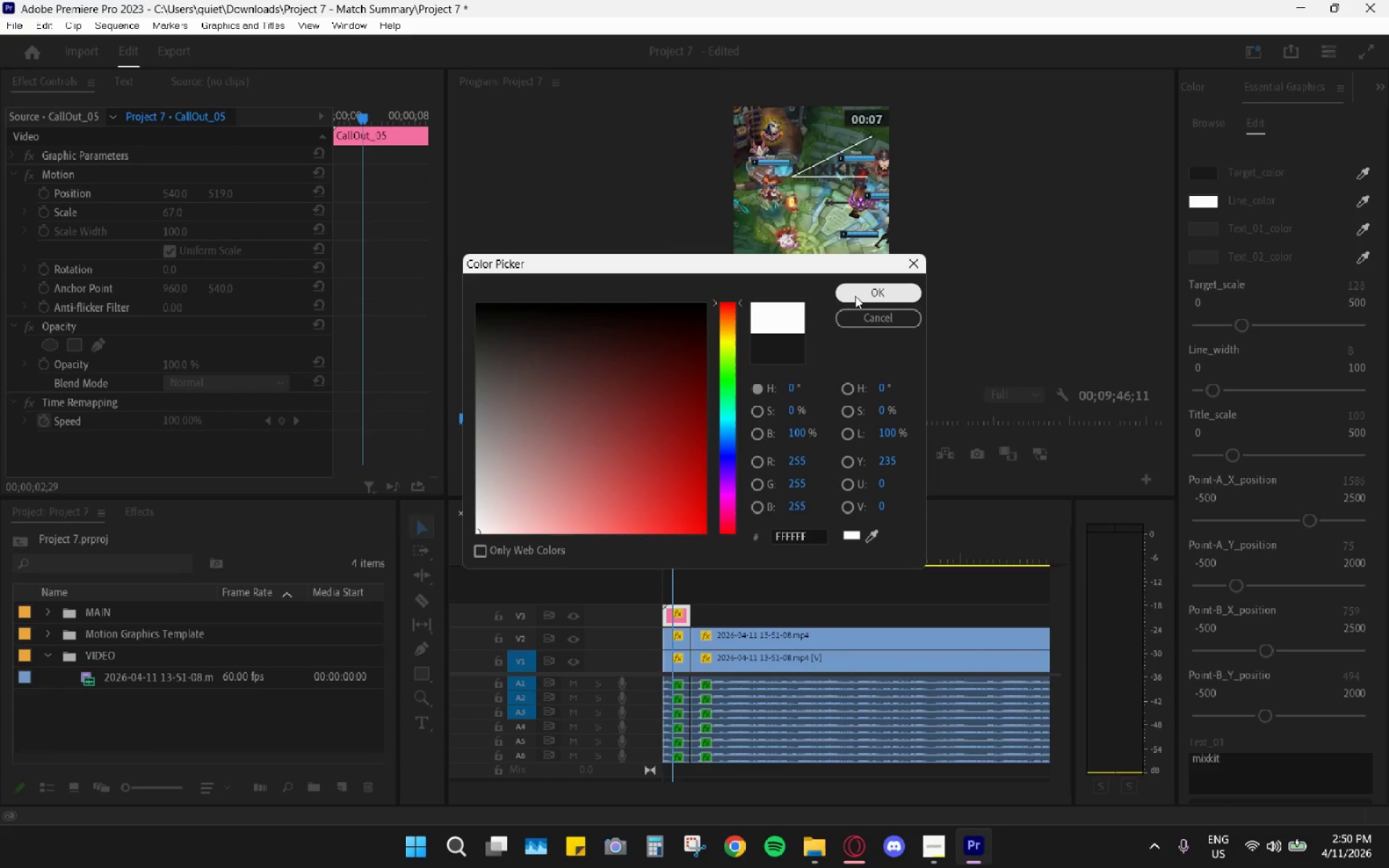 
left_click([855, 296])
 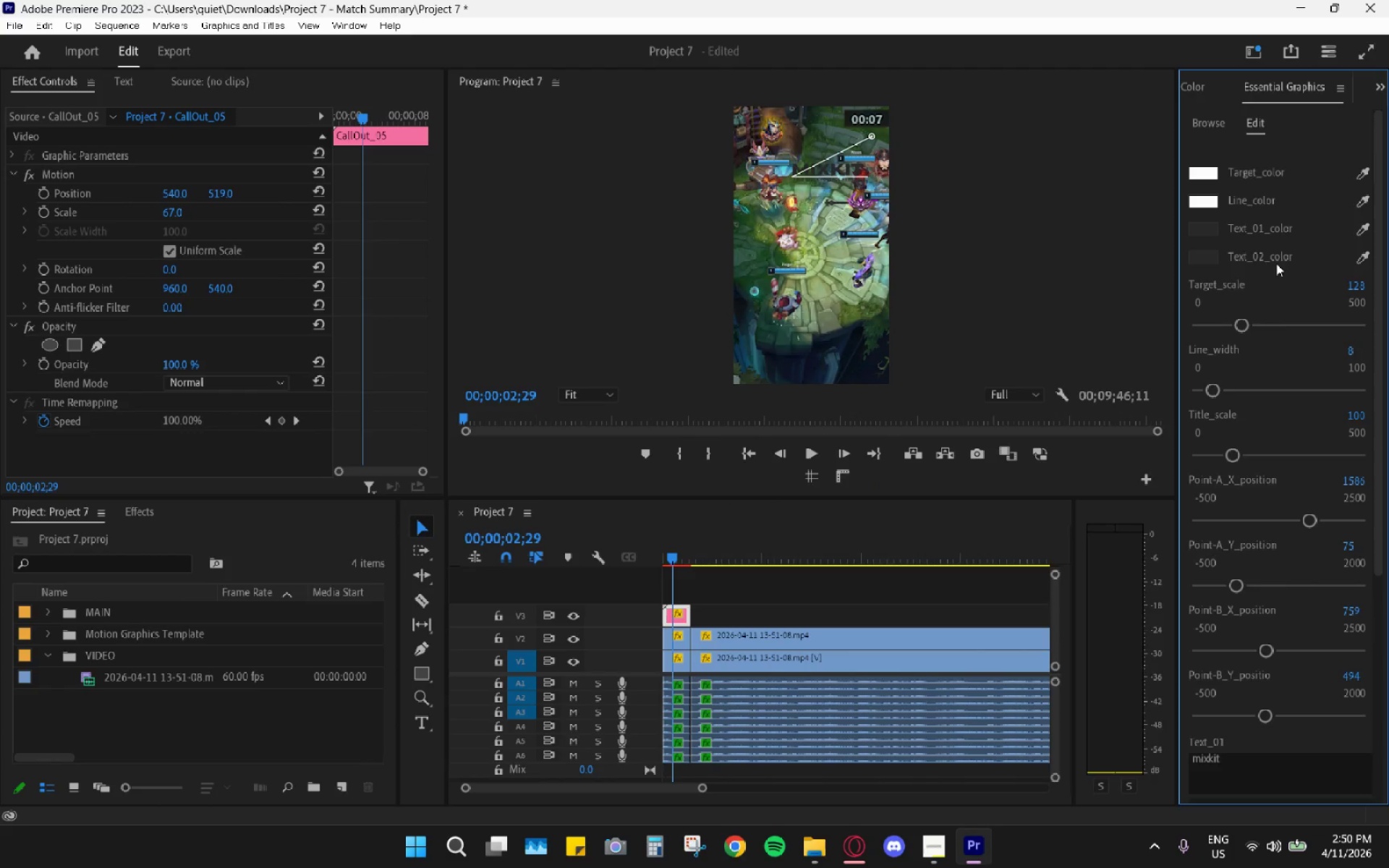 
left_click([1197, 231])
 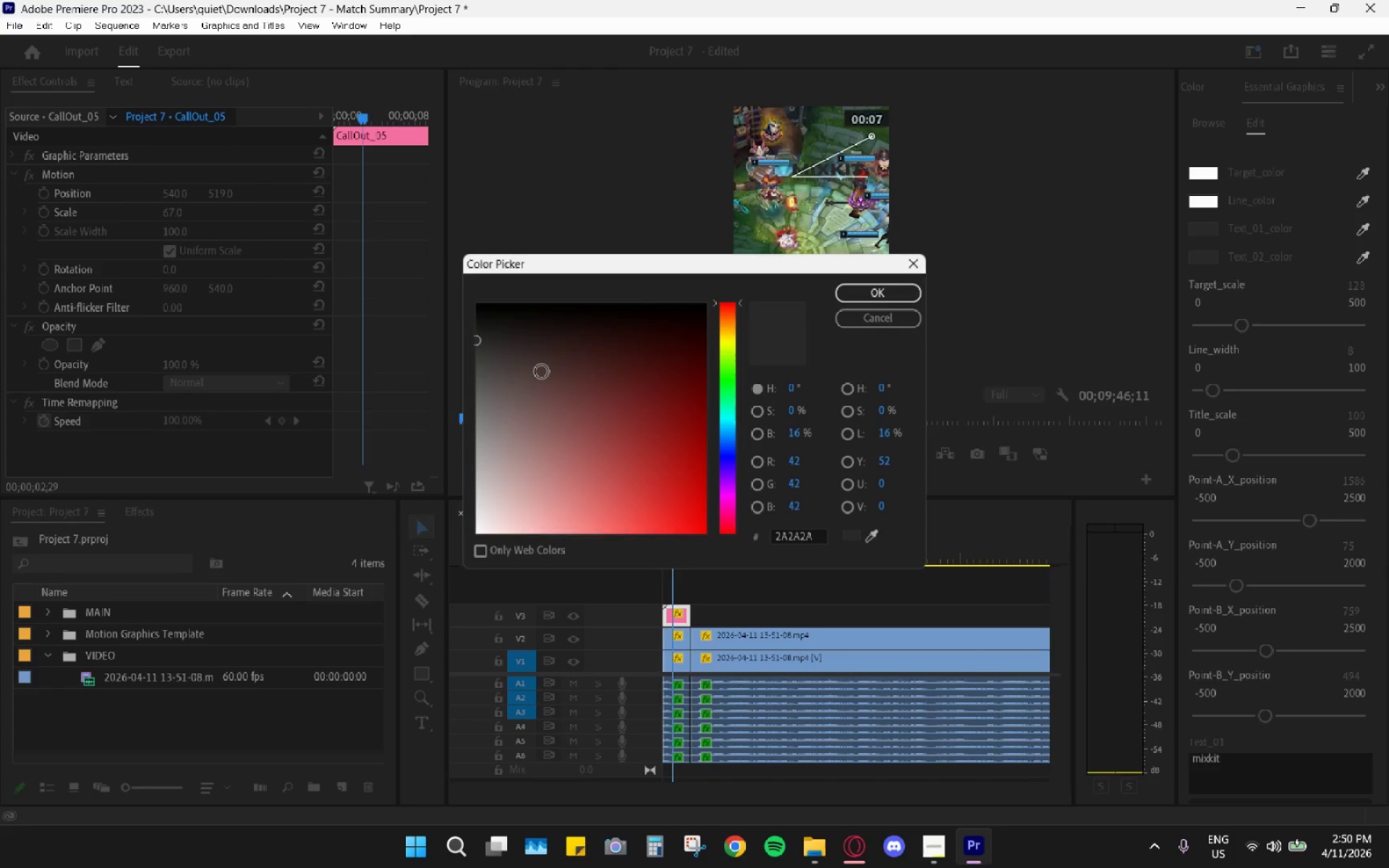 
left_click_drag(start_coordinate=[542, 372], to_coordinate=[385, 636])
 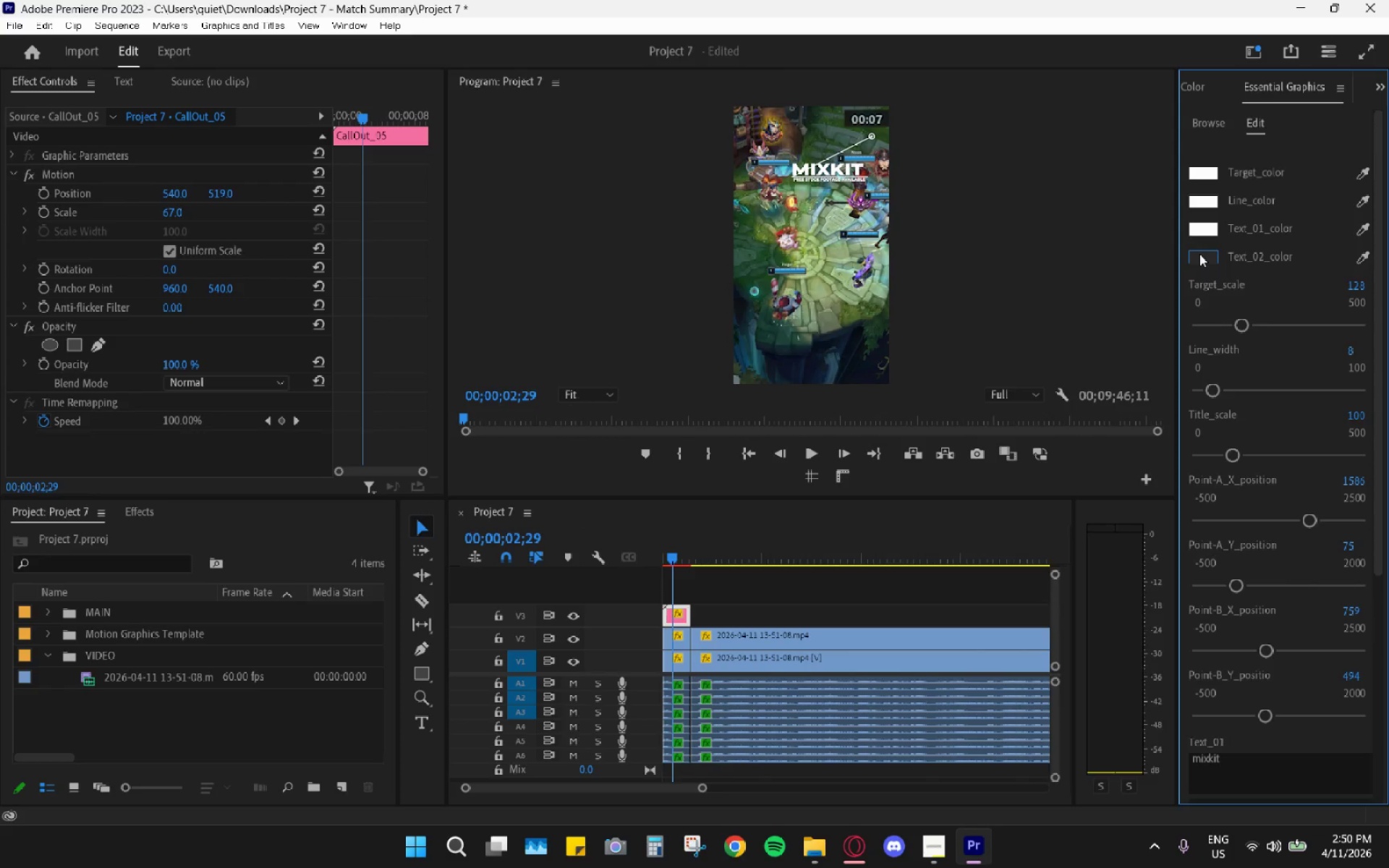 
left_click_drag(start_coordinate=[634, 348], to_coordinate=[417, 595])
 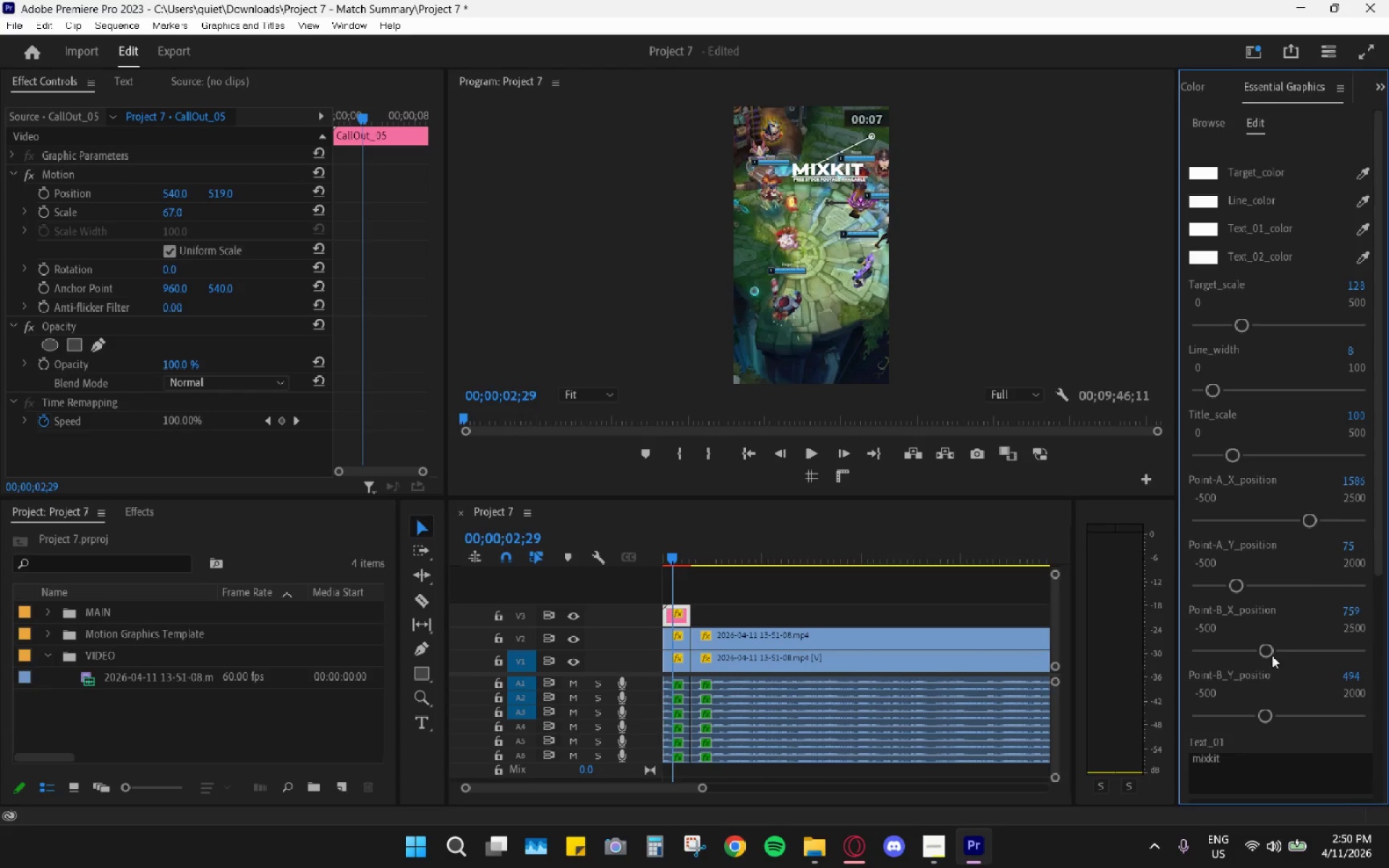 
left_click_drag(start_coordinate=[1259, 715], to_coordinate=[1245, 686])
 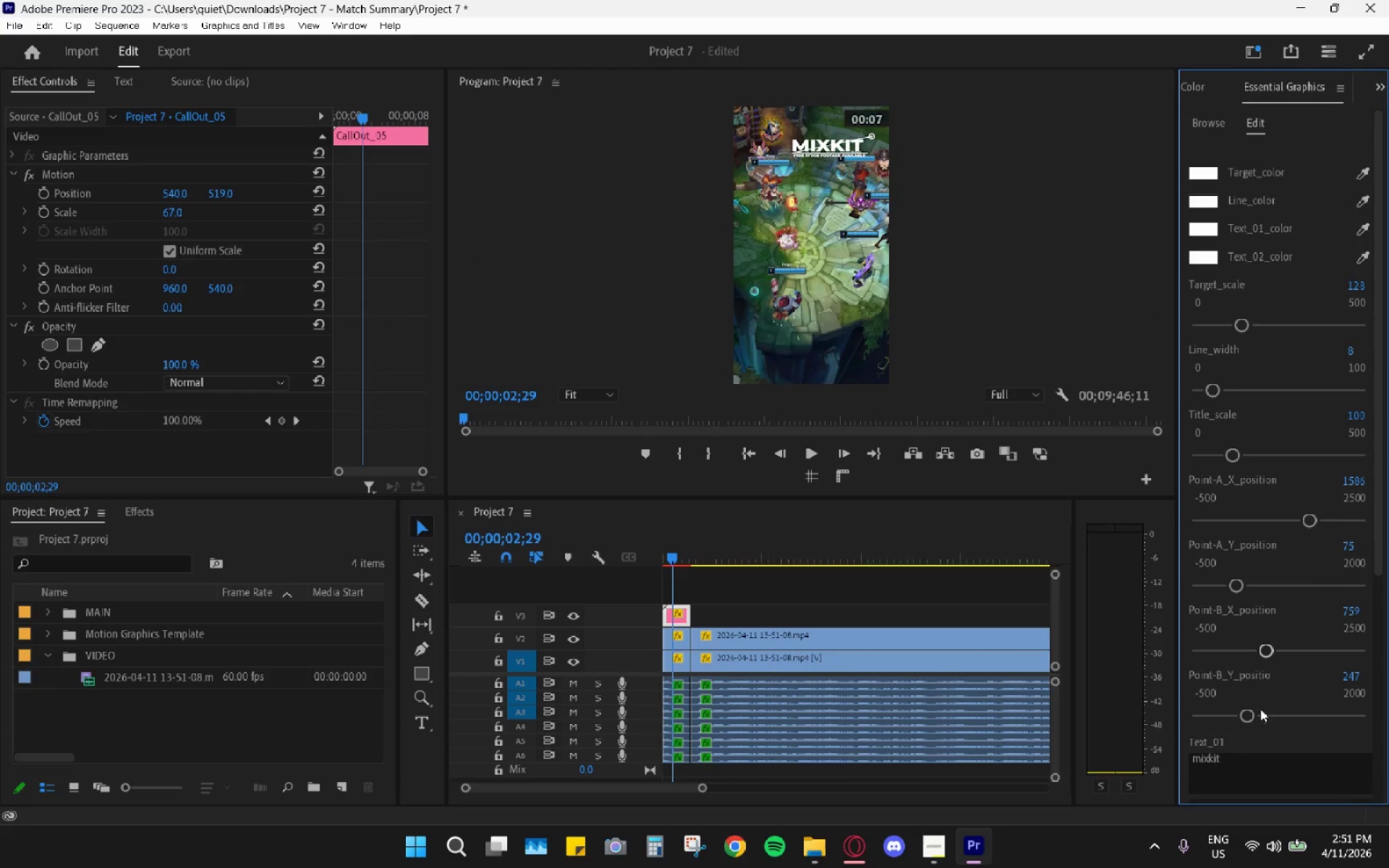 
left_click_drag(start_coordinate=[1252, 711], to_coordinate=[1258, 697])
 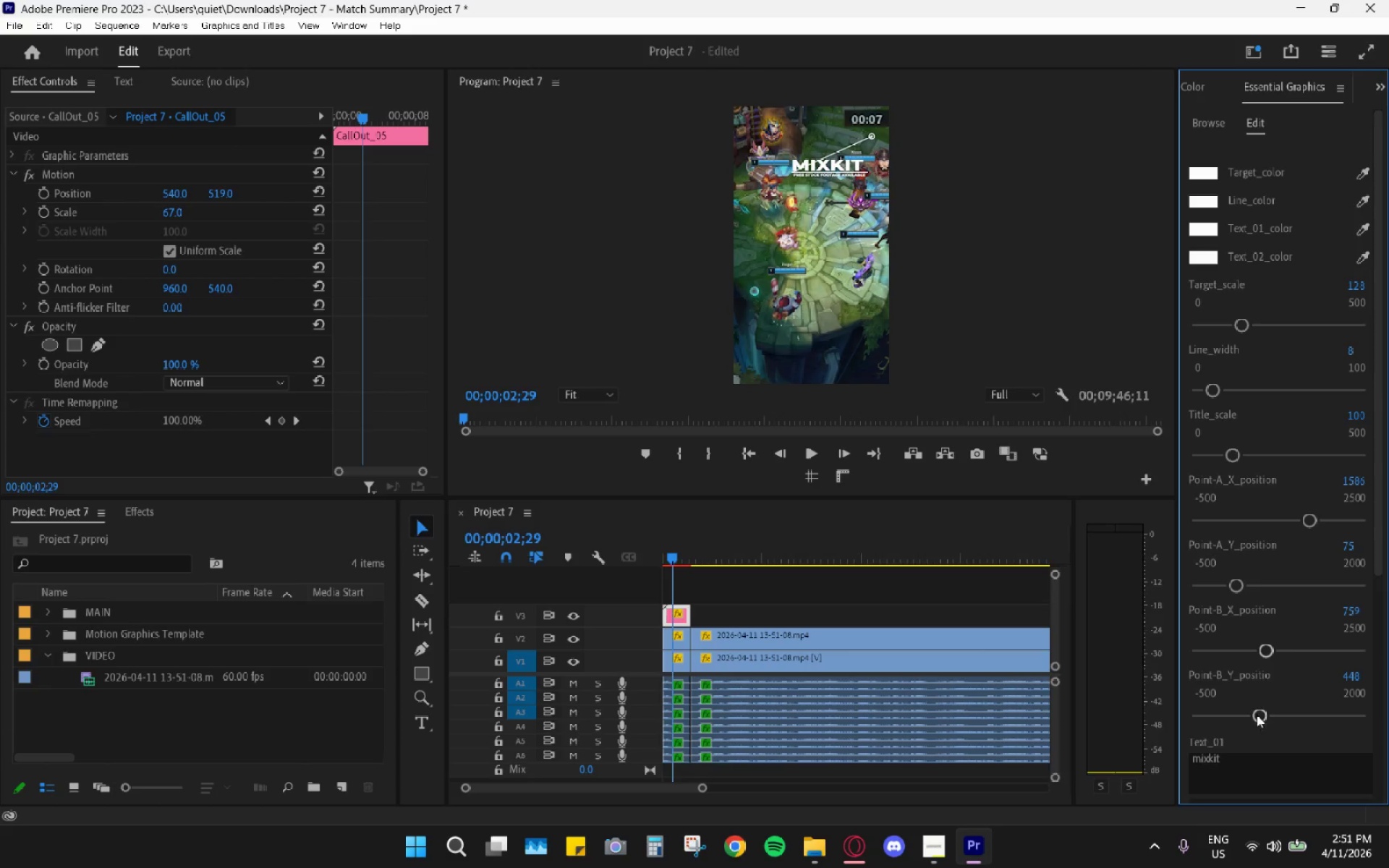 
scroll: coordinate [1252, 714], scroll_direction: down, amount: 1.0
 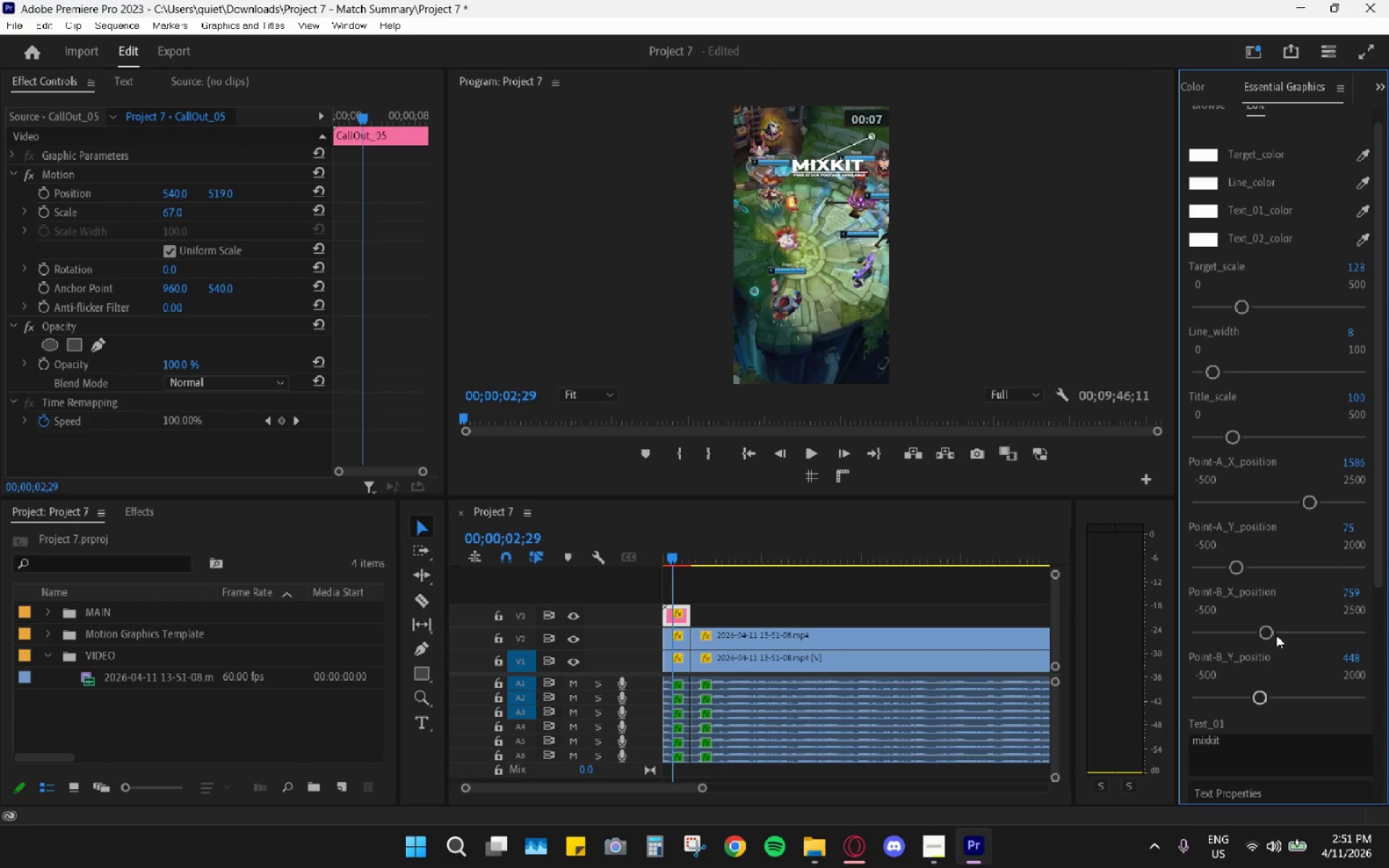 
left_click_drag(start_coordinate=[1270, 631], to_coordinate=[1256, 629])
 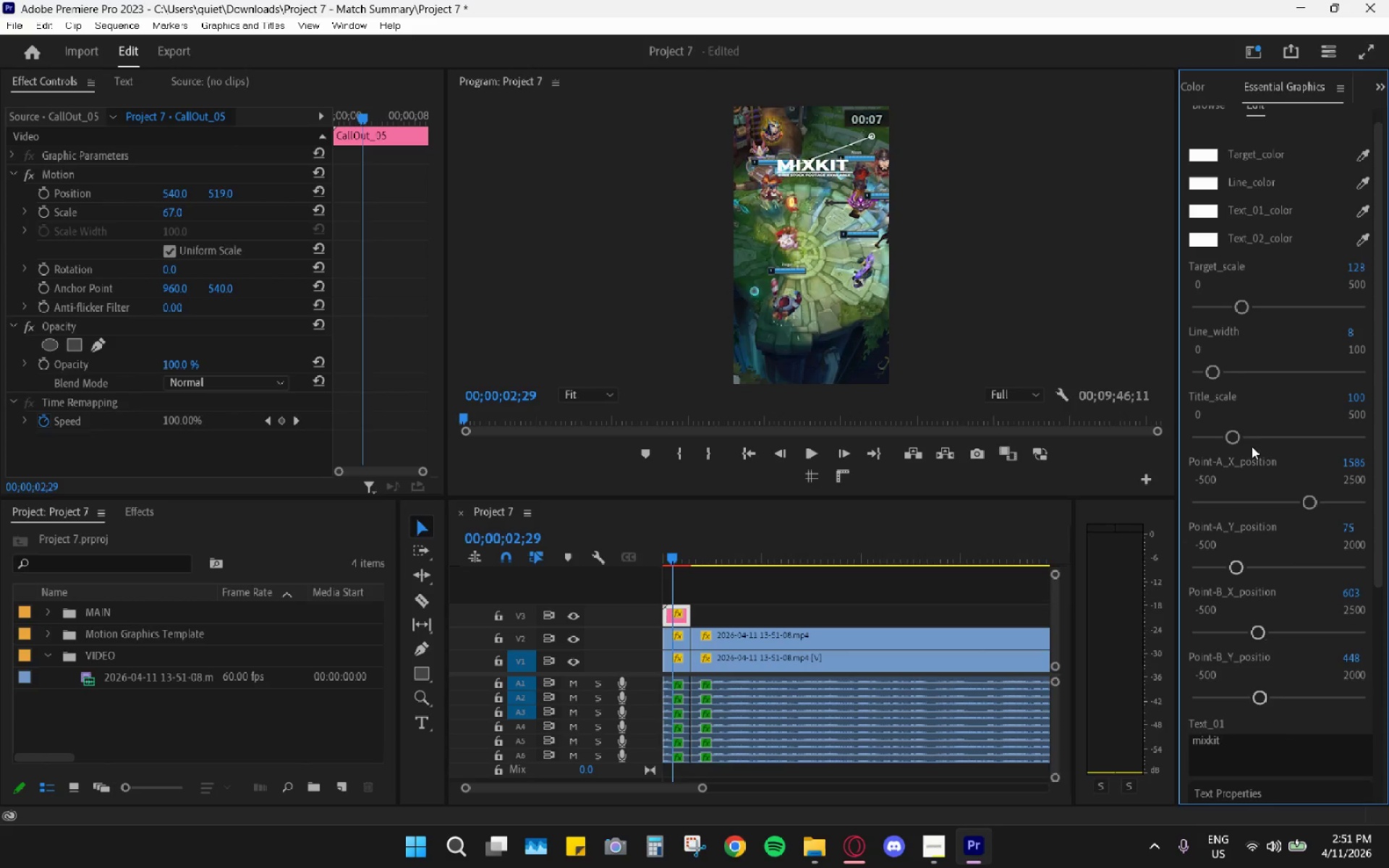 
scroll: coordinate [1279, 577], scroll_direction: down, amount: 16.0
 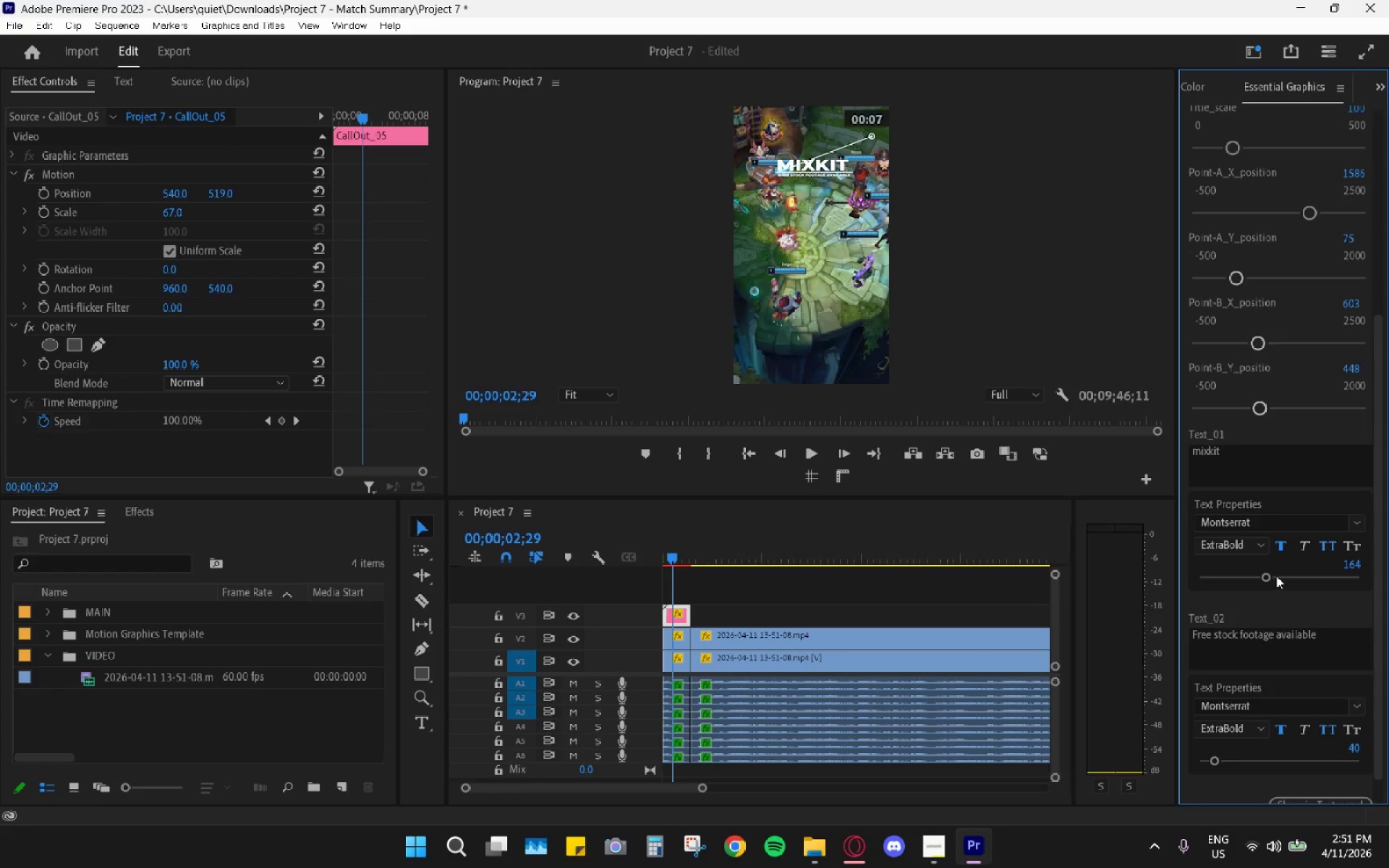 
scroll: coordinate [1251, 399], scroll_direction: up, amount: 14.0
 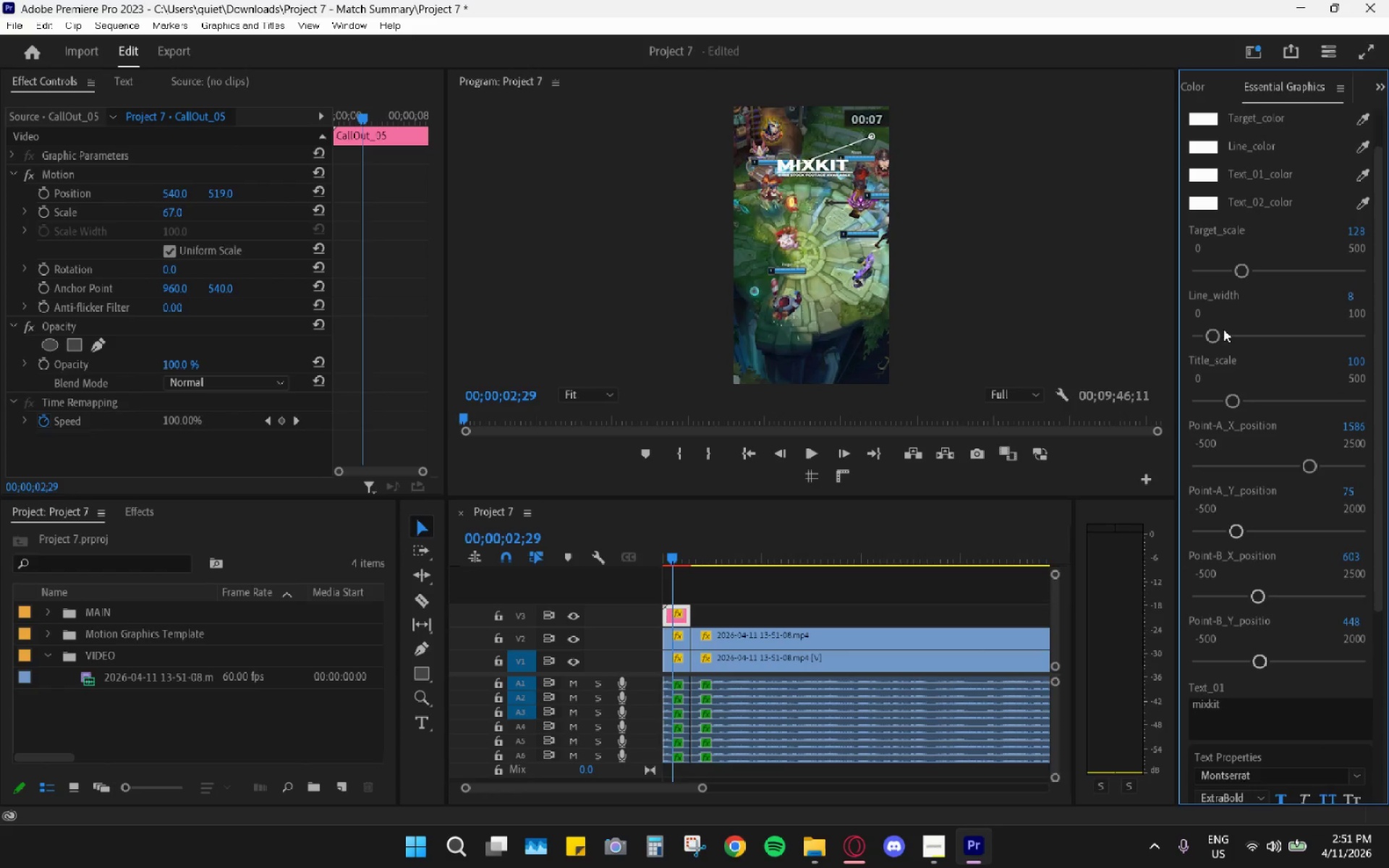 
left_click_drag(start_coordinate=[1215, 335], to_coordinate=[1203, 348])
 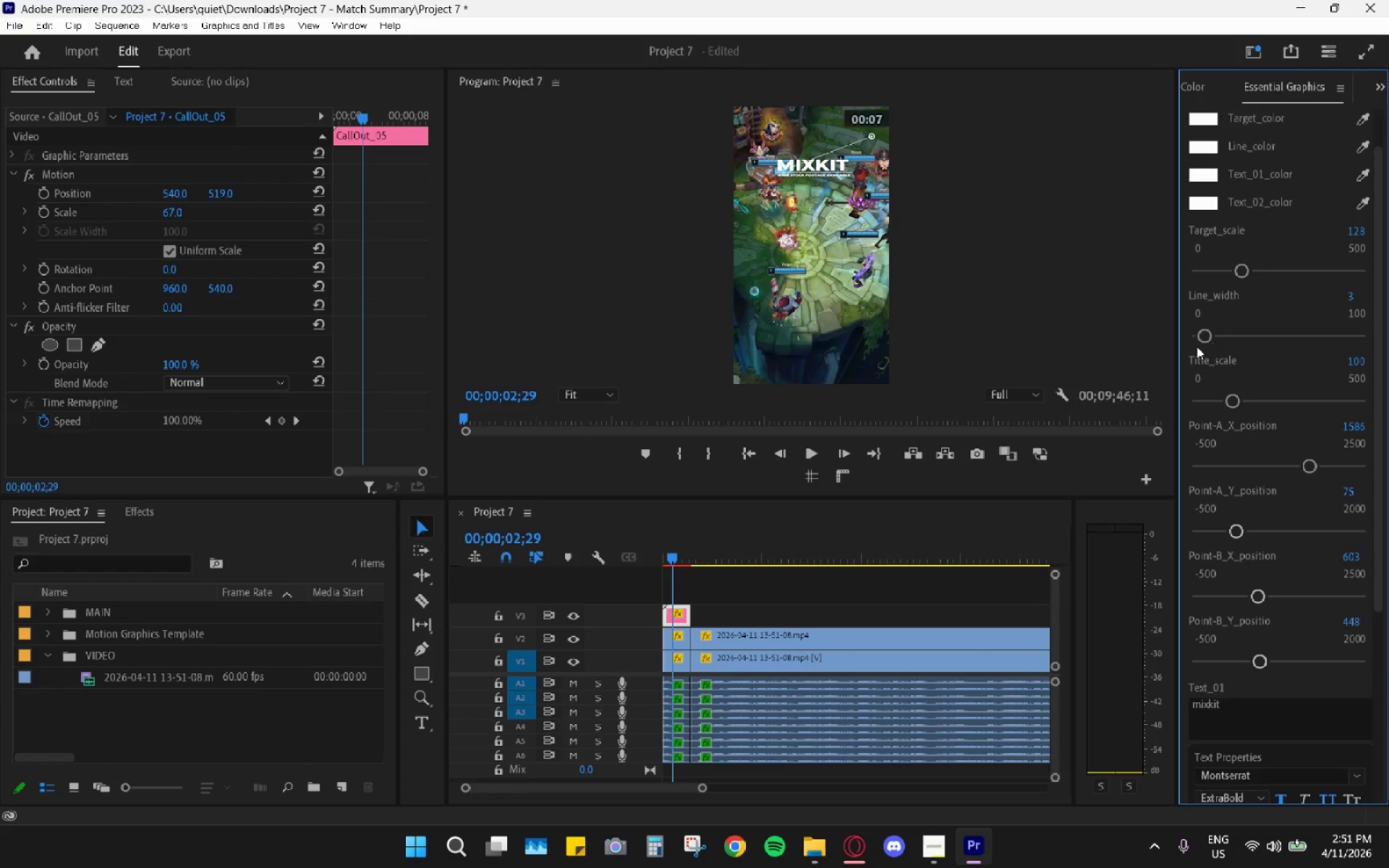 
left_click_drag(start_coordinate=[1199, 337], to_coordinate=[1220, 338])
 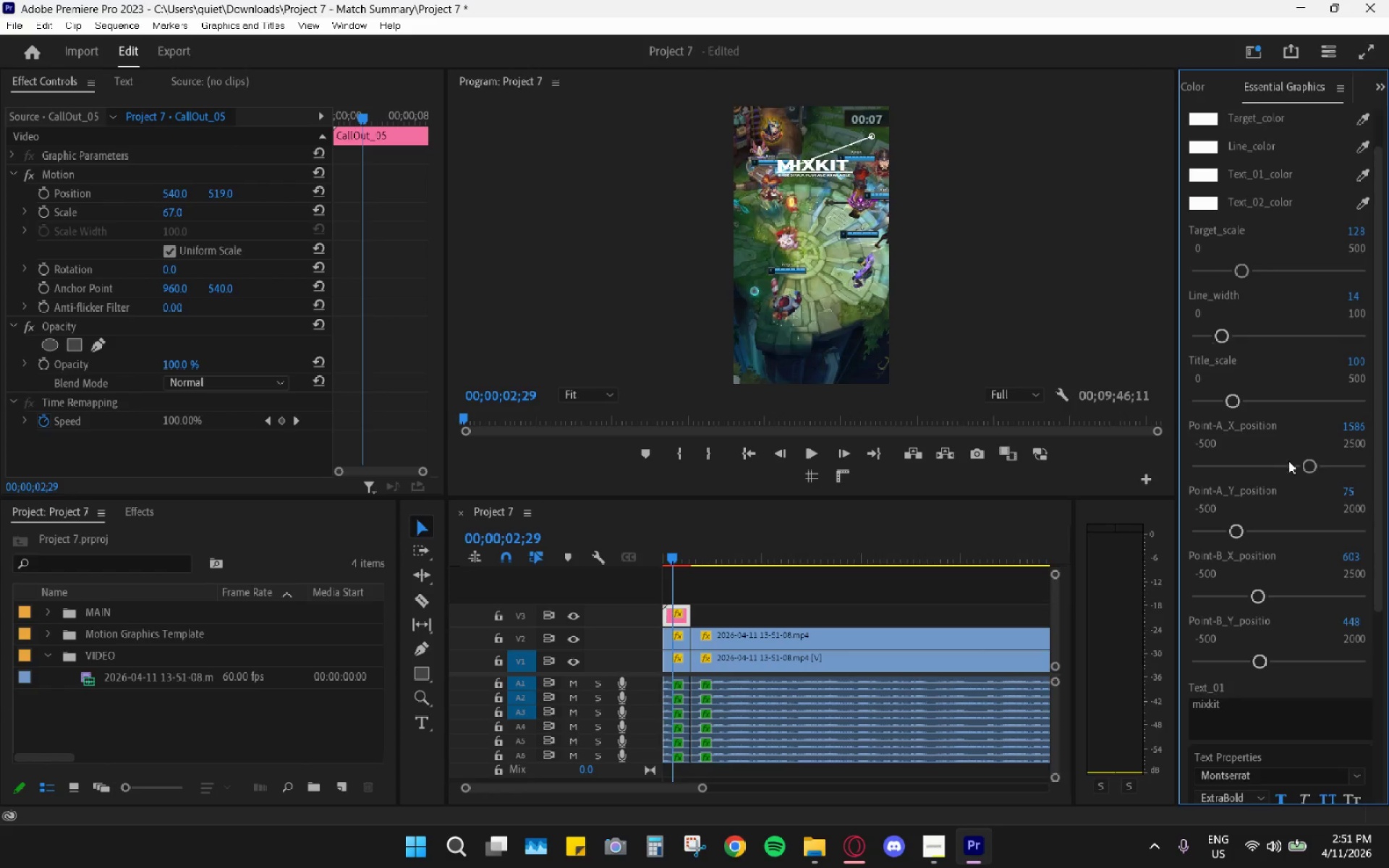 
left_click_drag(start_coordinate=[1311, 466], to_coordinate=[1239, 443])
 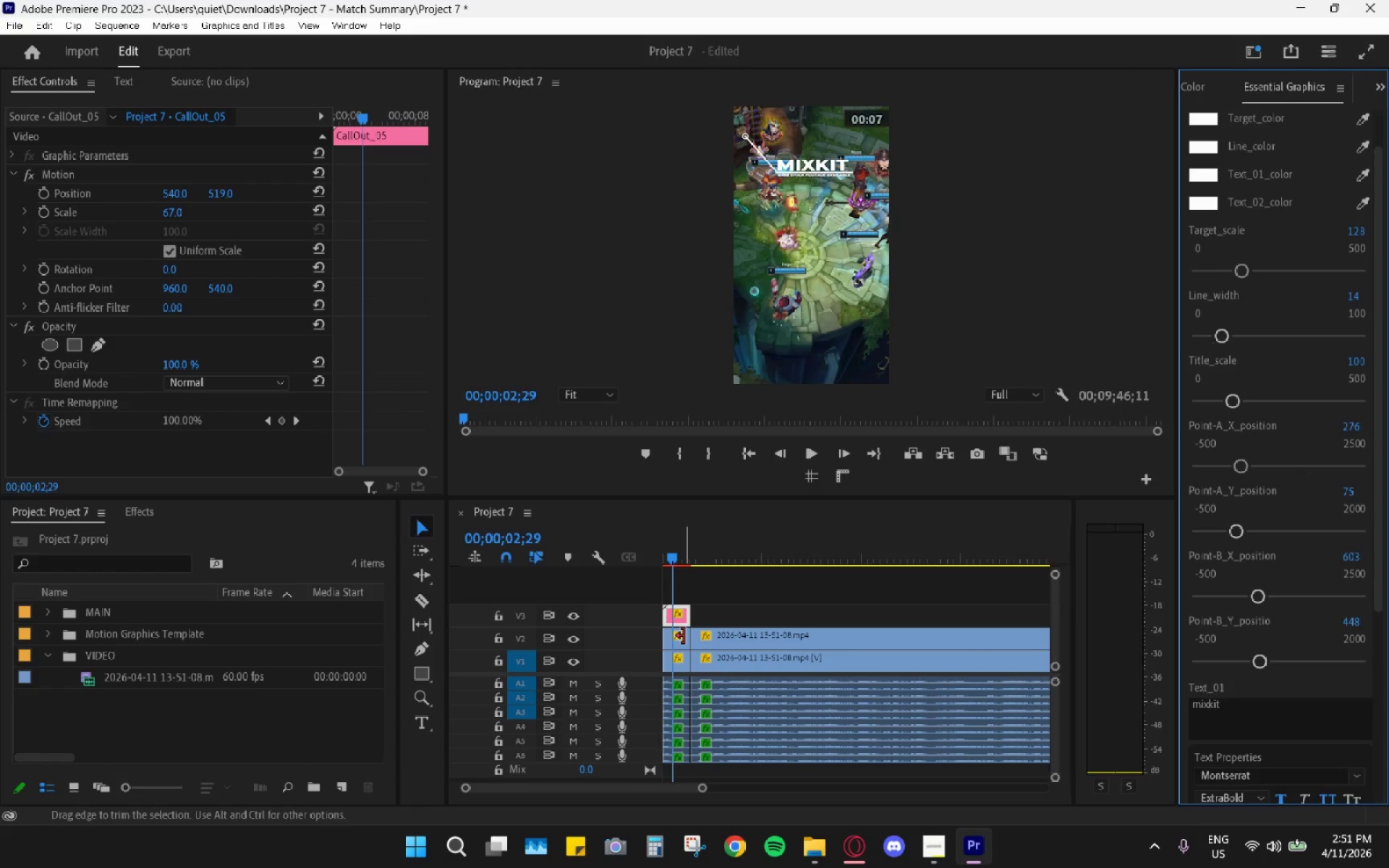 
wait(7.41)
 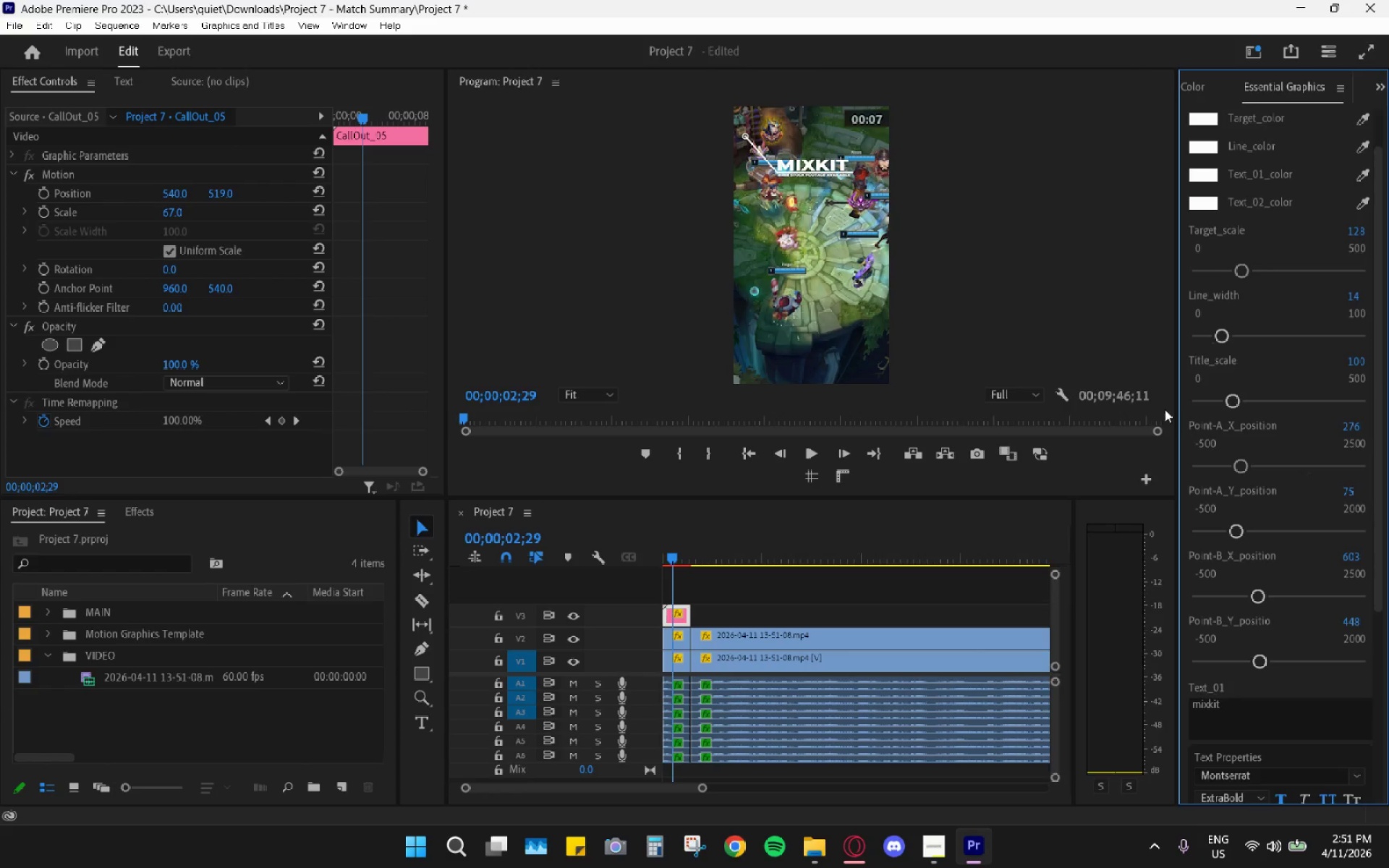 
left_click([688, 644])
 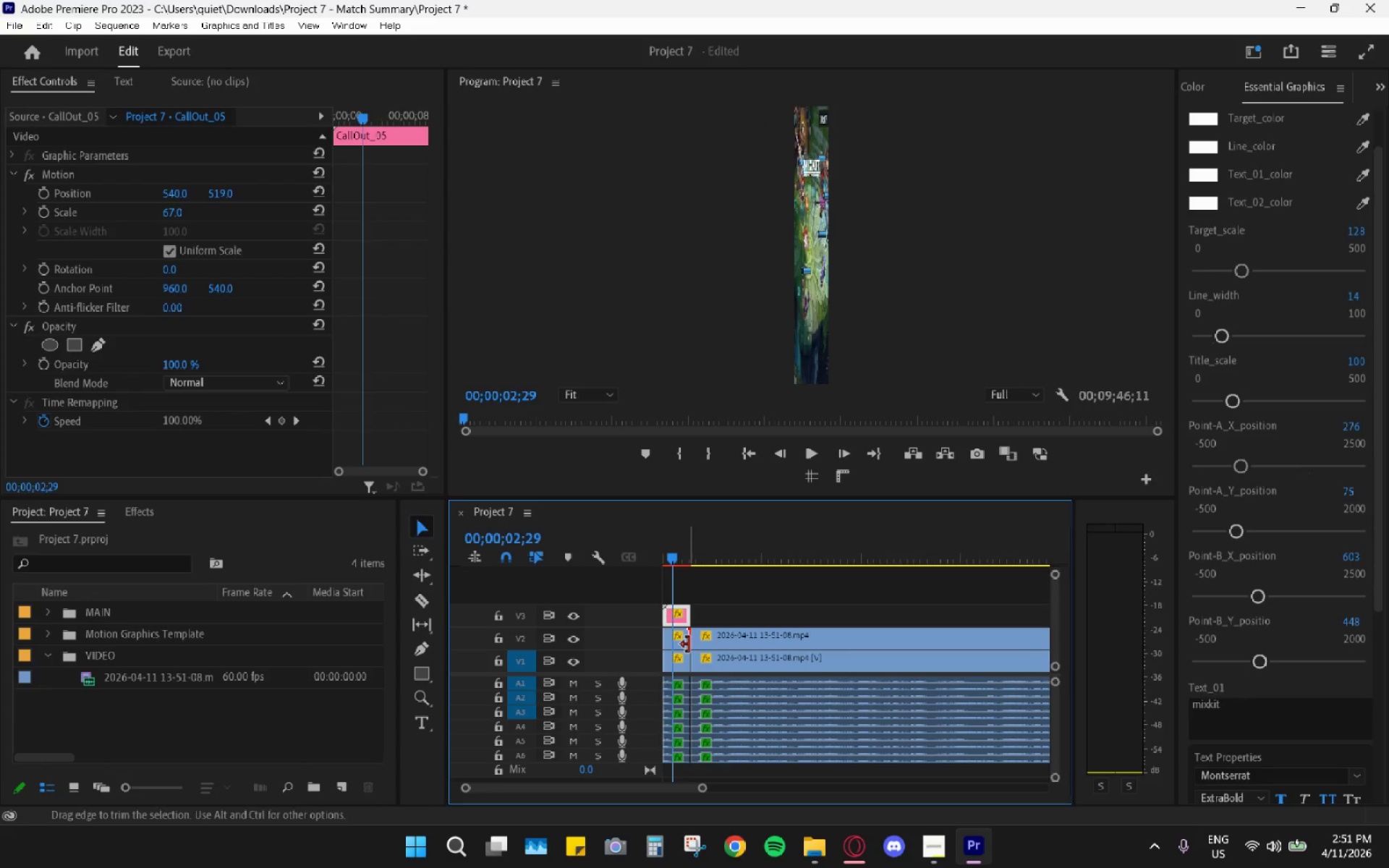 
key(H)
 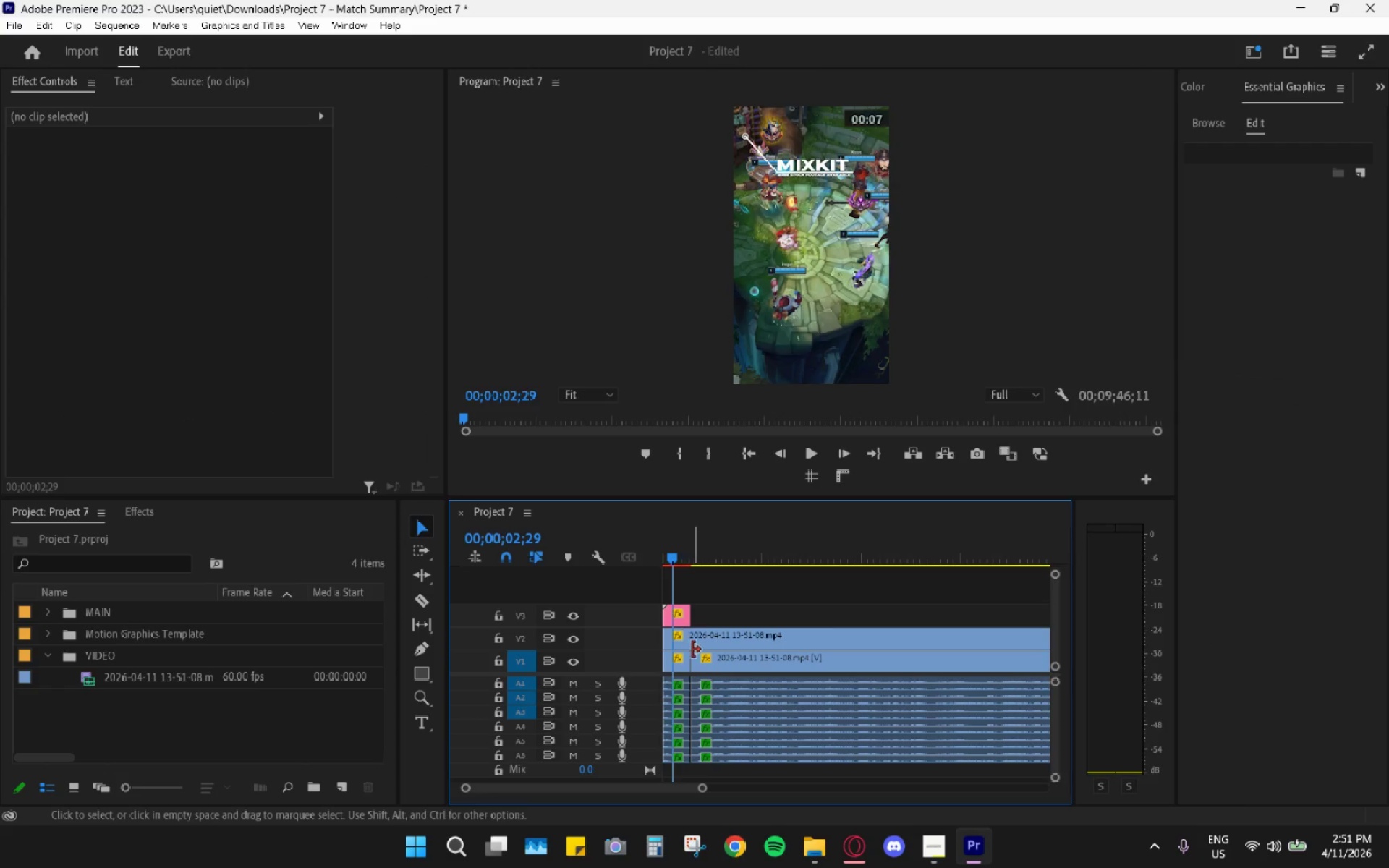 
left_click([692, 652])
 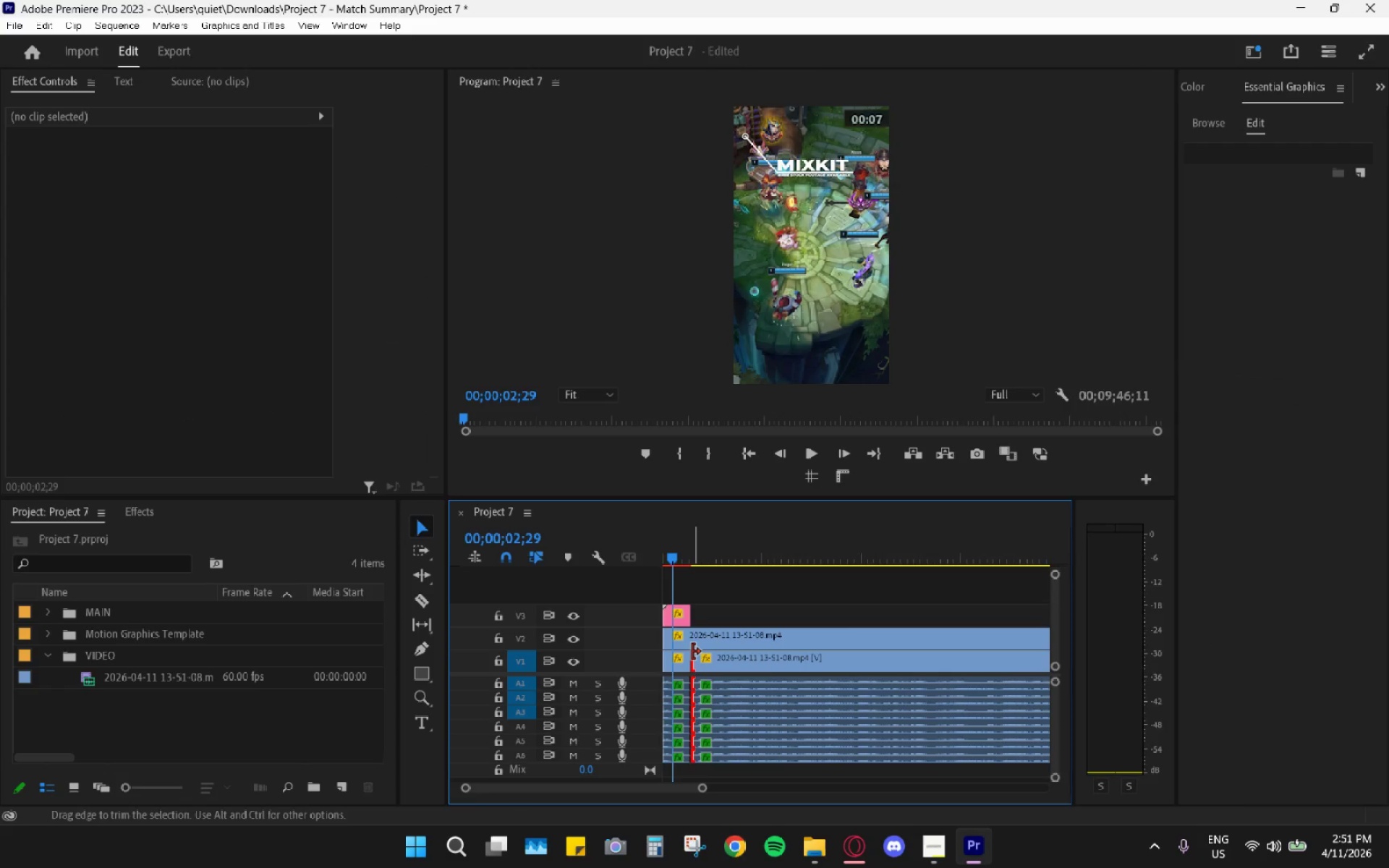 
type(gh)
 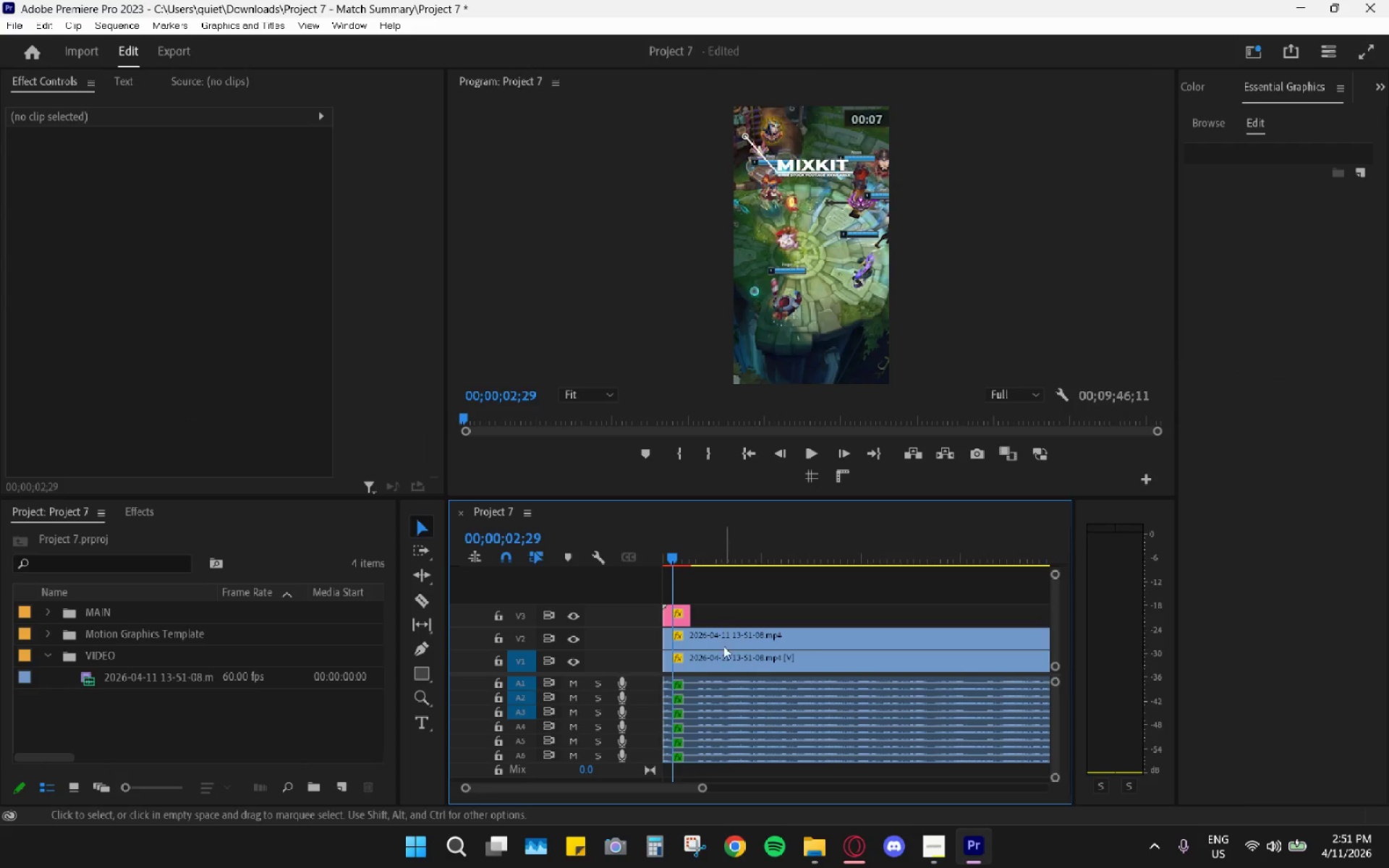 
left_click([716, 640])
 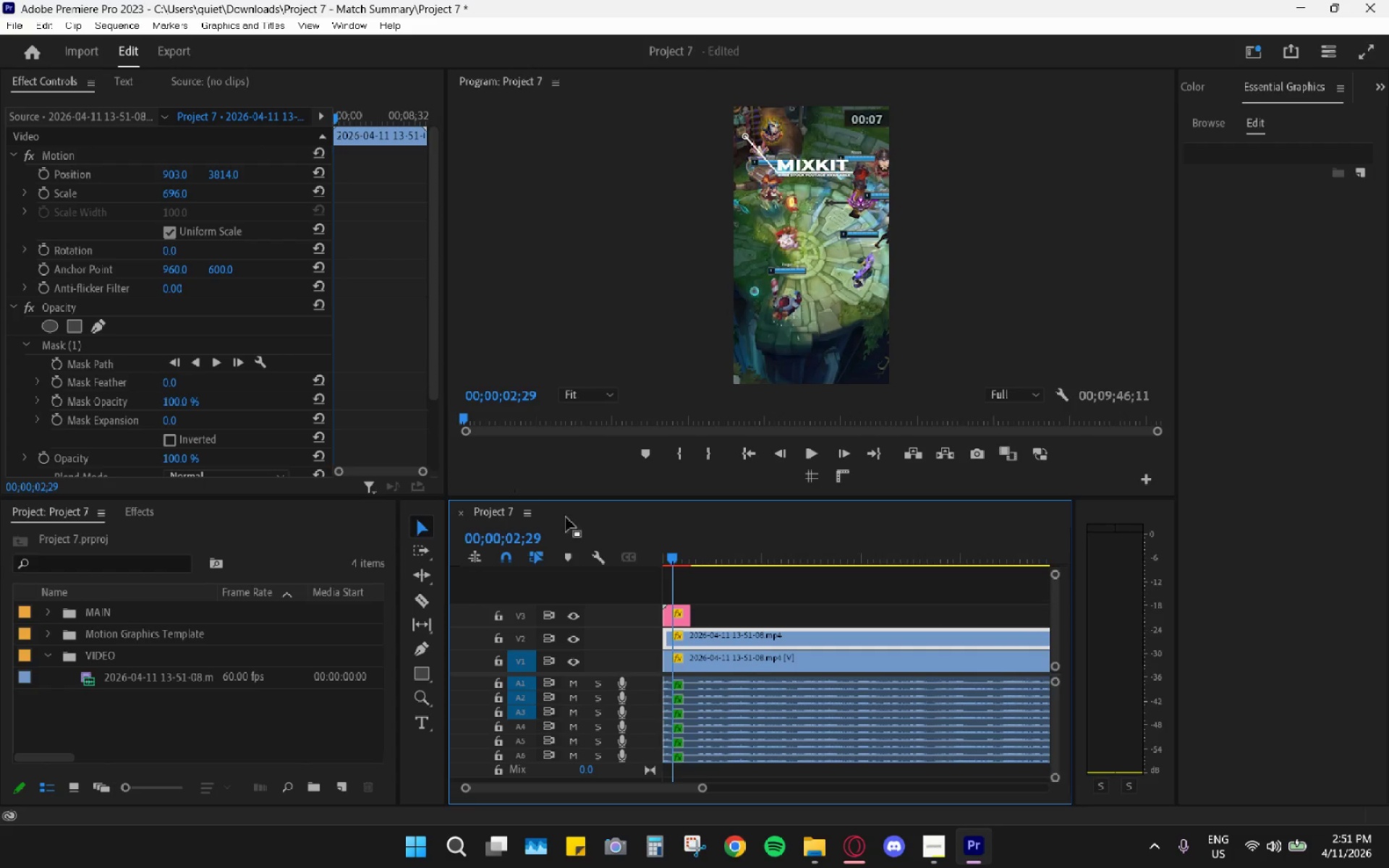 
left_click_drag(start_coordinate=[177, 175], to_coordinate=[50, 179])
 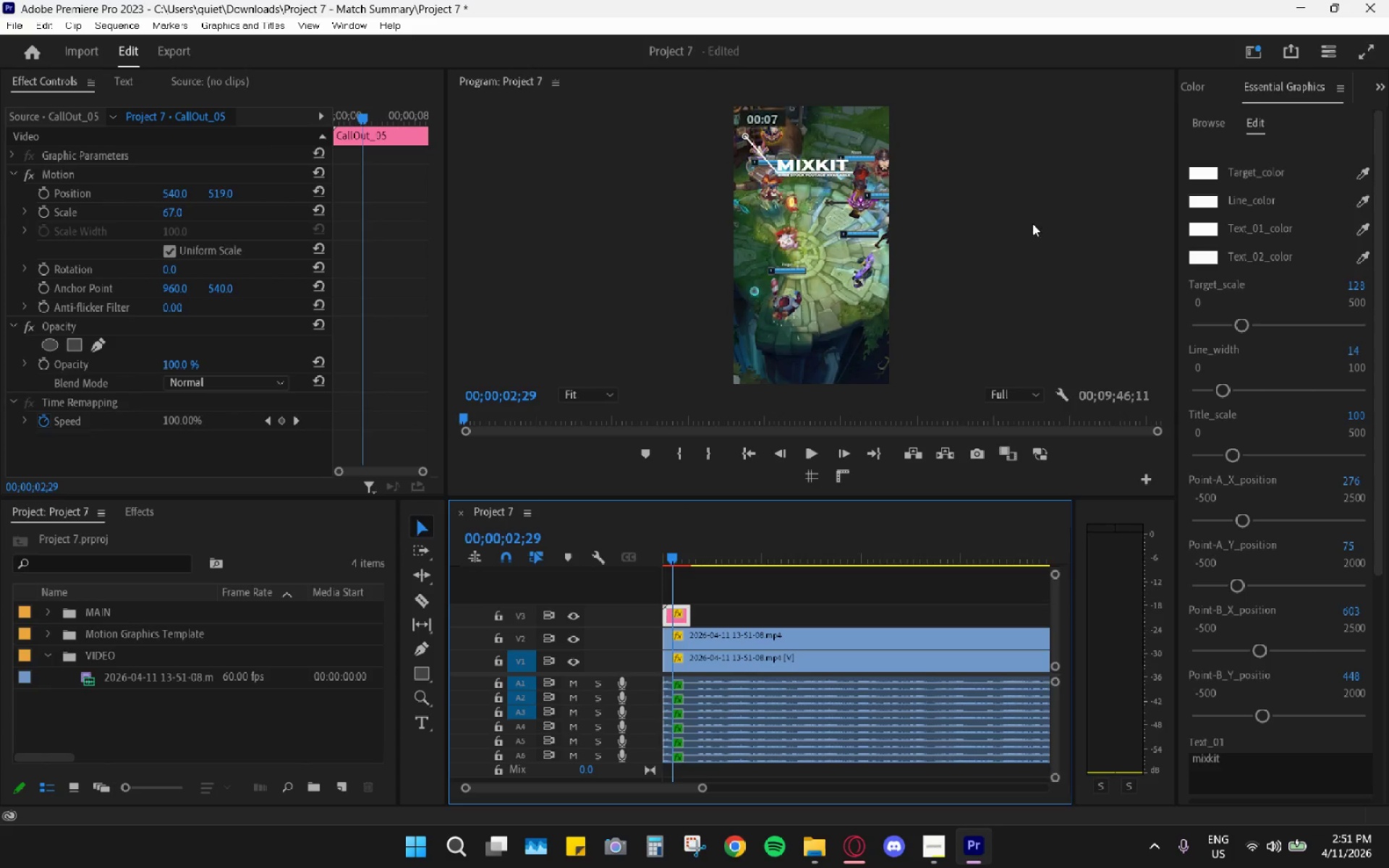 
wait(9.64)
 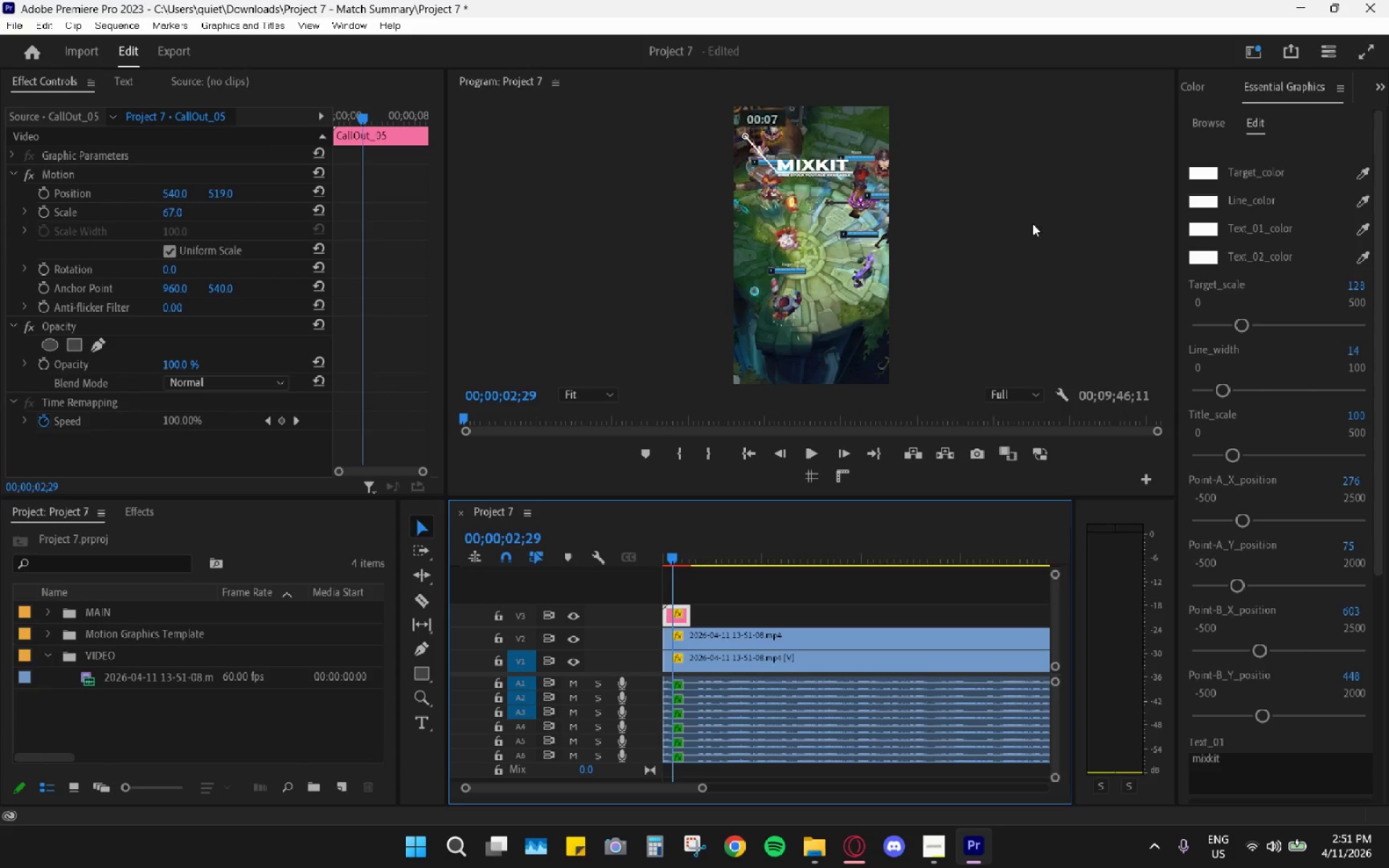 
left_click_drag(start_coordinate=[171, 195], to_coordinate=[343, 183])
 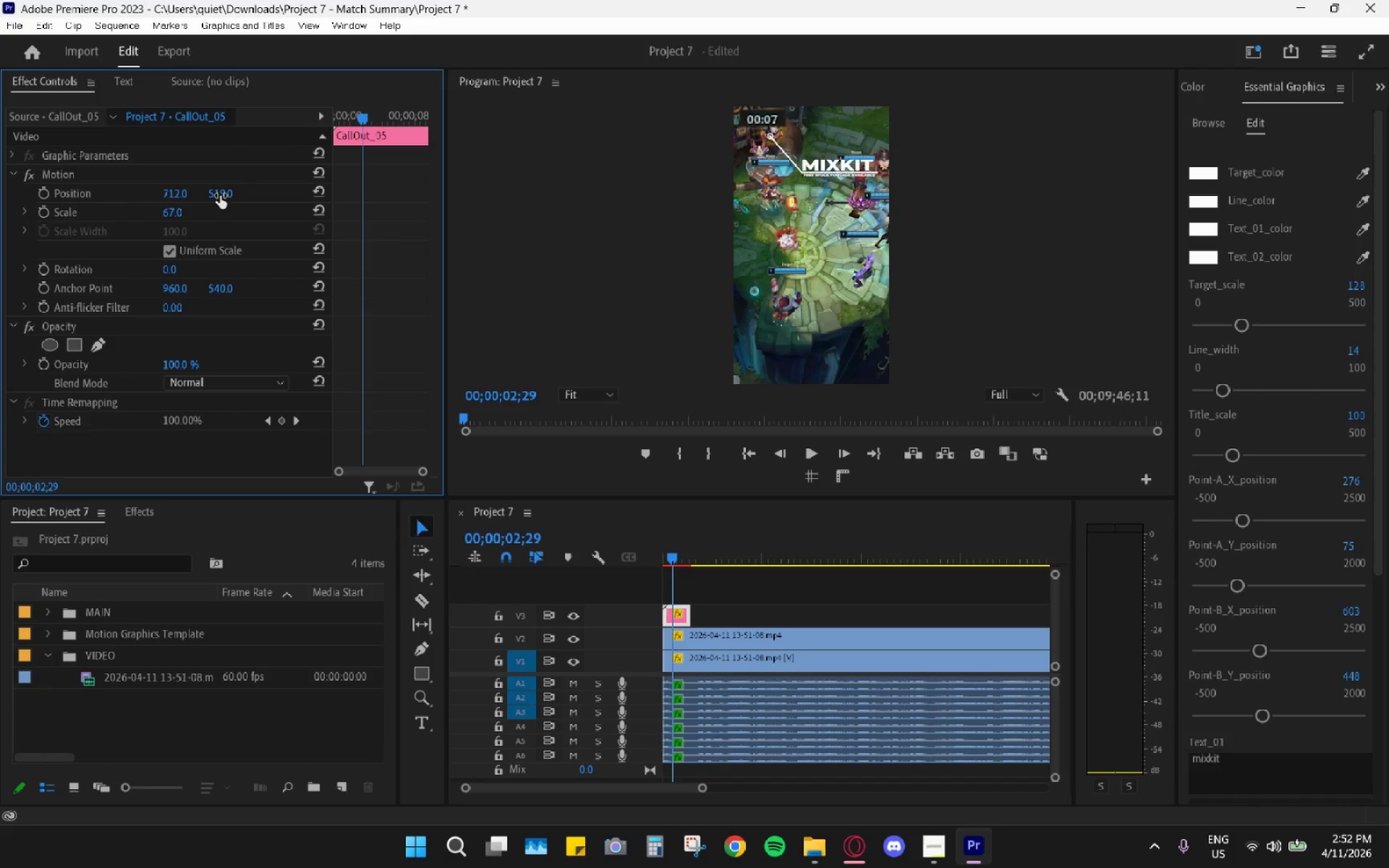 
left_click_drag(start_coordinate=[220, 195], to_coordinate=[190, 194])
 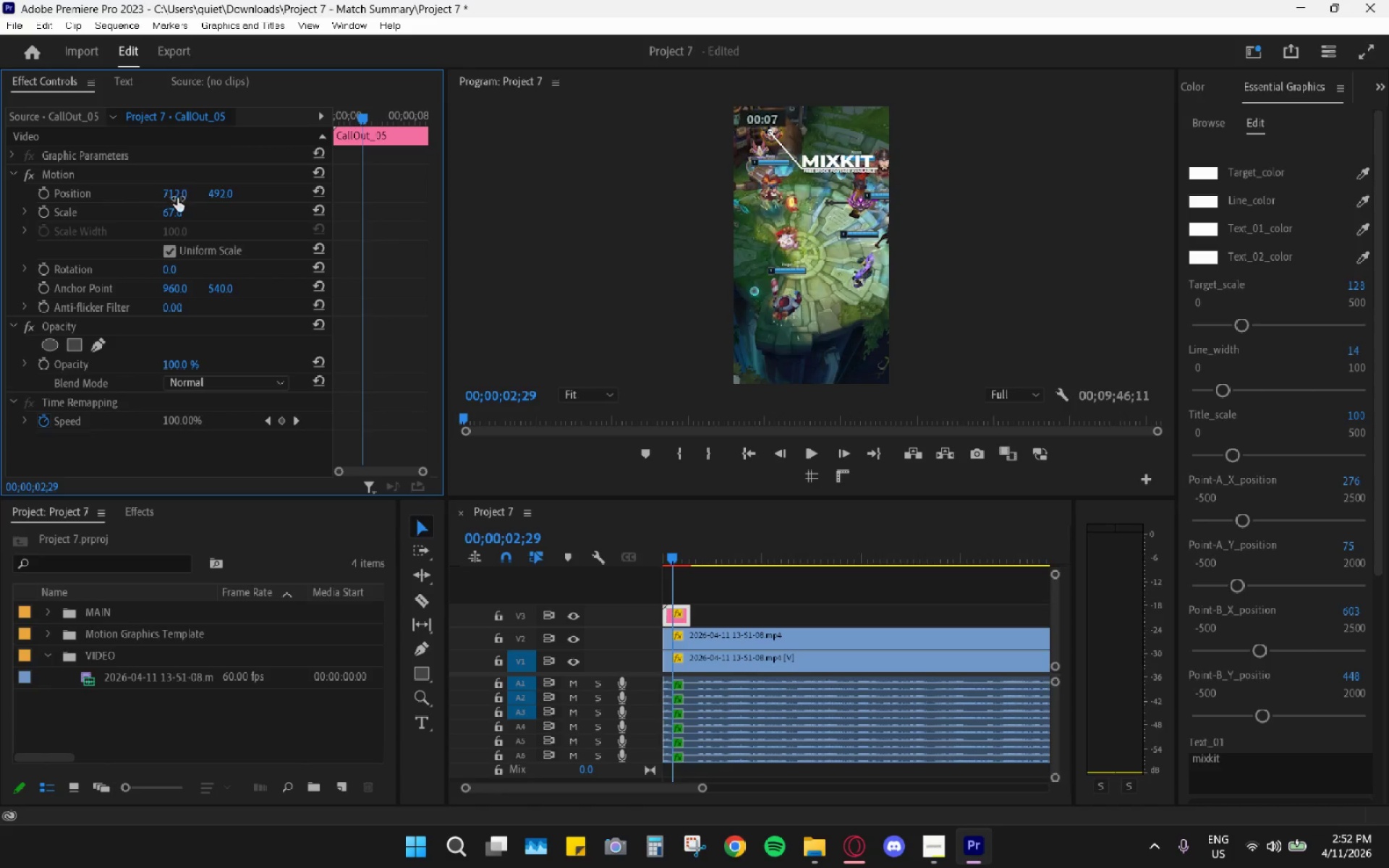 
left_click_drag(start_coordinate=[177, 189], to_coordinate=[130, 183])
 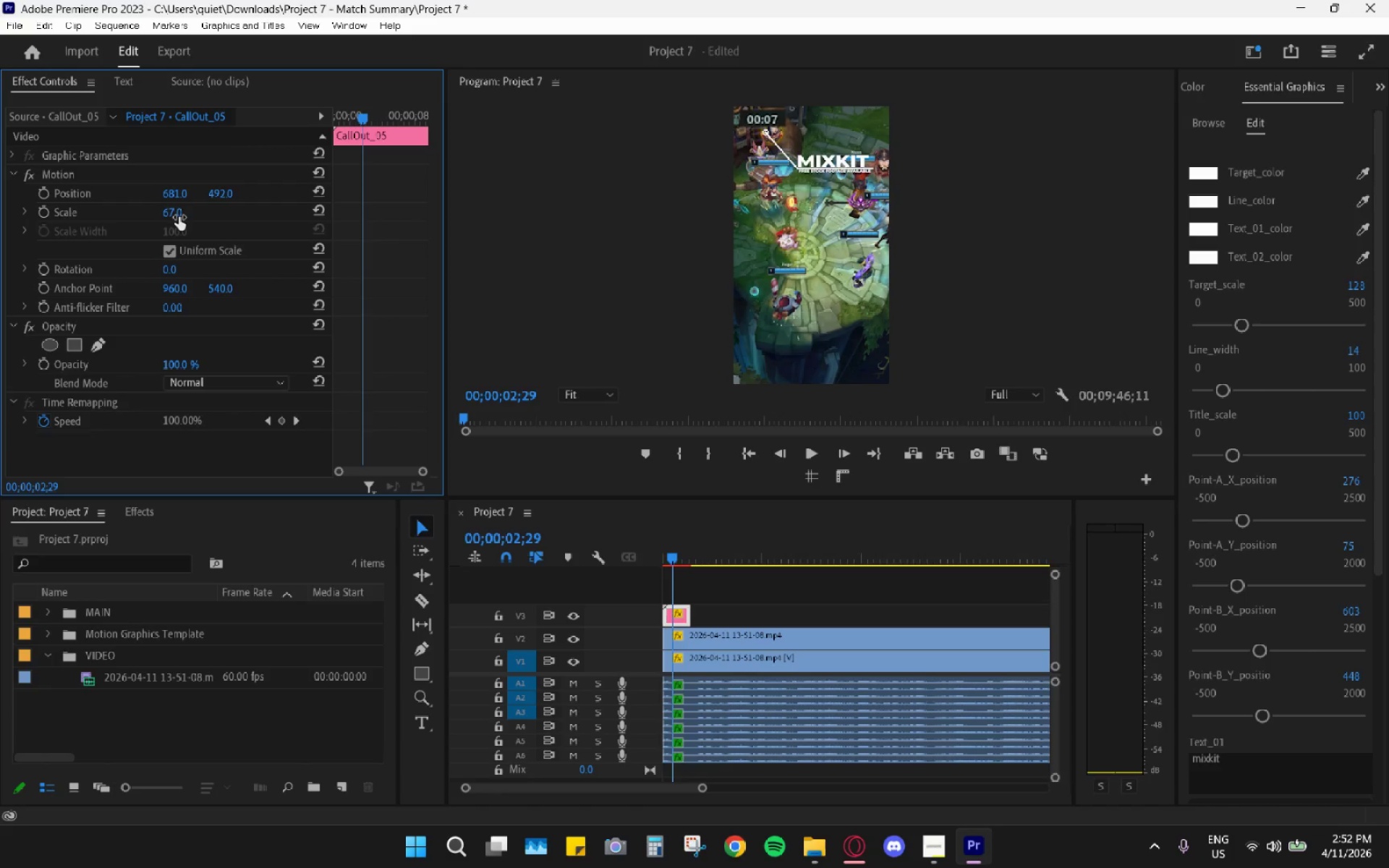 
left_click([177, 210])
 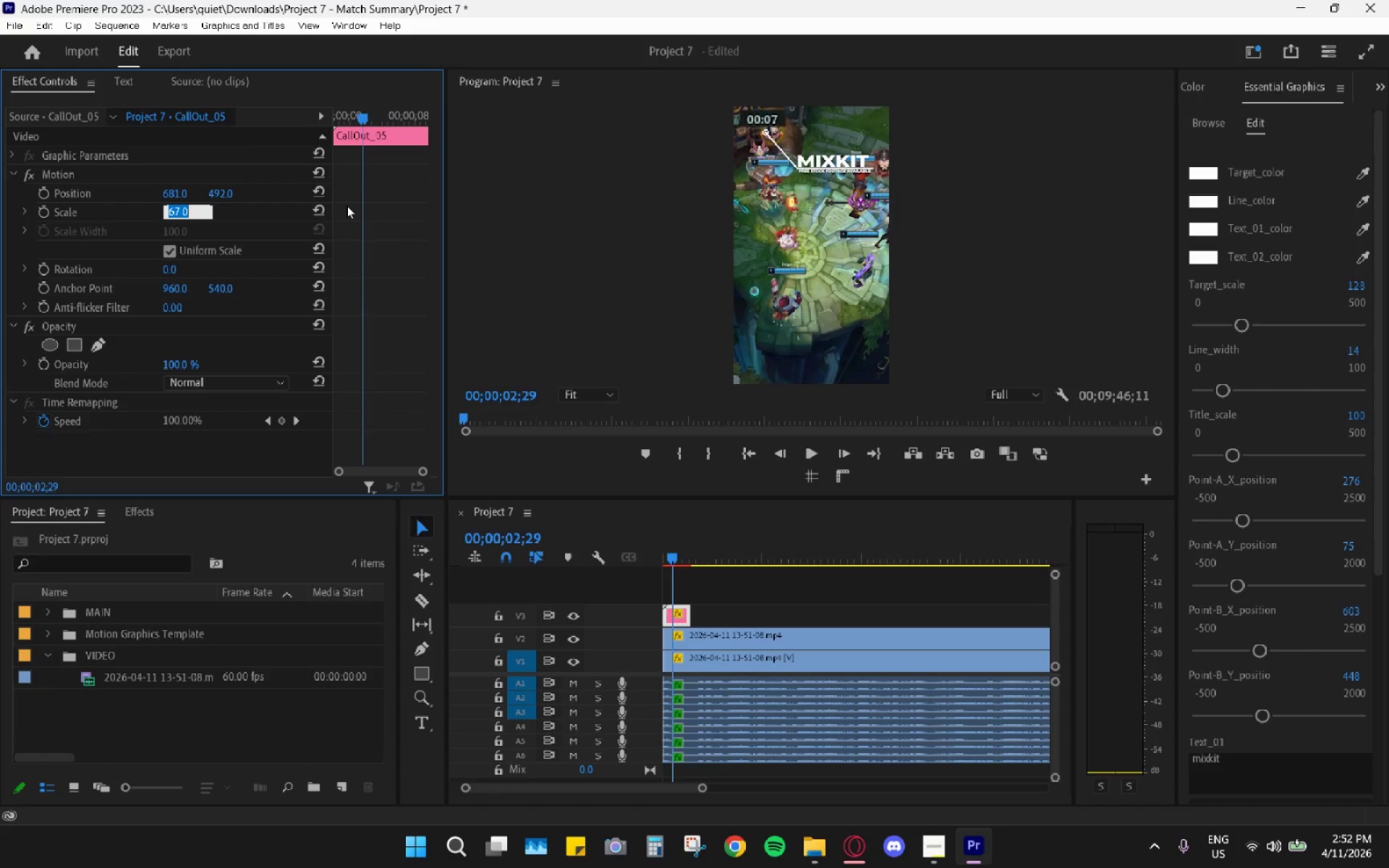 
key(Numpad5)
 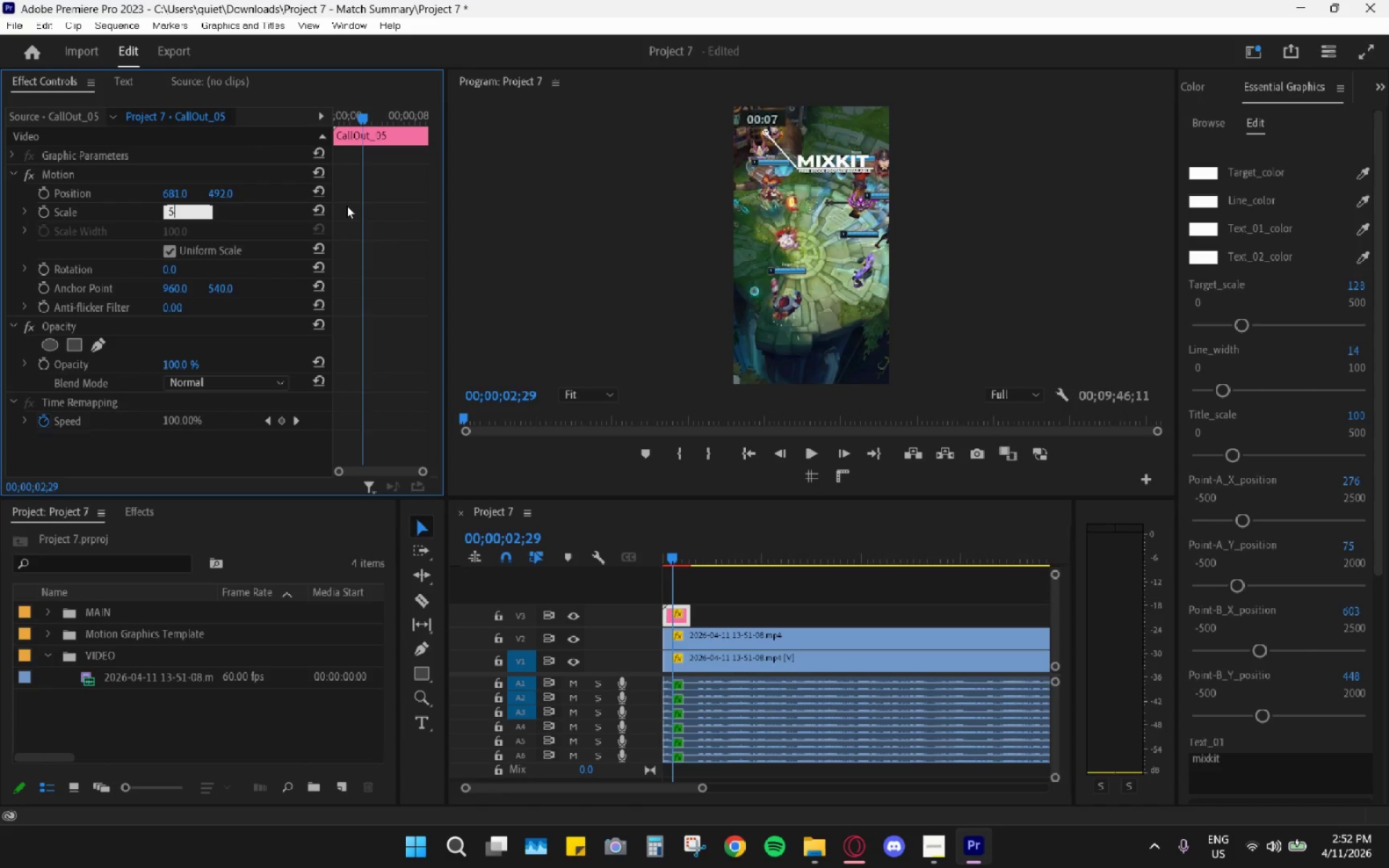 
key(Numpad0)
 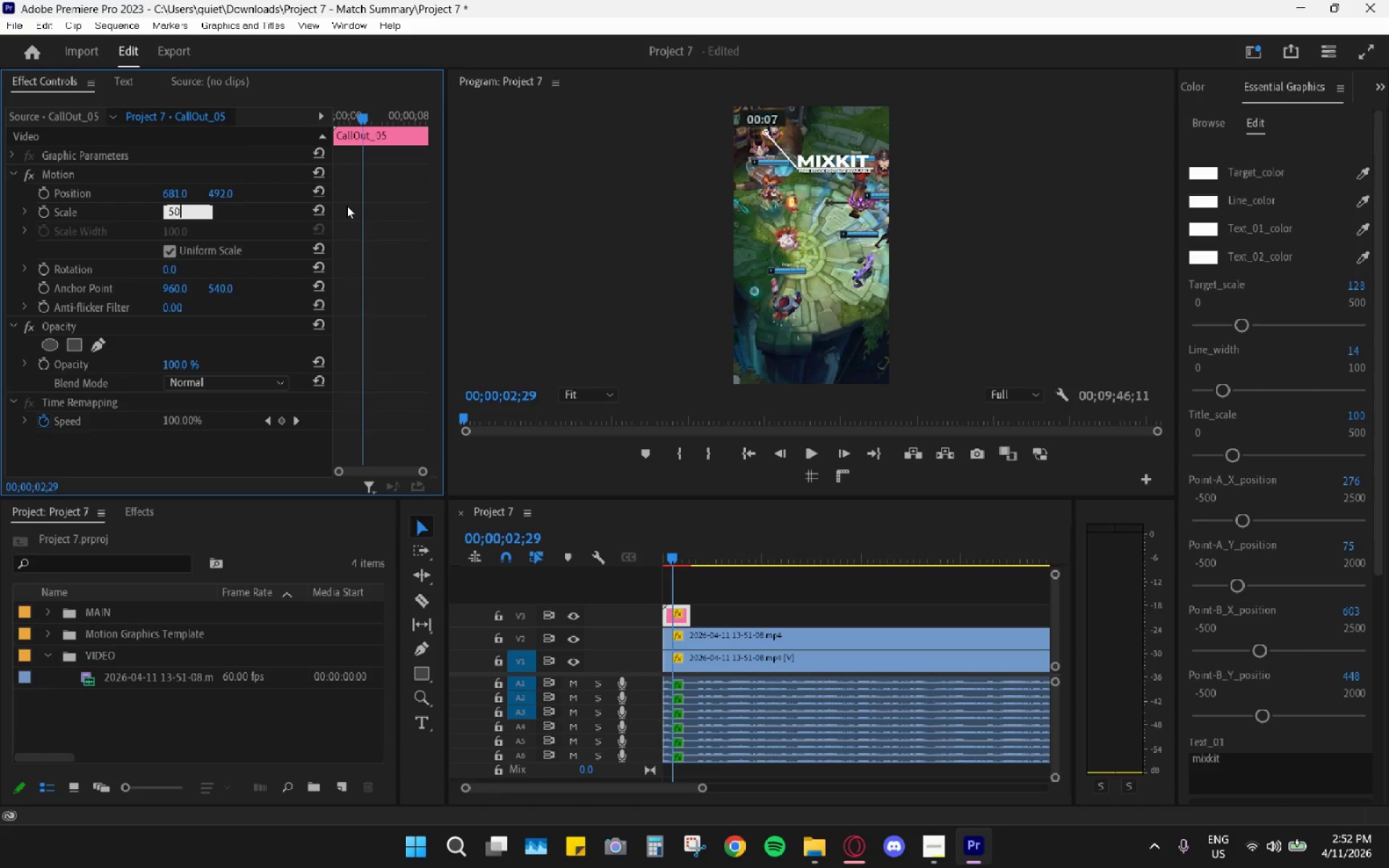 
key(Enter)
 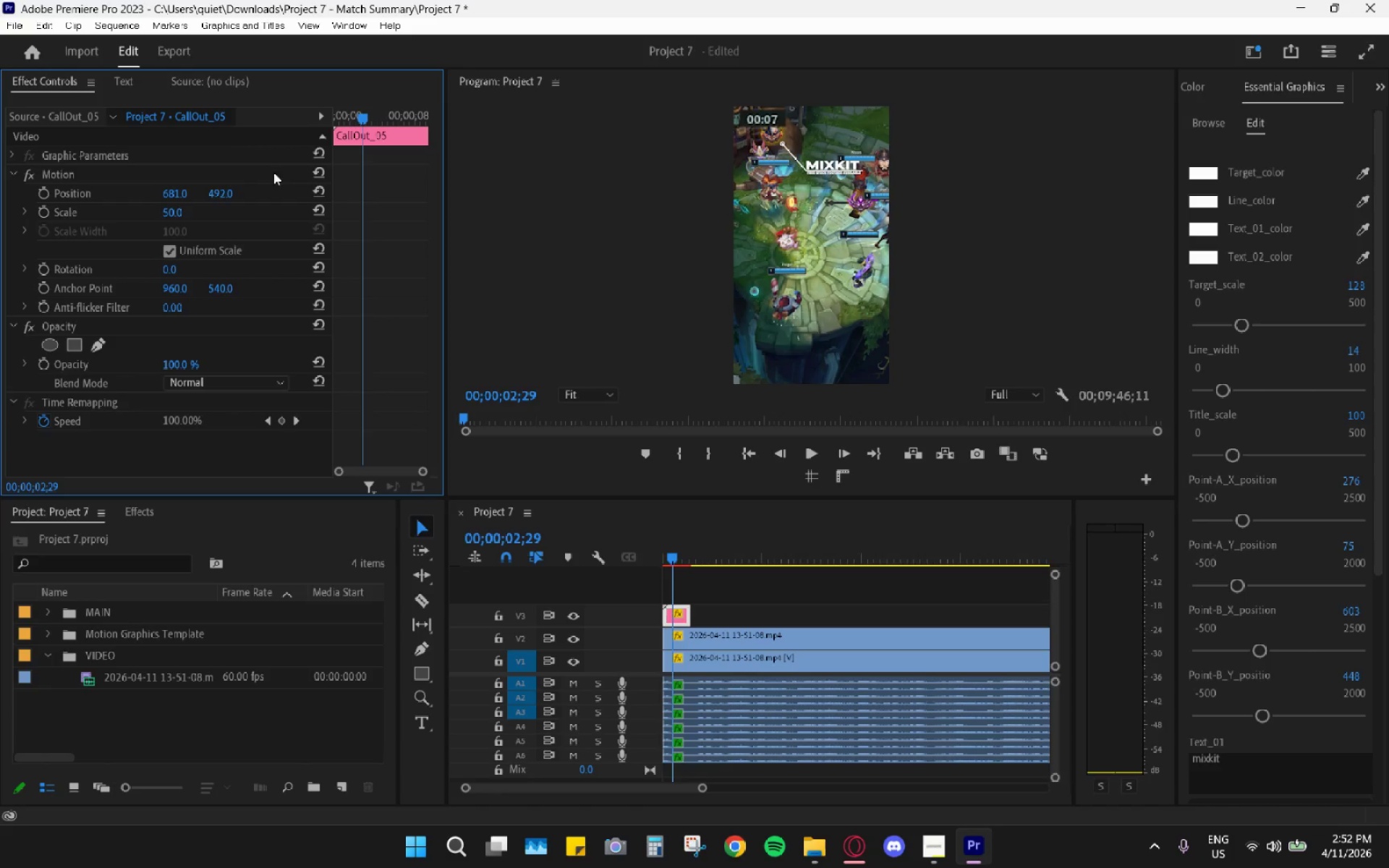 
left_click_drag(start_coordinate=[218, 194], to_coordinate=[114, 197])
 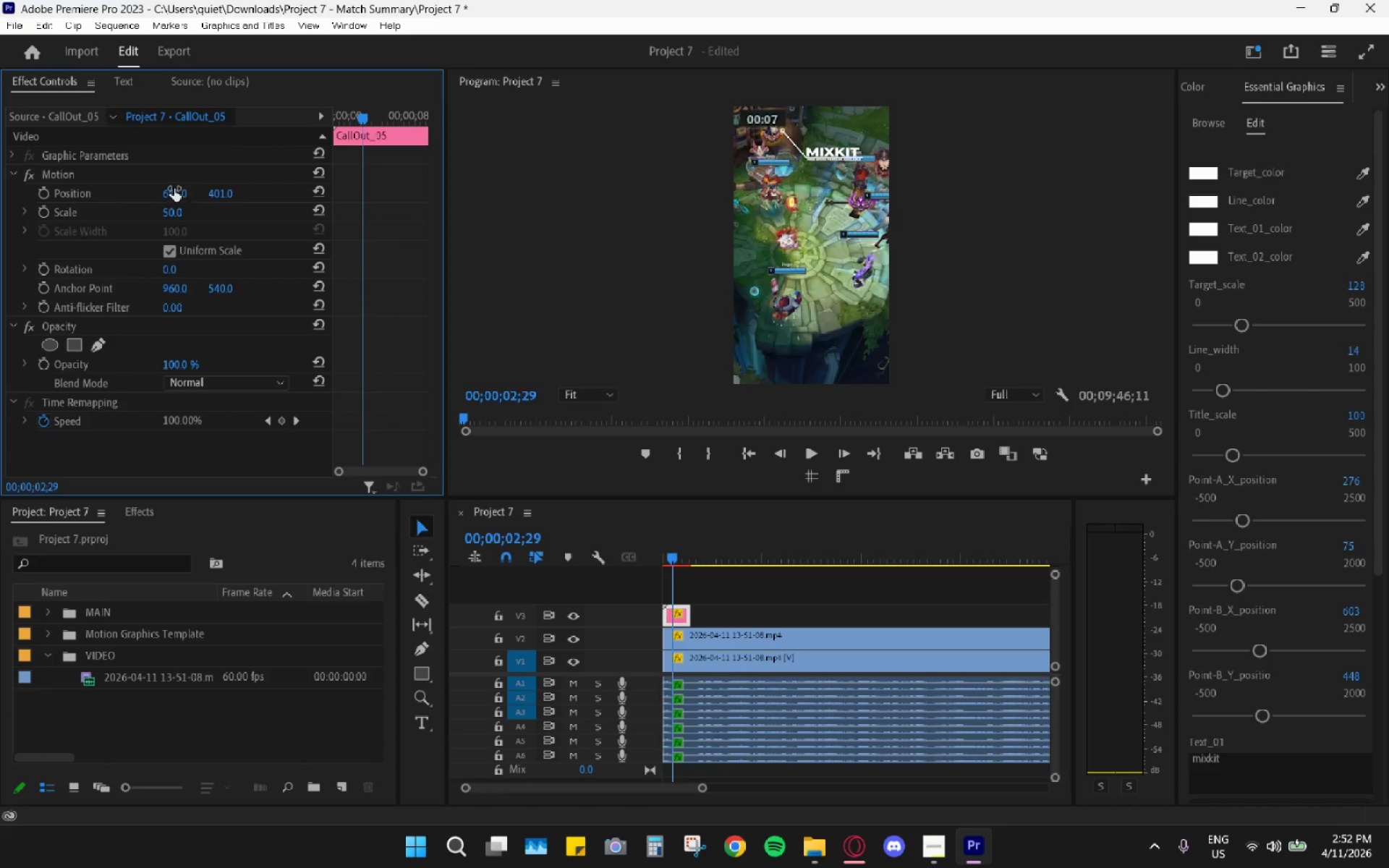 
left_click_drag(start_coordinate=[175, 188], to_coordinate=[61, 216])
 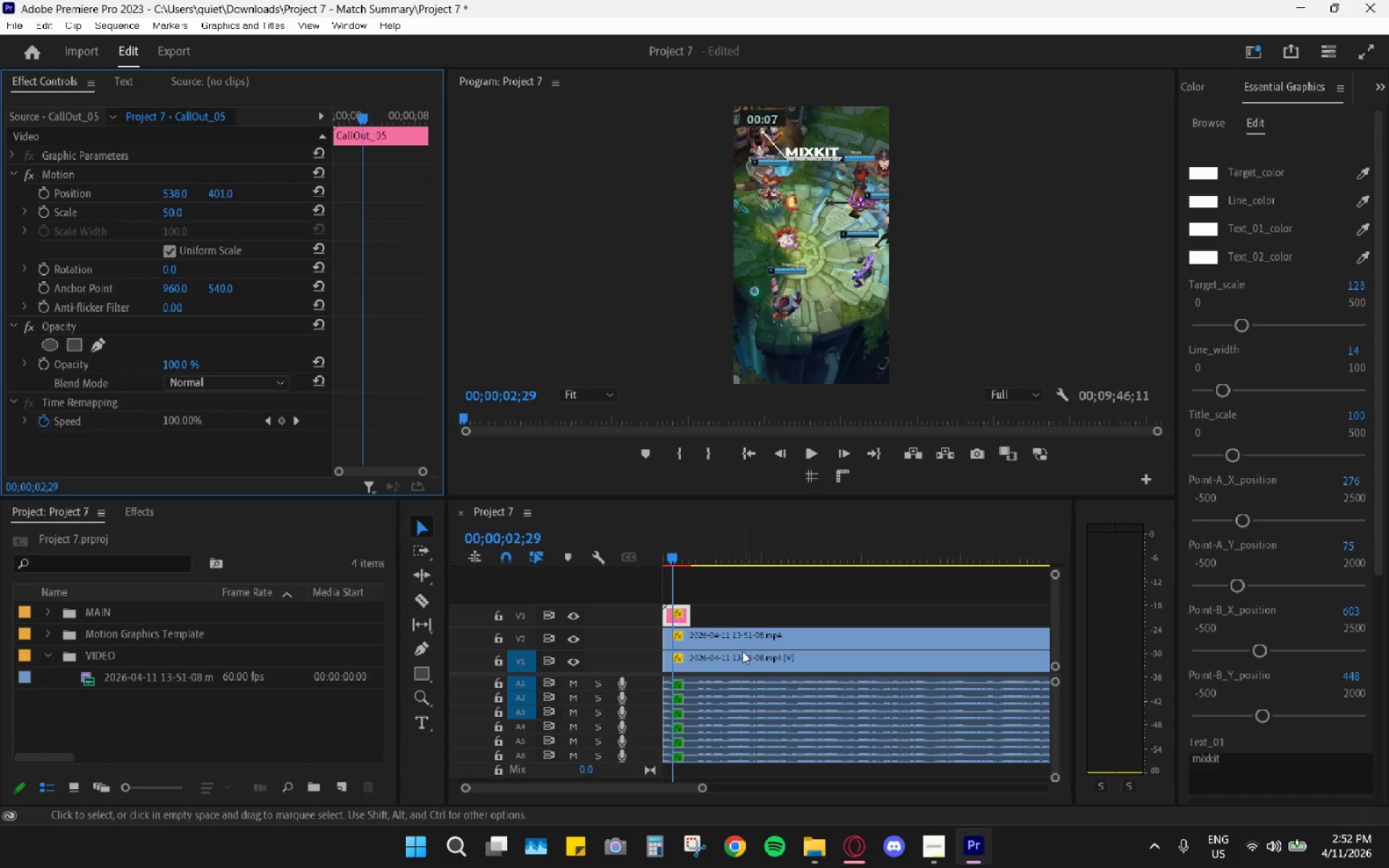 
left_click([735, 634])
 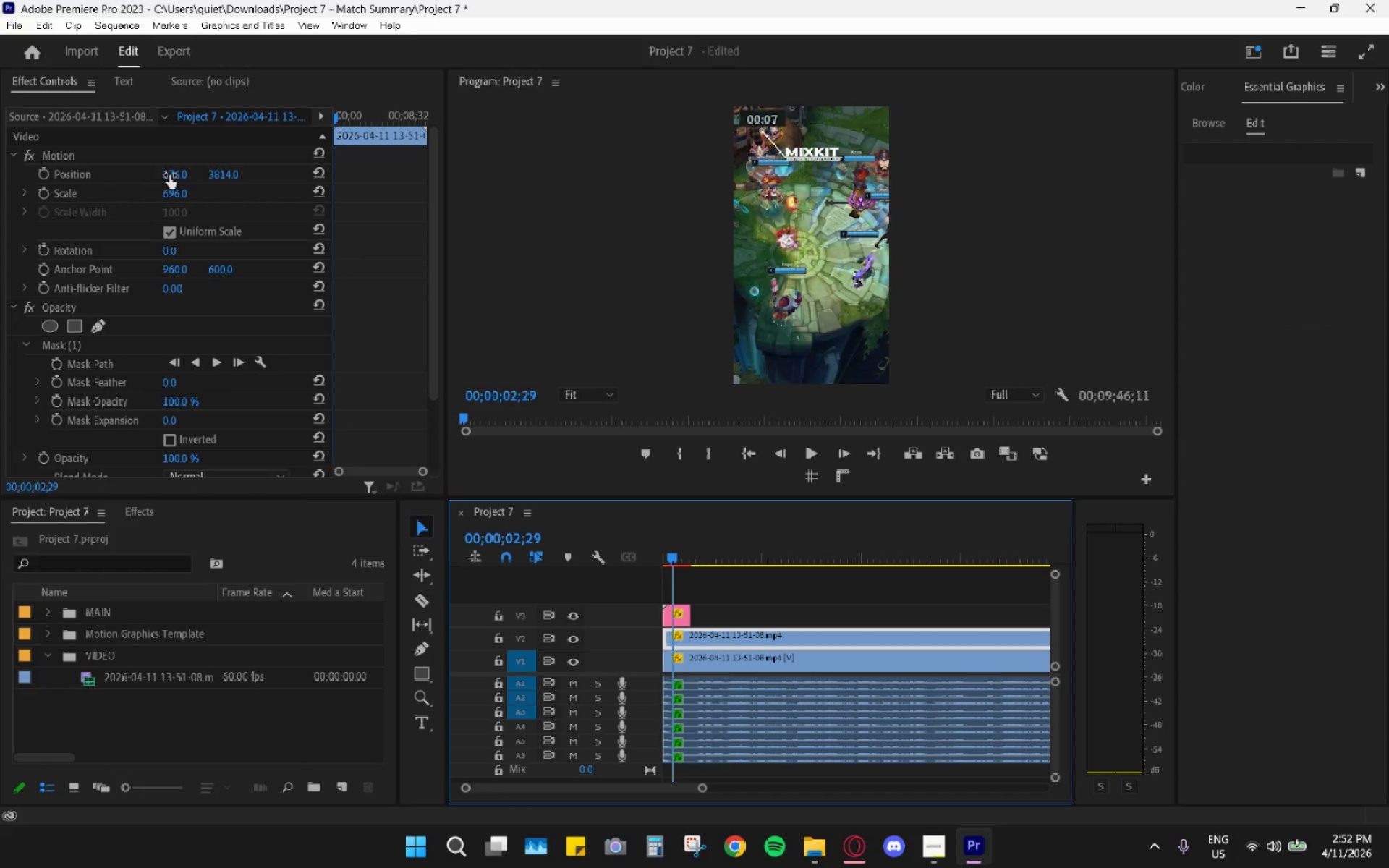 
left_click_drag(start_coordinate=[167, 173], to_coordinate=[130, 180])
 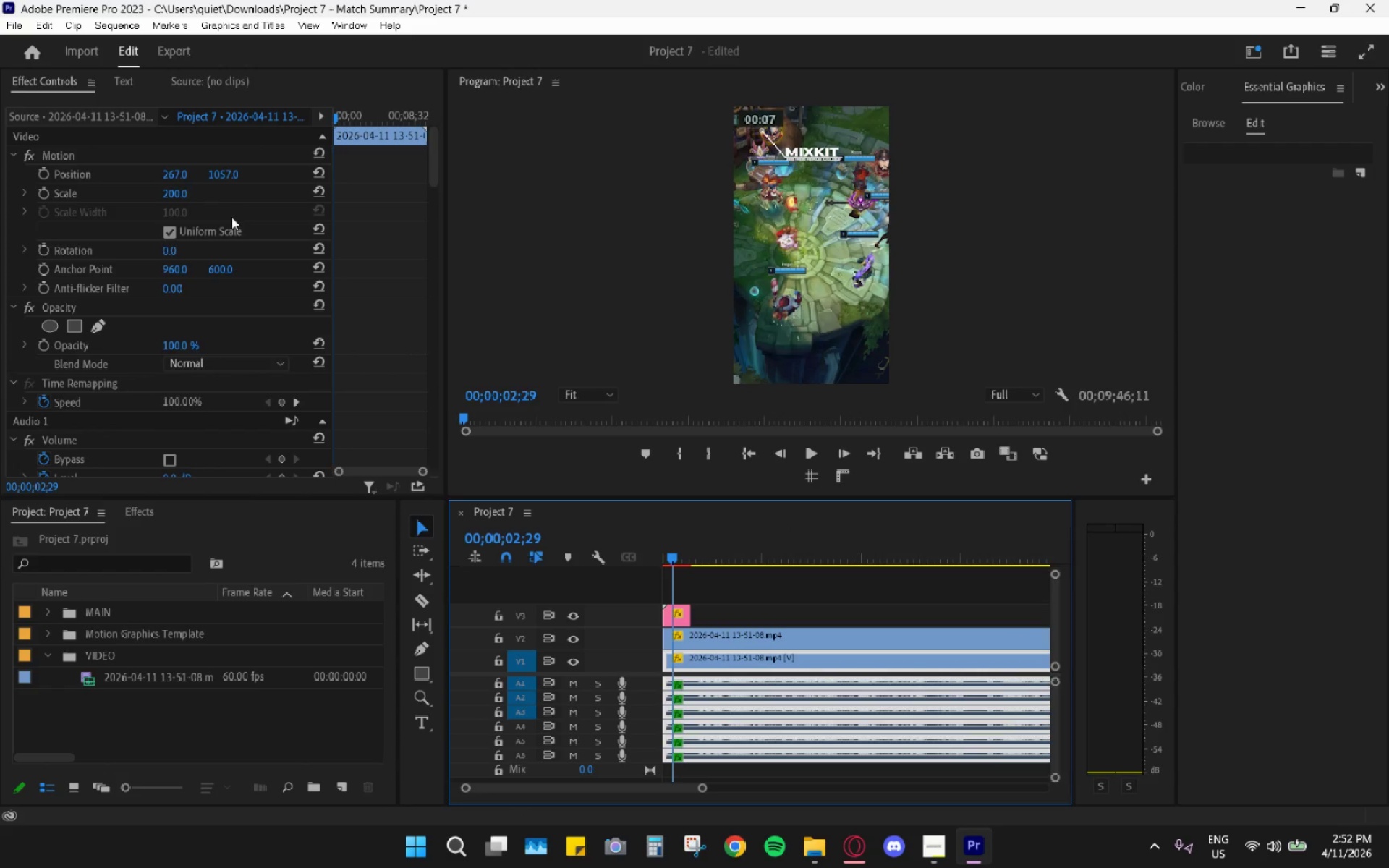 
wait(5.39)
 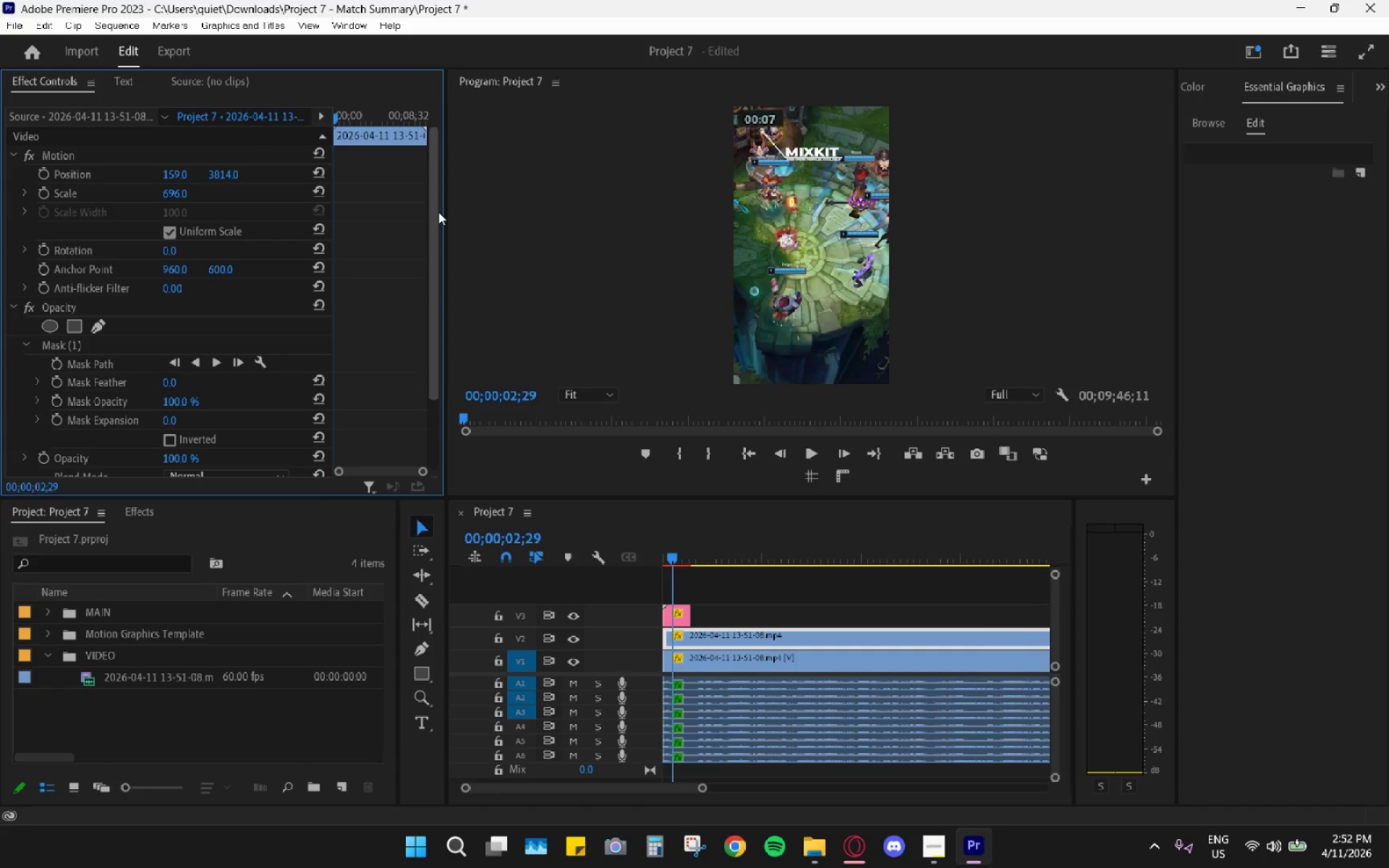 
double_click([683, 615])
 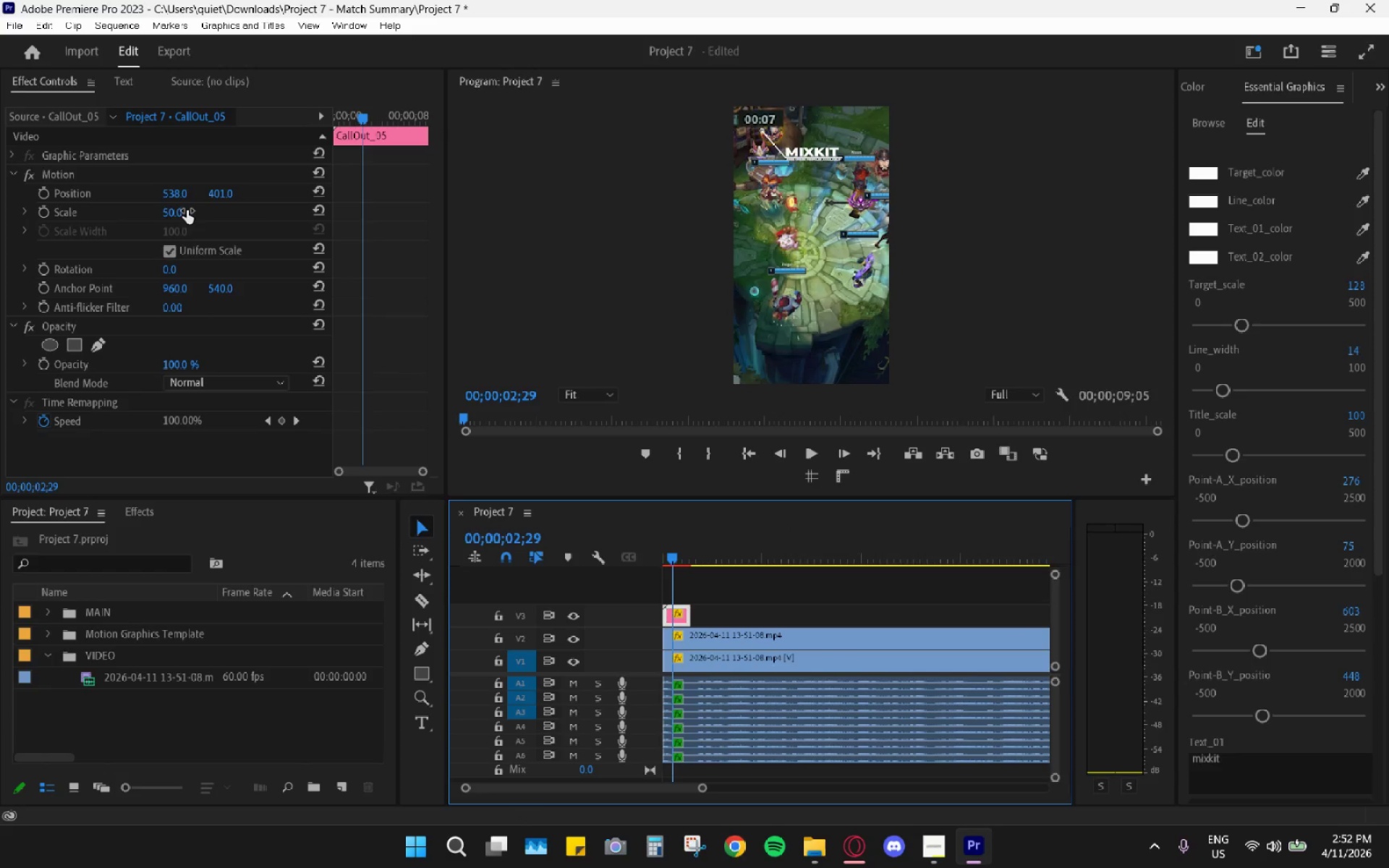 
left_click([176, 205])
 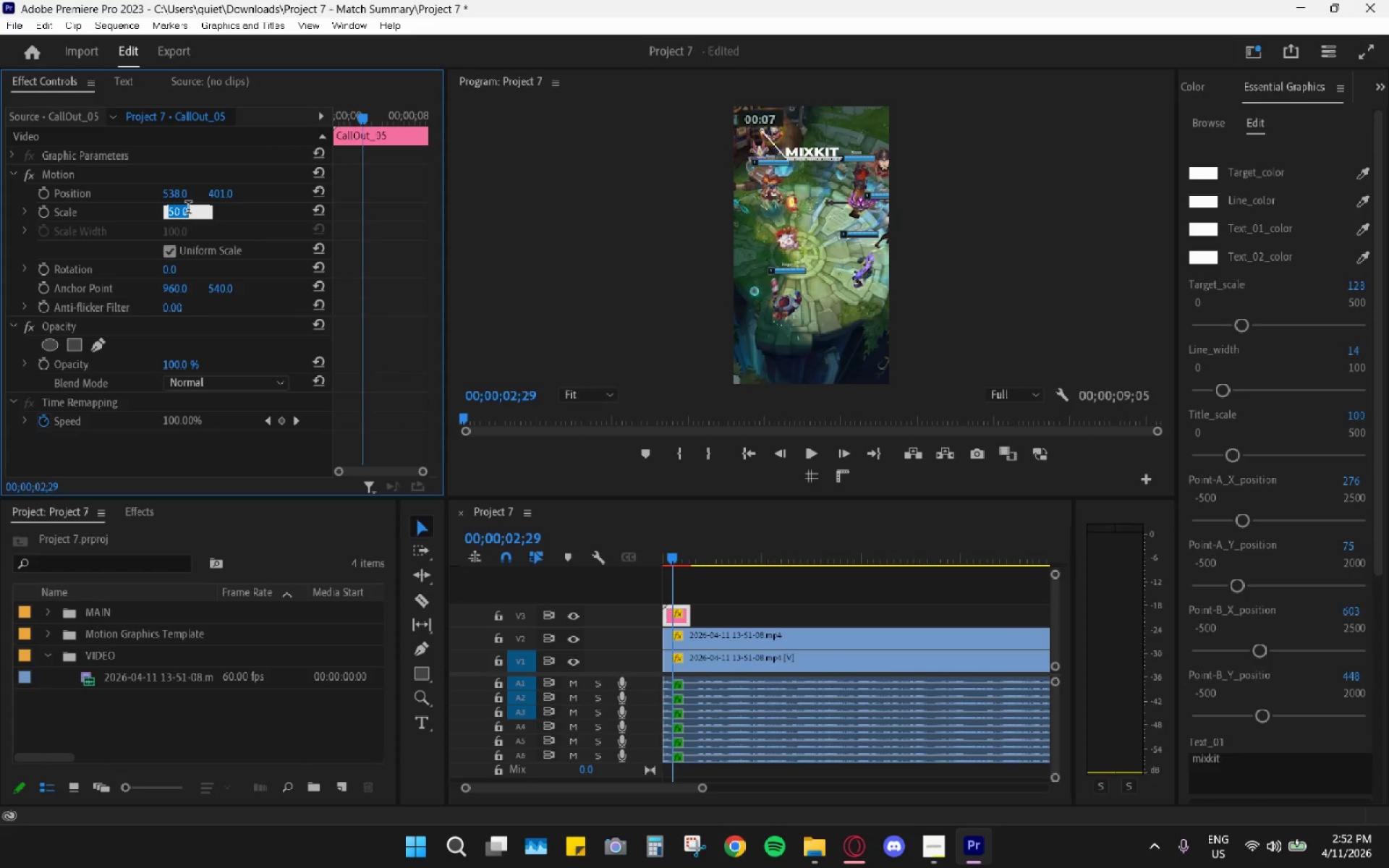 
key(Numpad6)
 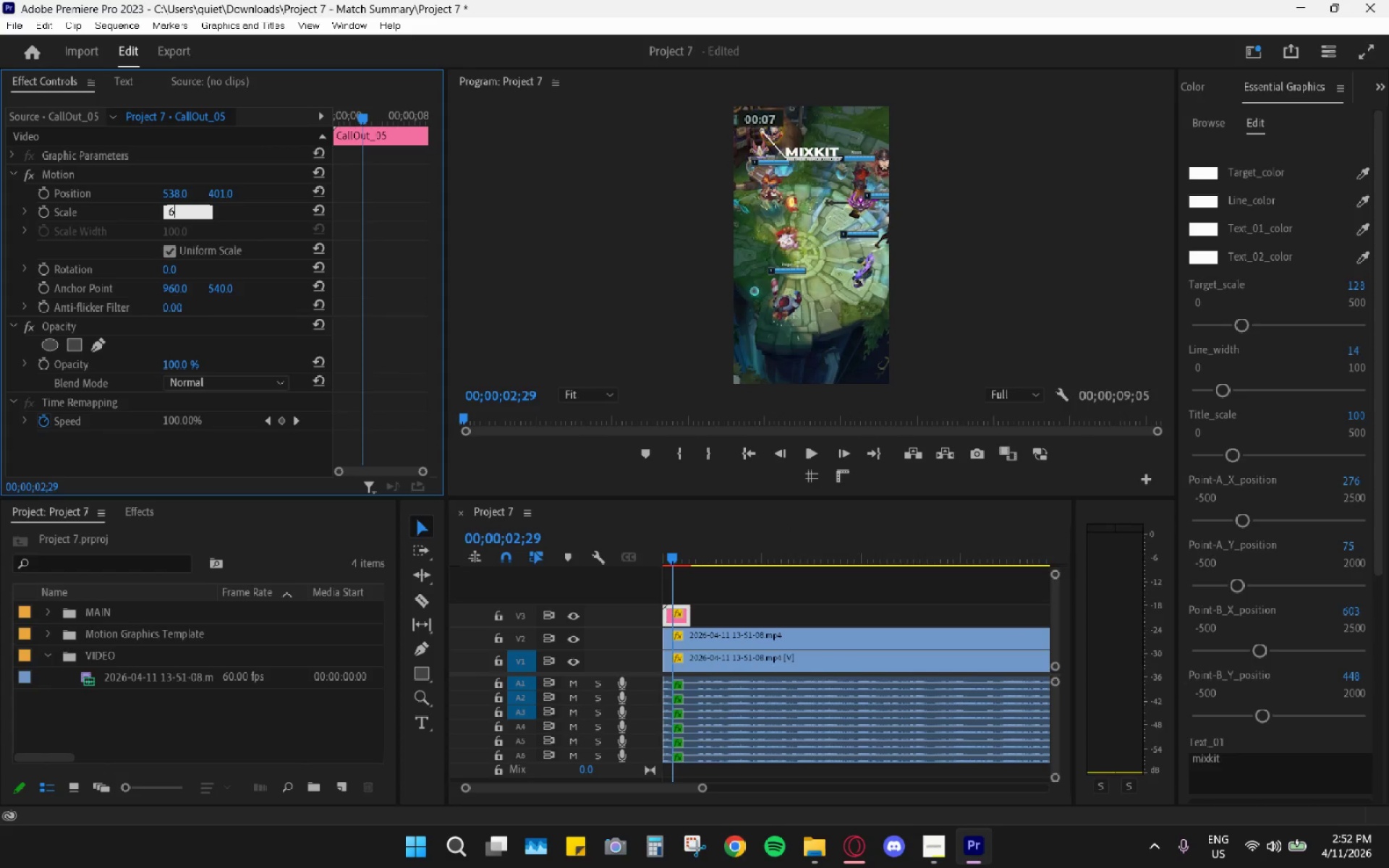 
key(Numpad0)
 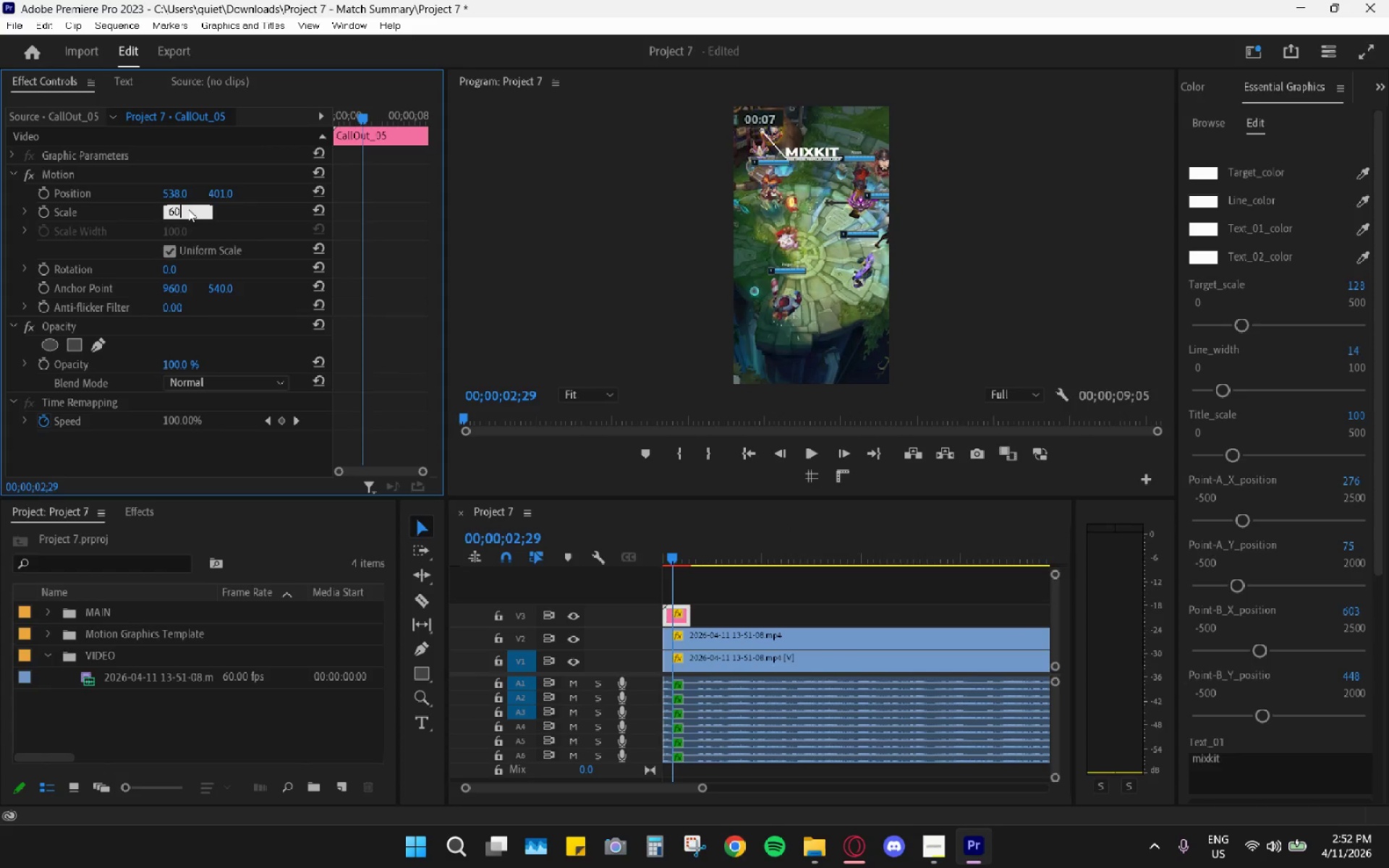 
key(Enter)
 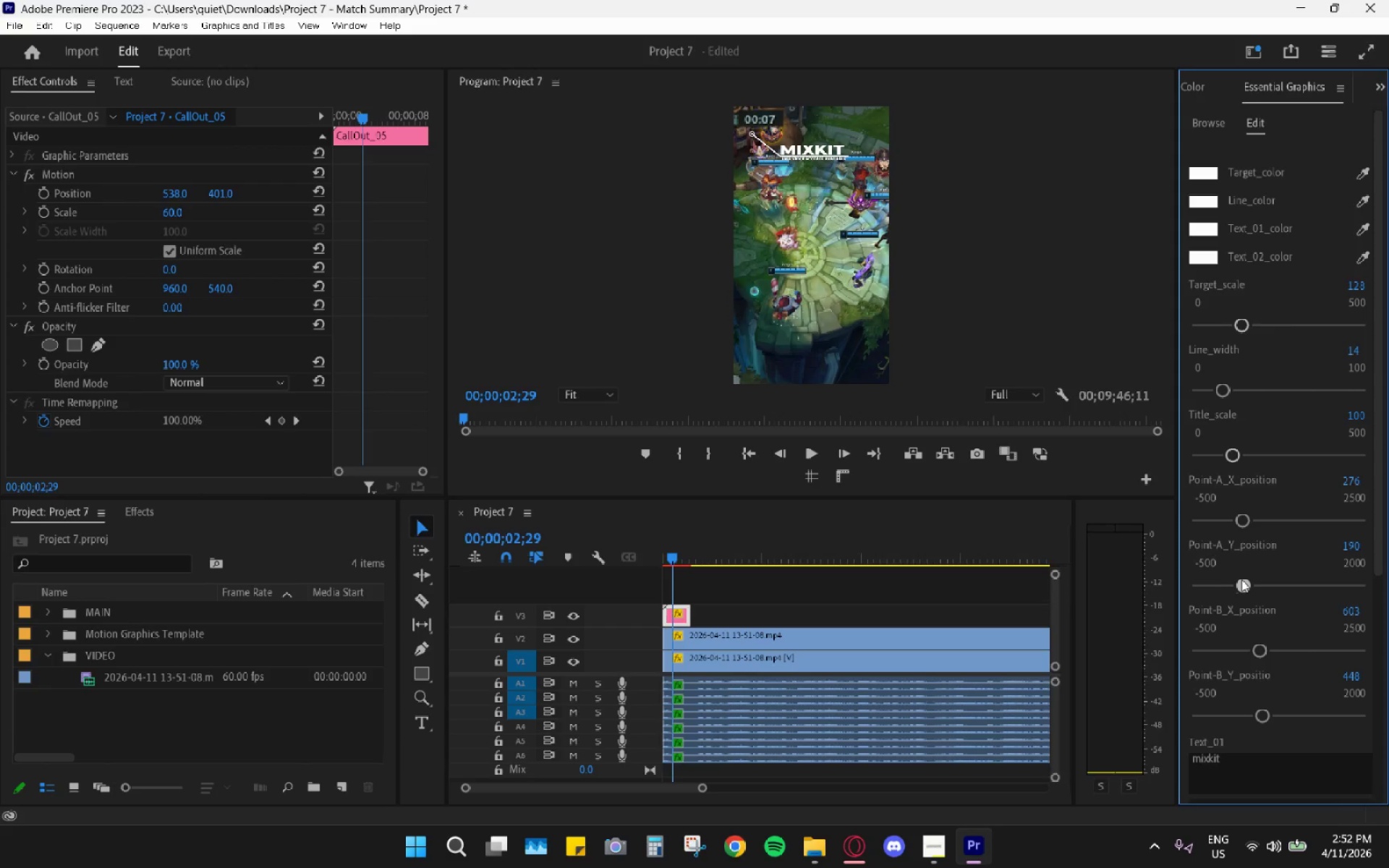 
wait(12.84)
 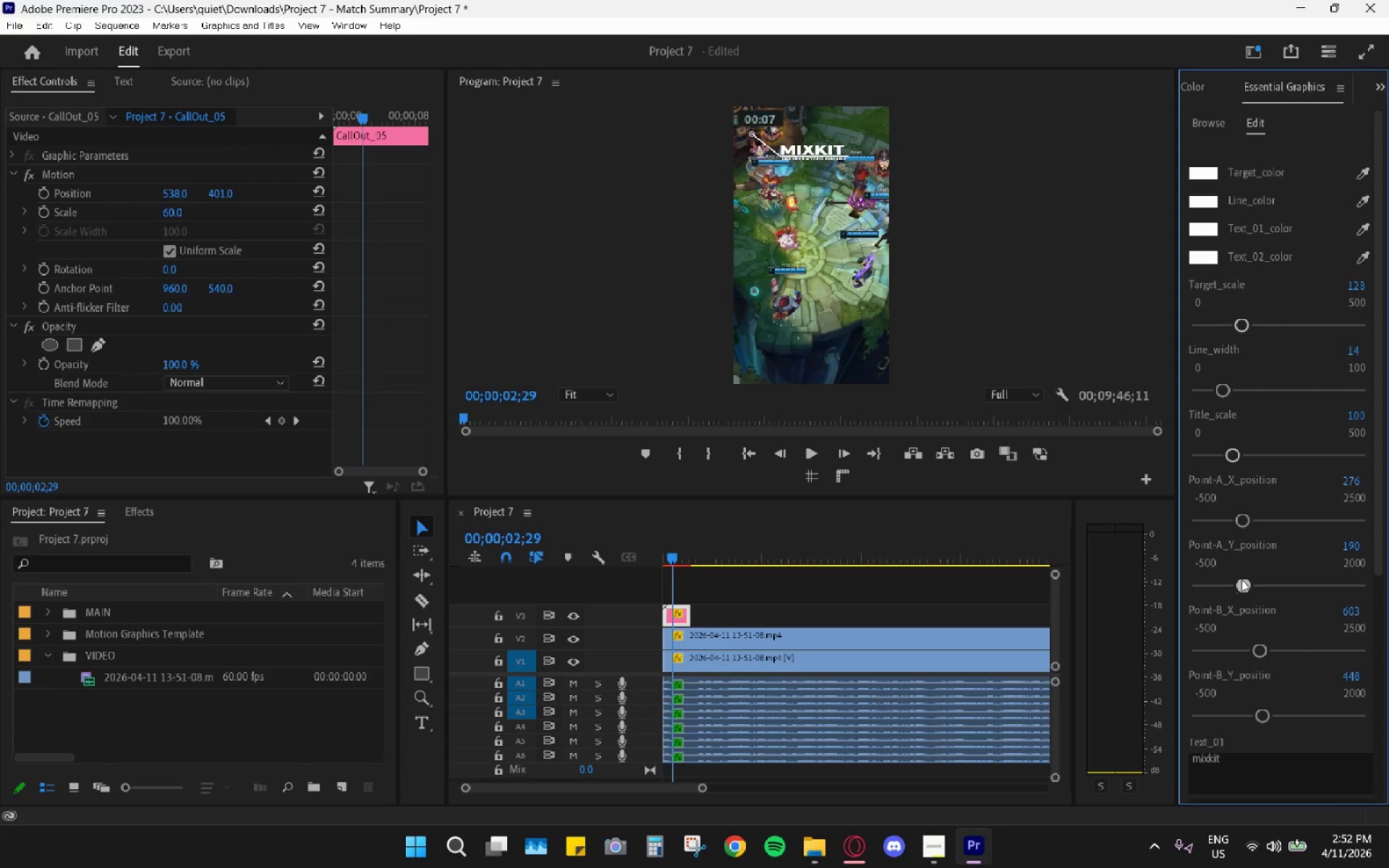 
left_click([720, 639])
 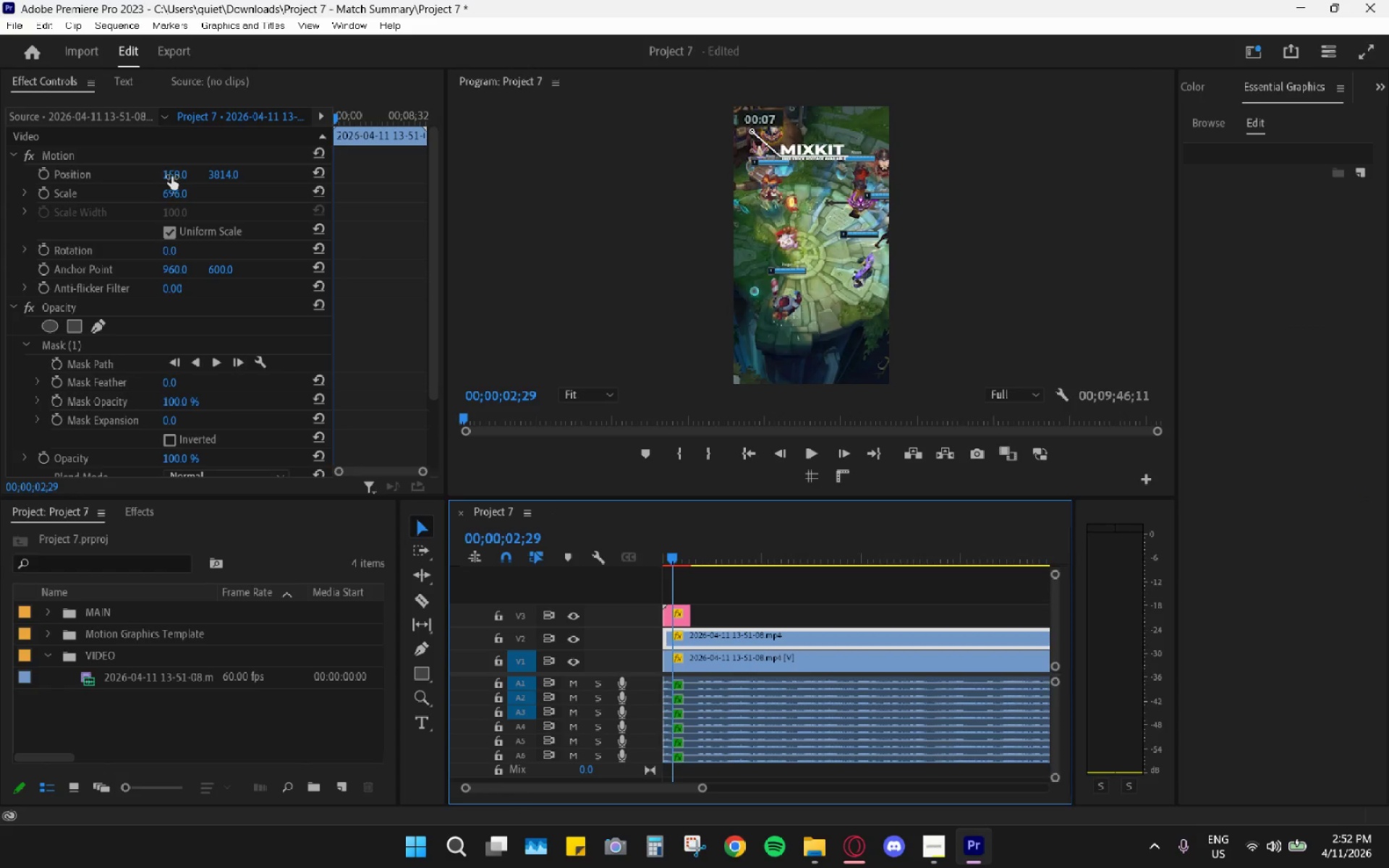 
left_click_drag(start_coordinate=[174, 171], to_coordinate=[150, 176])
 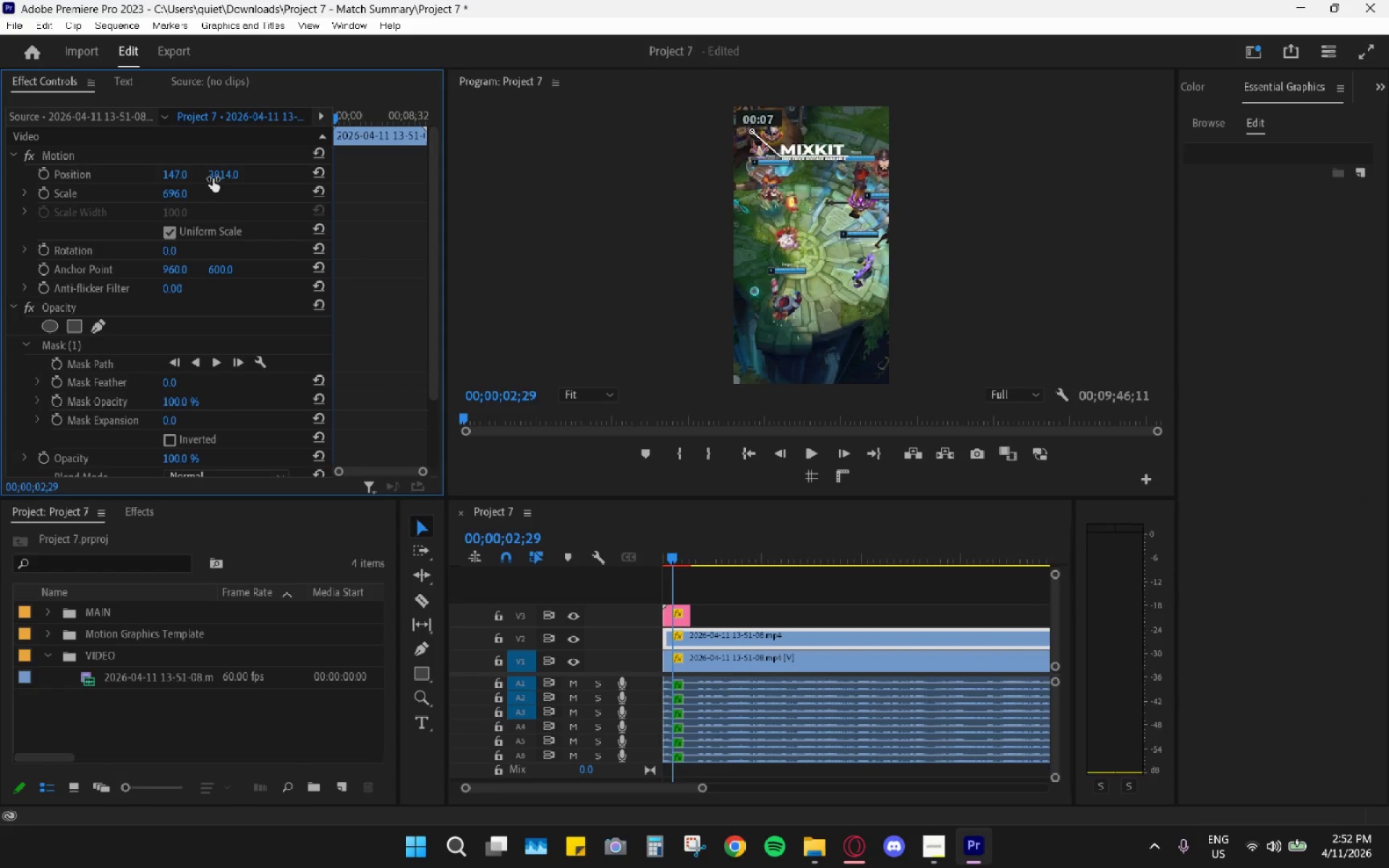 
left_click_drag(start_coordinate=[224, 174], to_coordinate=[203, 182])
 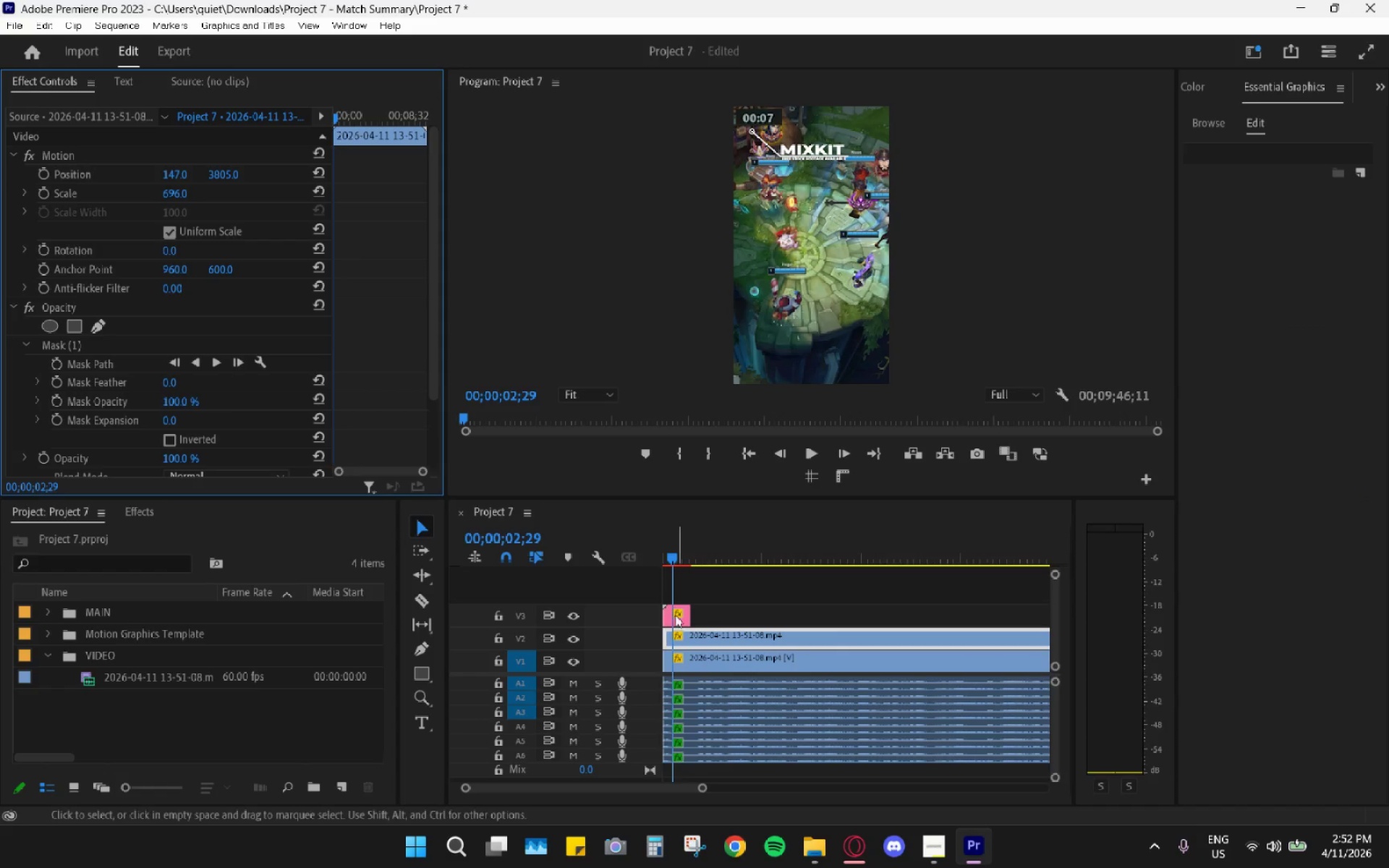 
left_click([679, 621])
 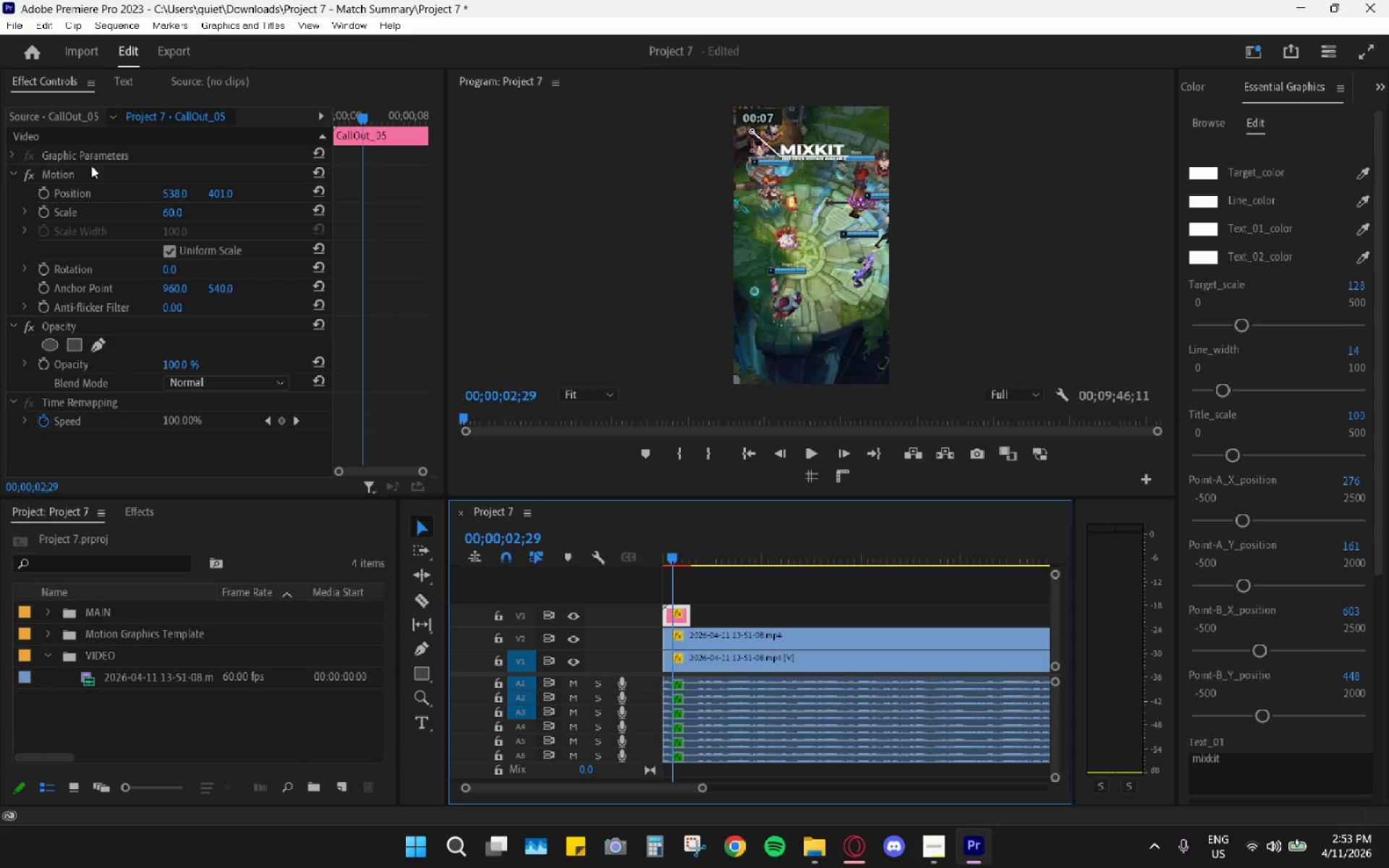 
left_click_drag(start_coordinate=[168, 192], to_coordinate=[249, 184])
 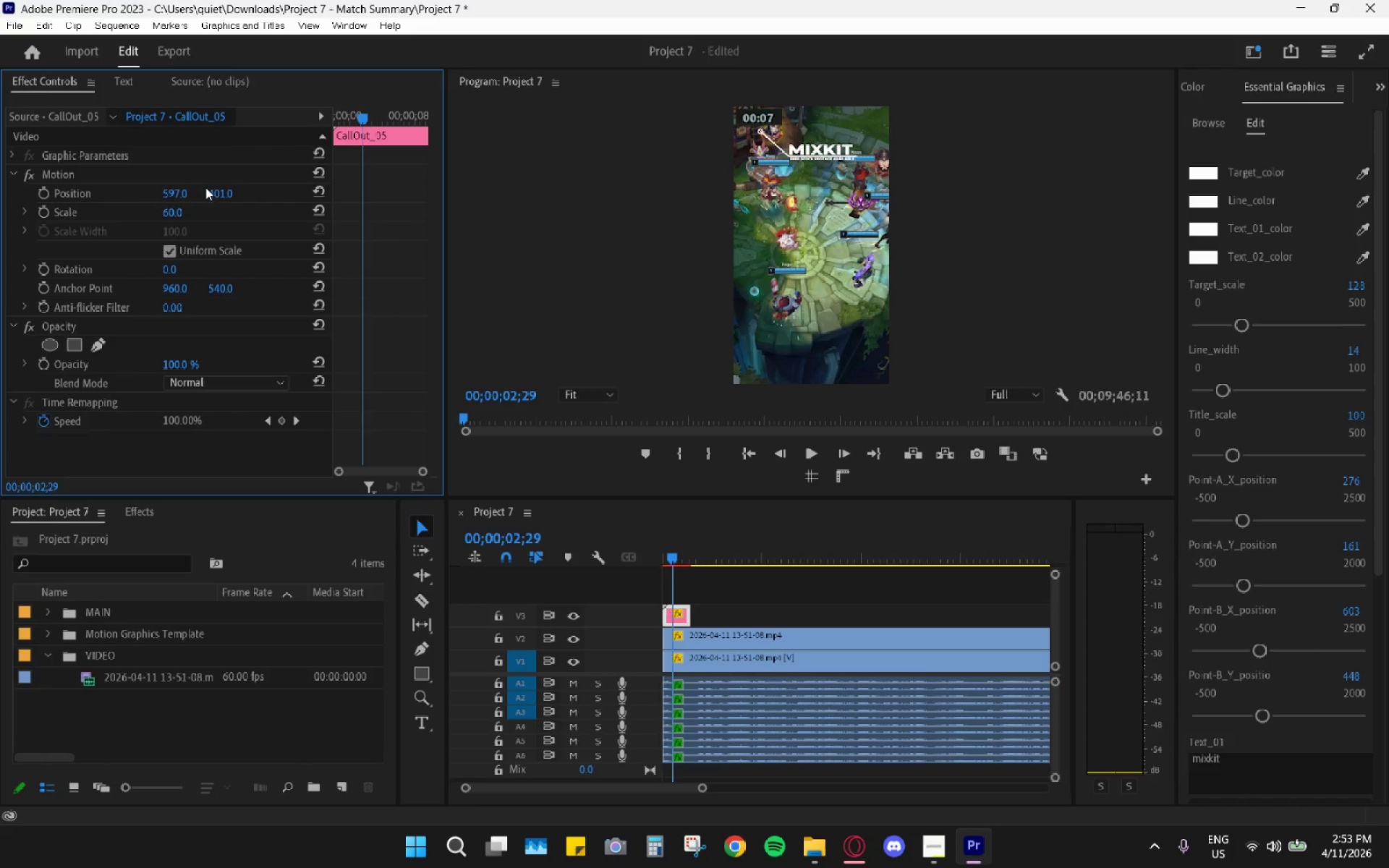 
left_click_drag(start_coordinate=[221, 188], to_coordinate=[184, 200])
 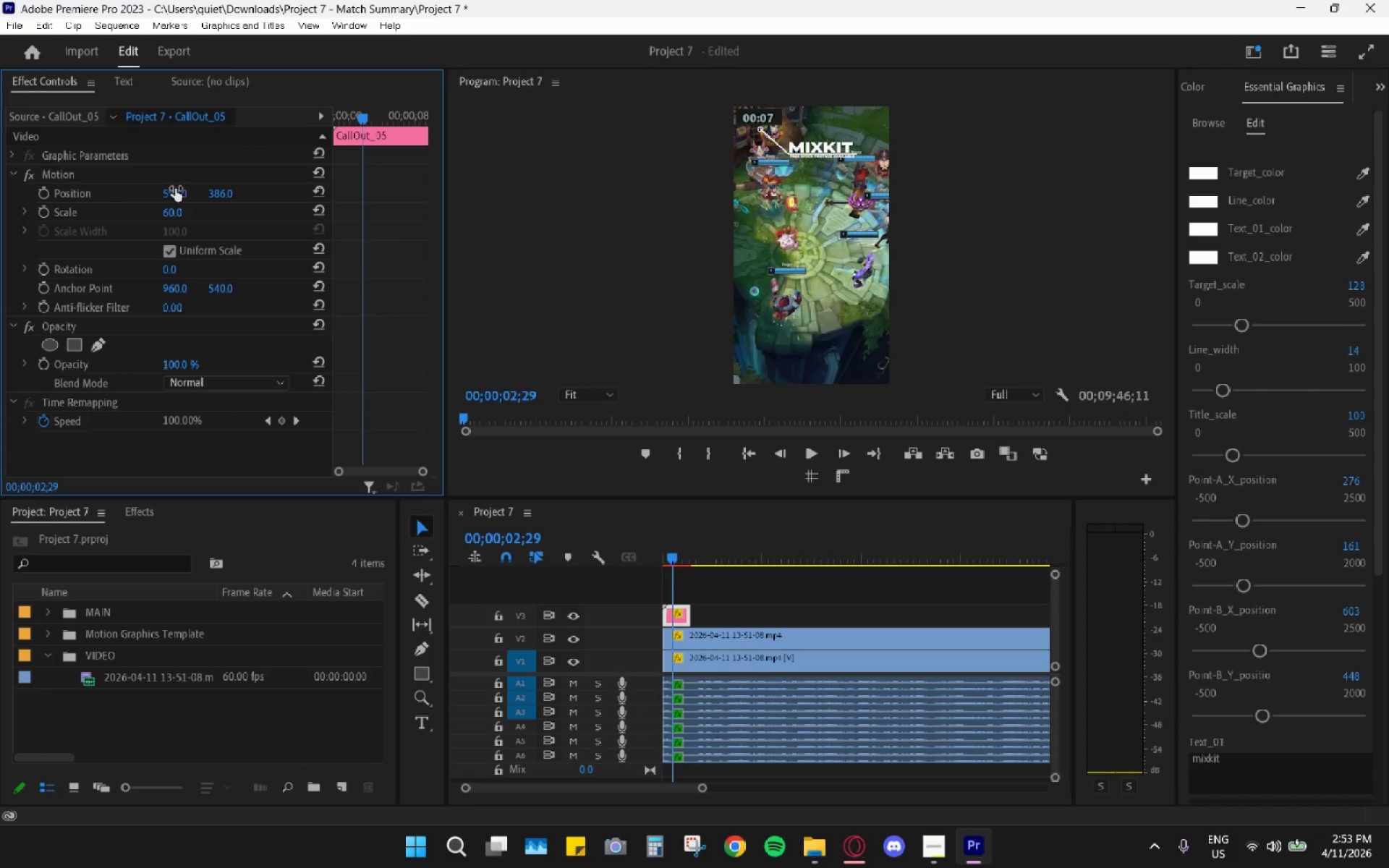 
left_click_drag(start_coordinate=[173, 188], to_coordinate=[148, 184])
 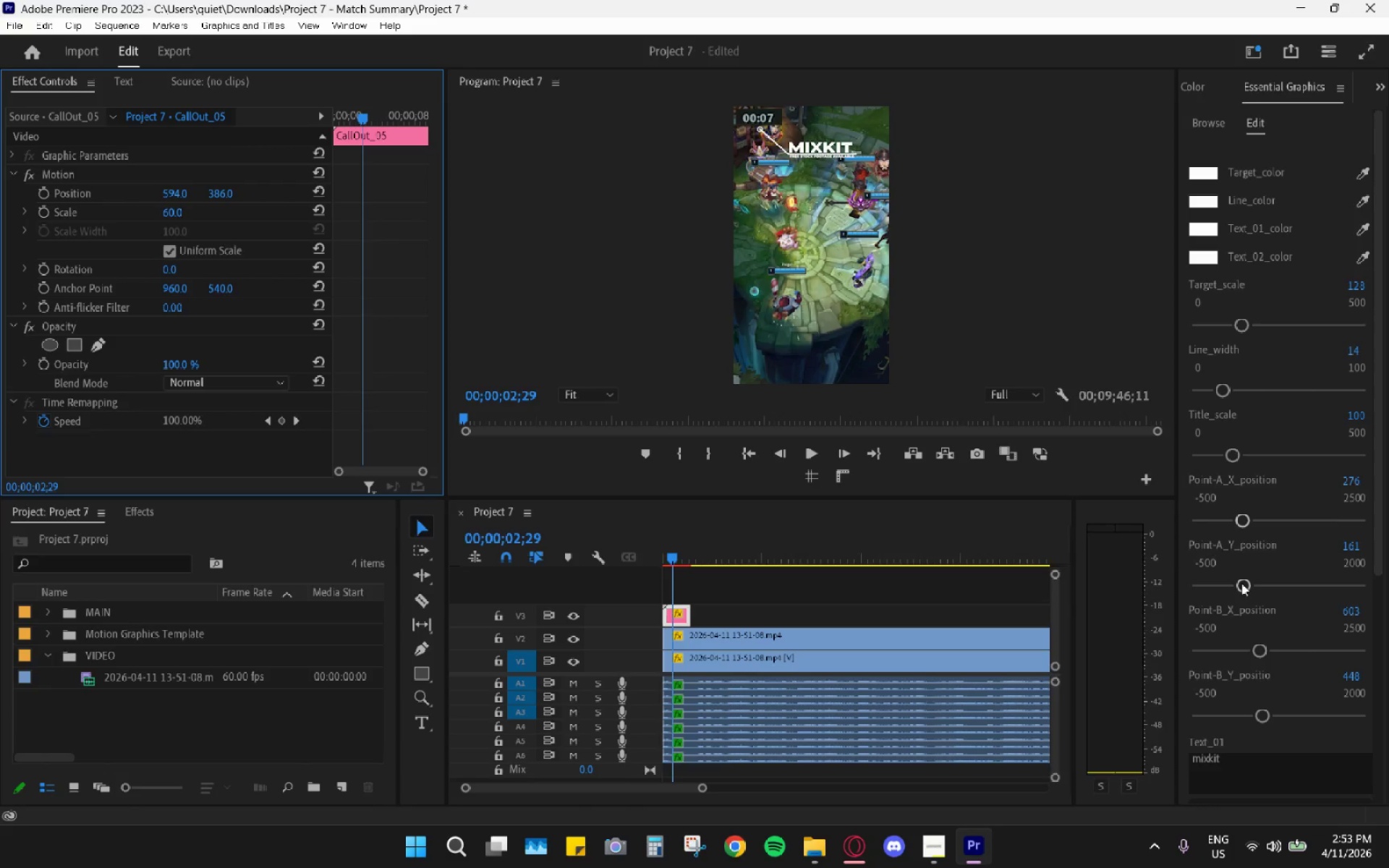 
wait(10.38)
 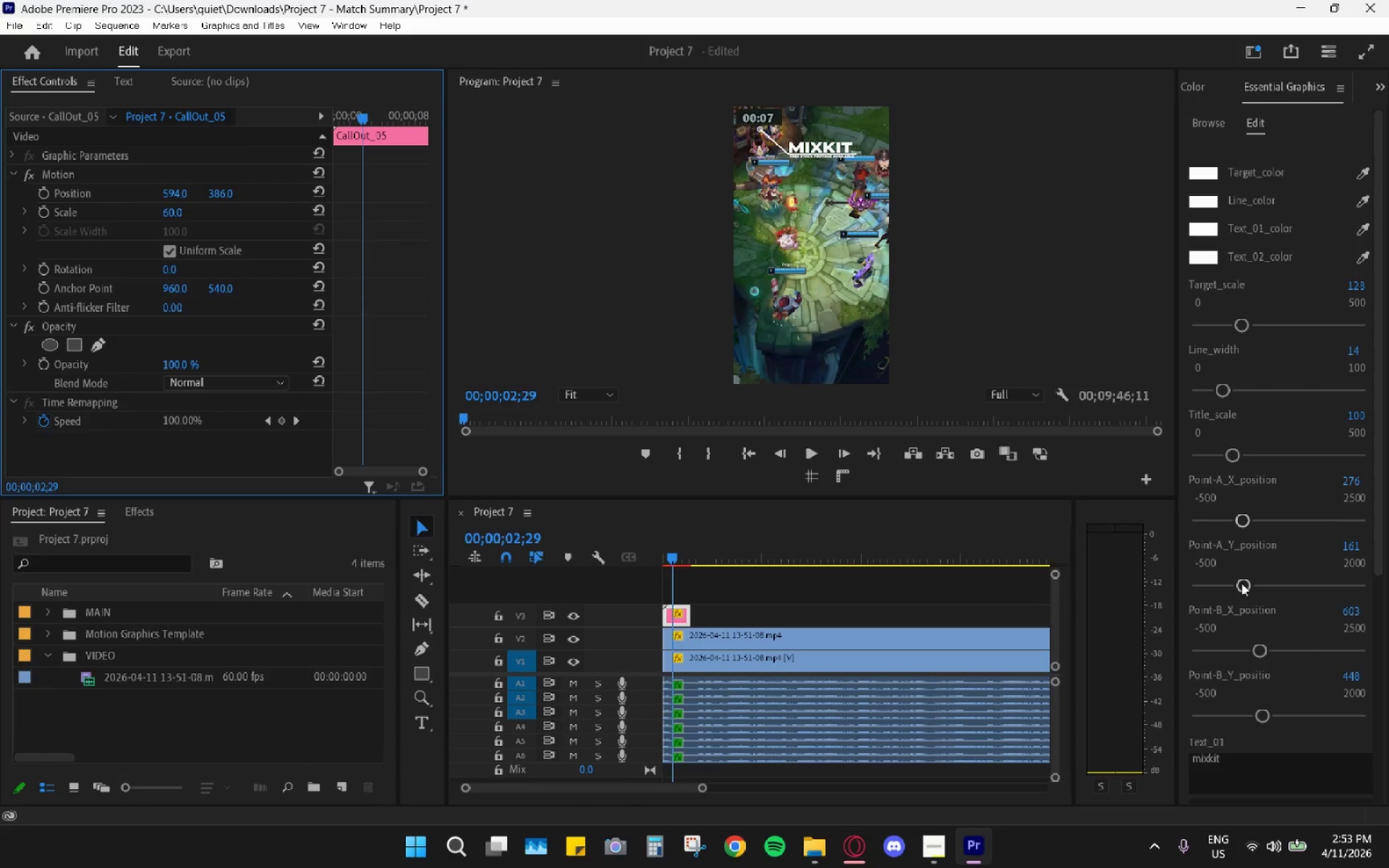 
left_click_drag(start_coordinate=[171, 210], to_coordinate=[169, 214])
 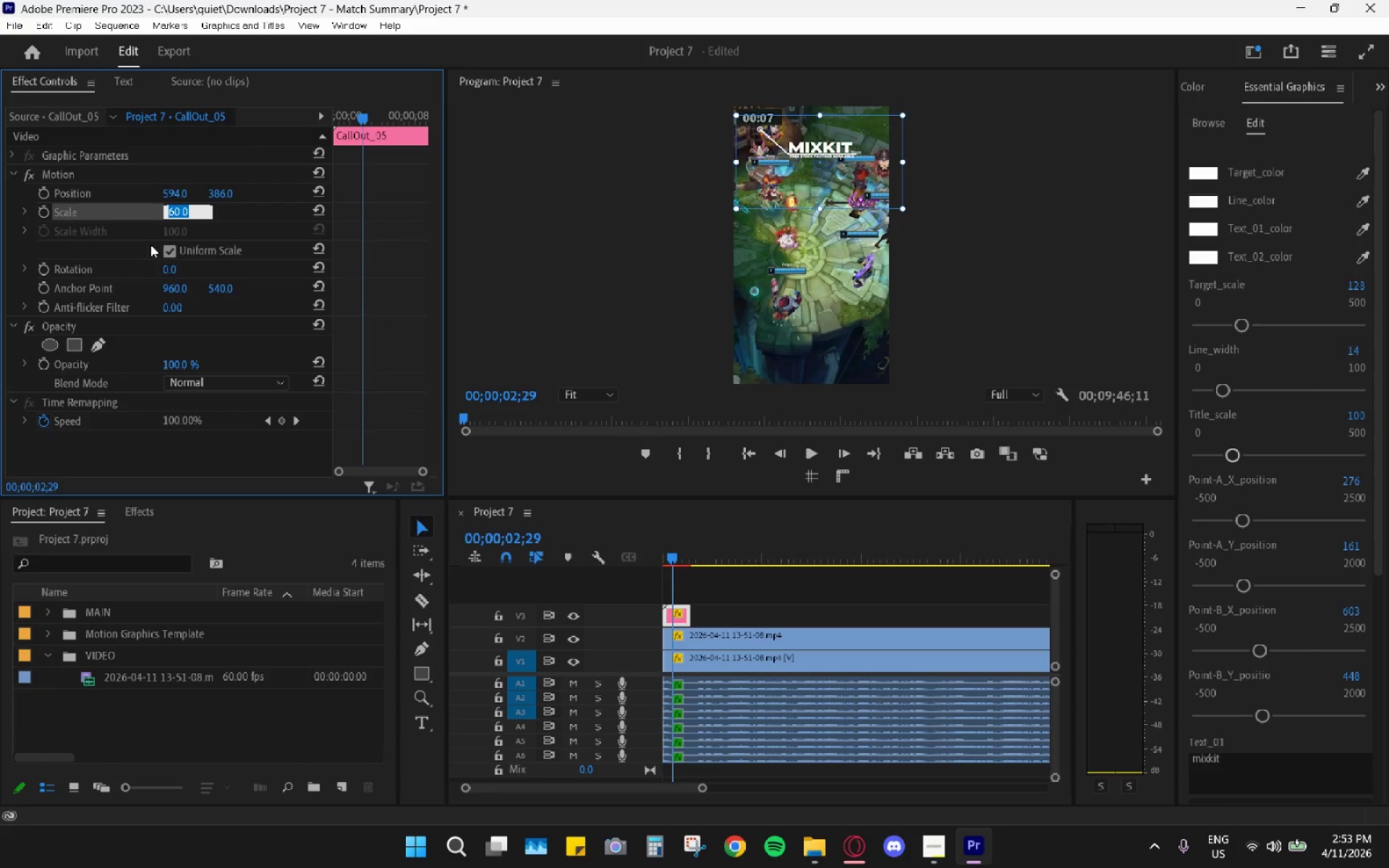 
key(Numpad7)
 